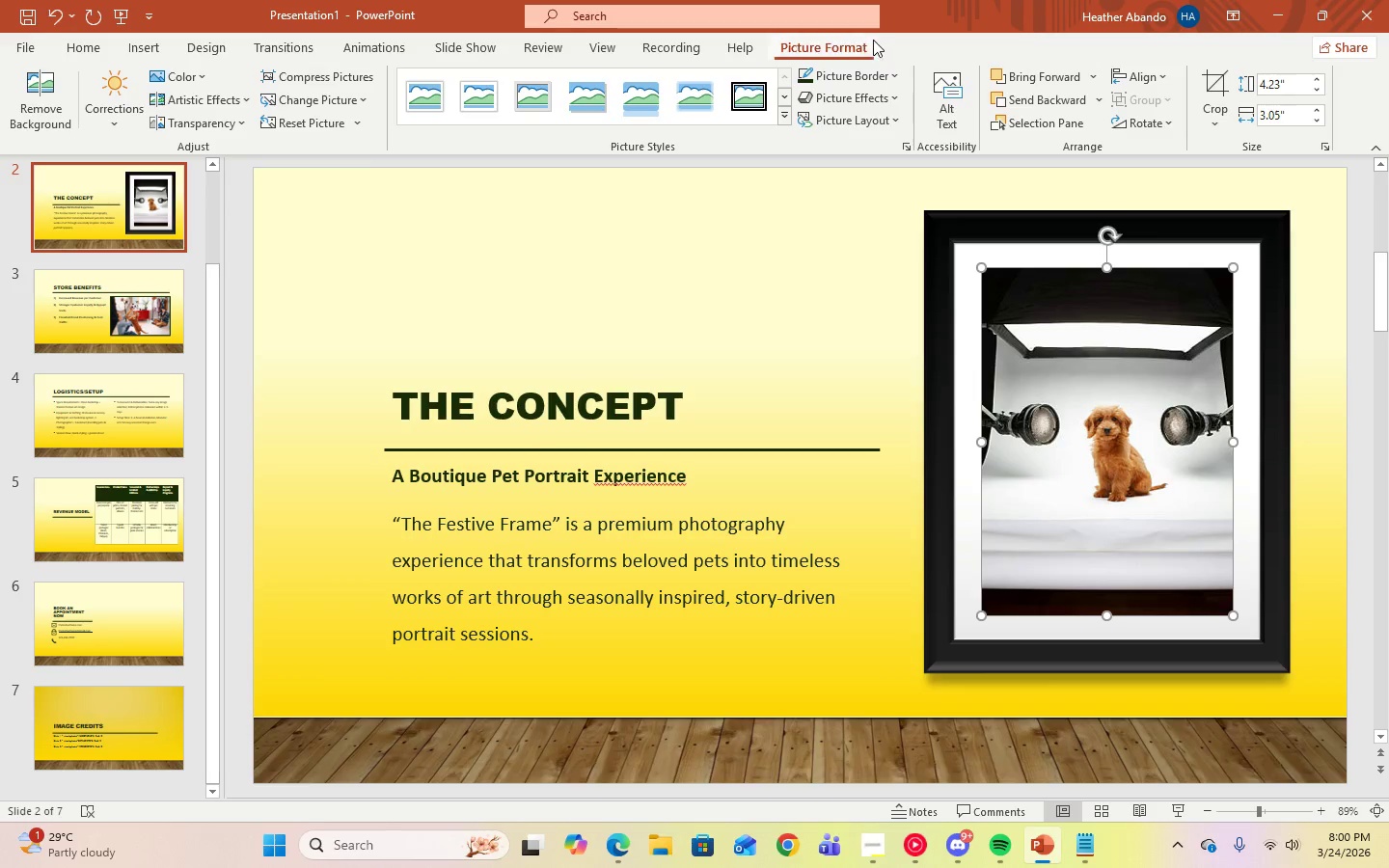 
left_click([802, 79])
 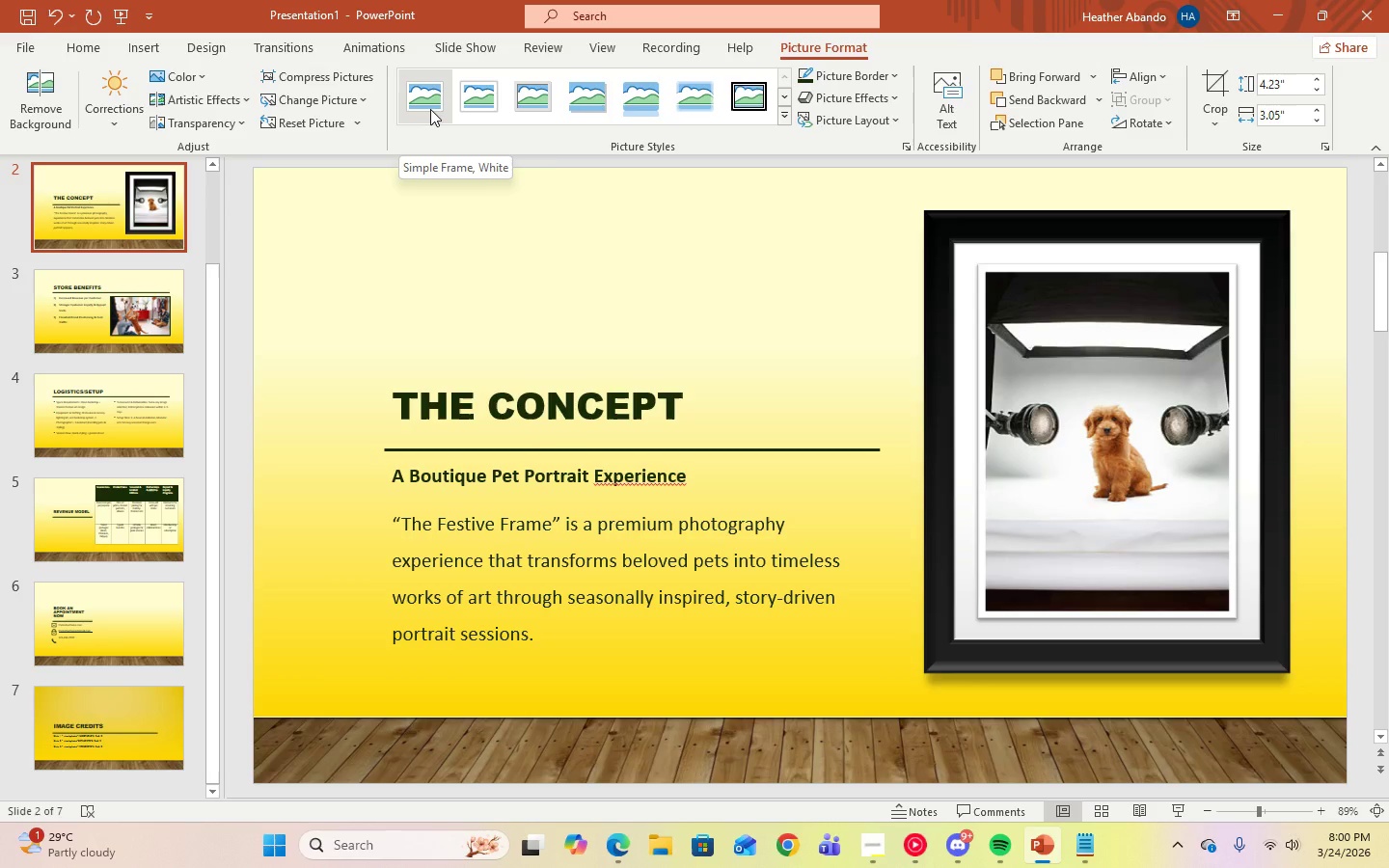 
wait(7.78)
 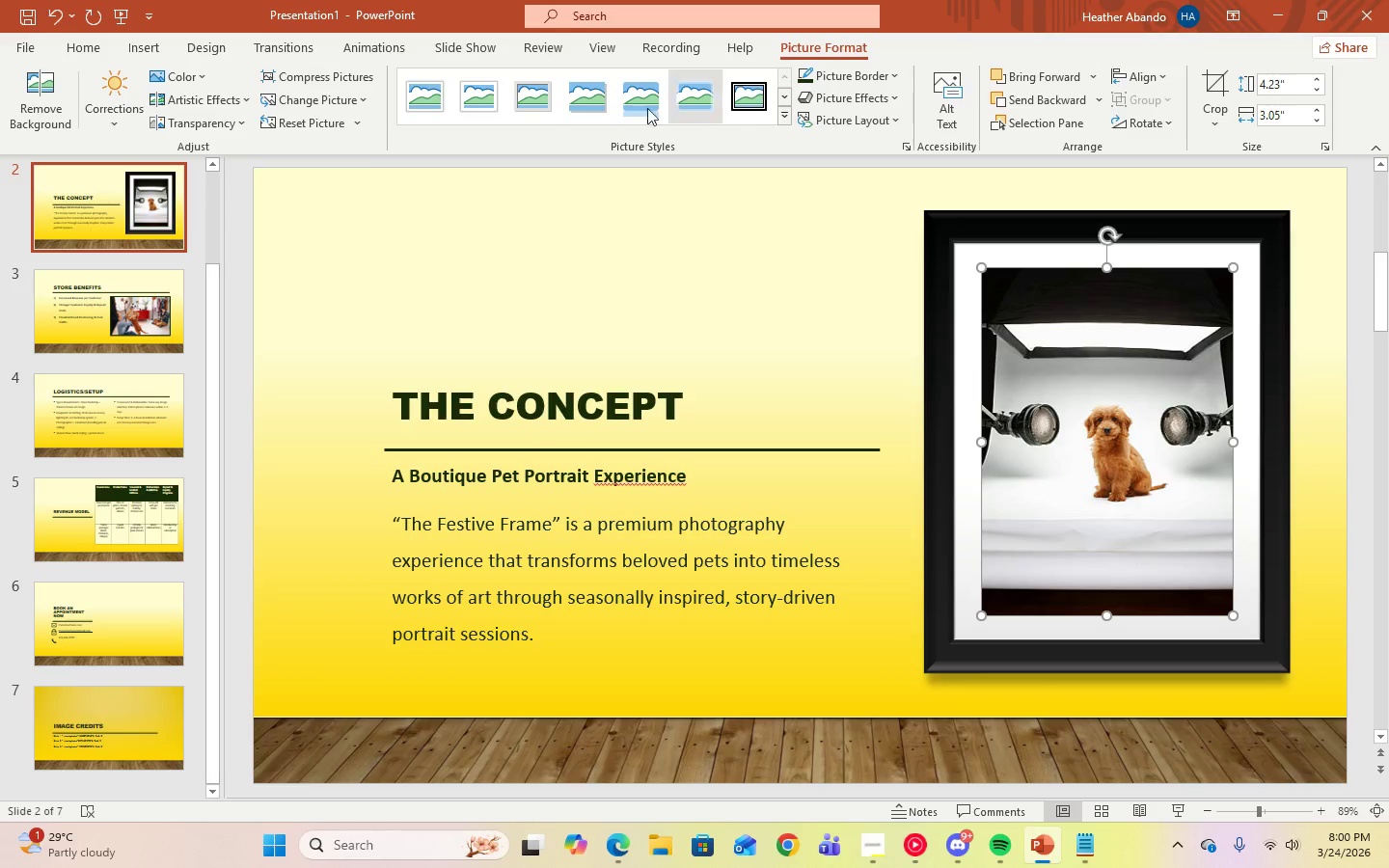 
left_click([430, 109])
 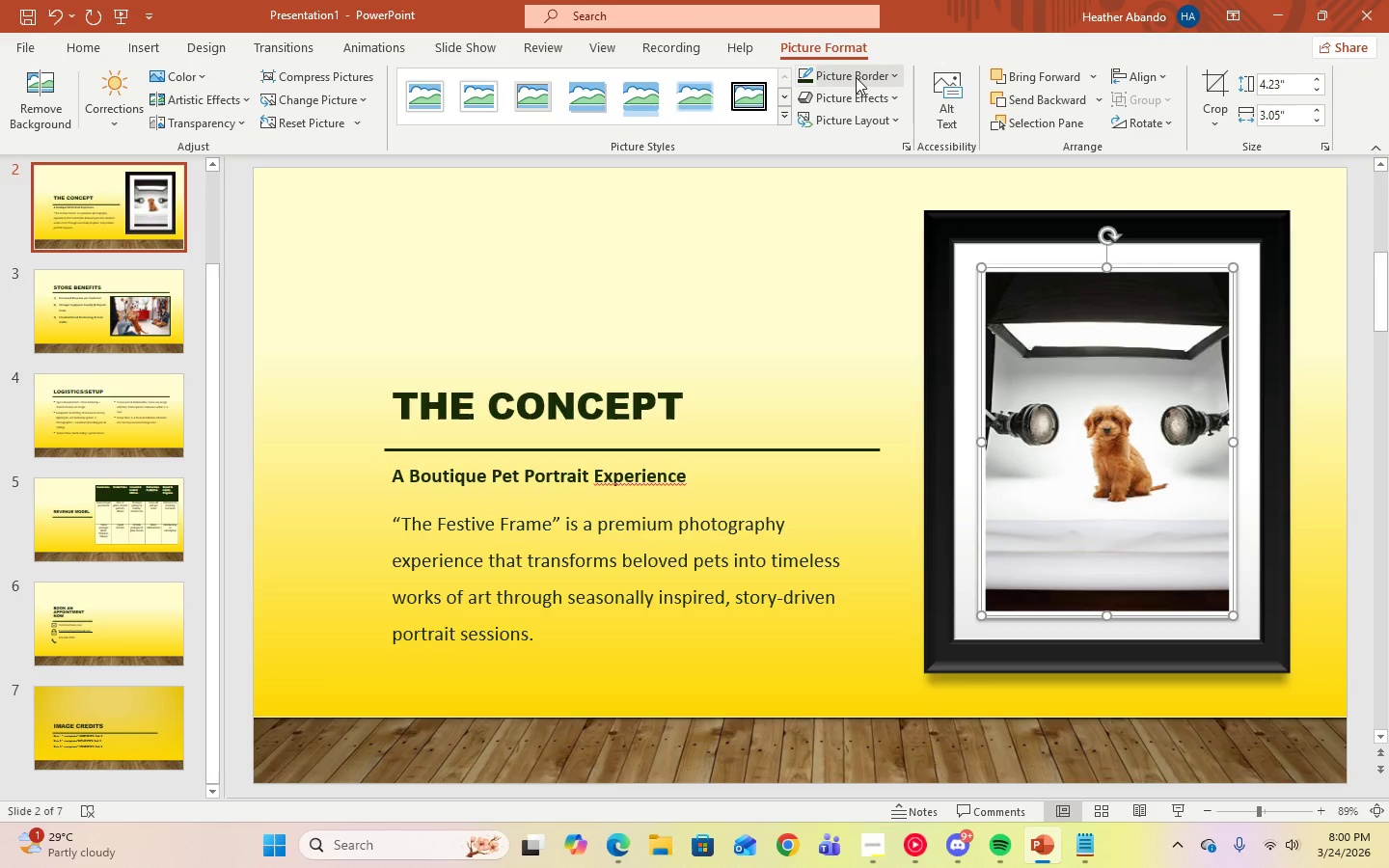 
left_click([803, 78])
 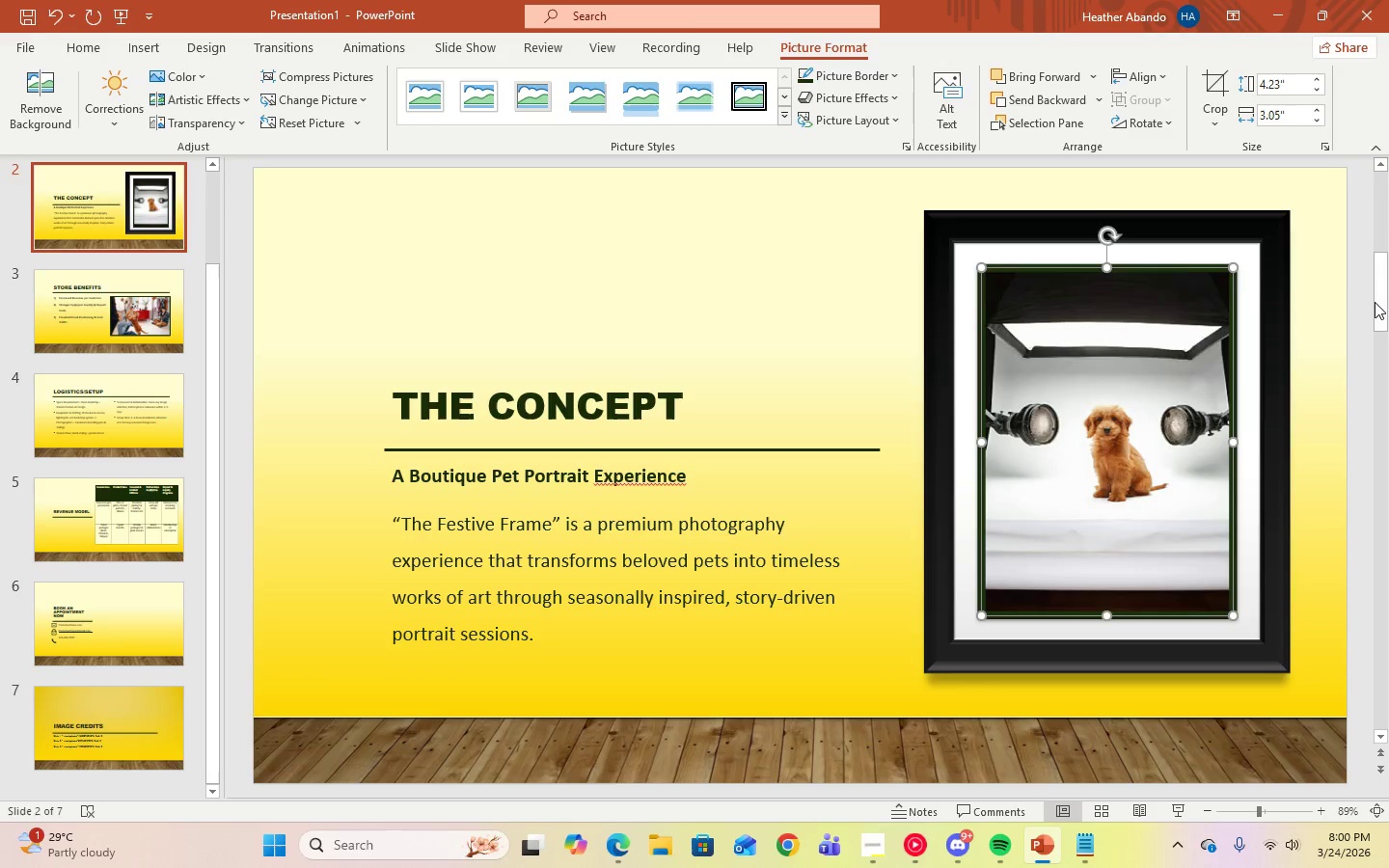 
left_click([1375, 302])
 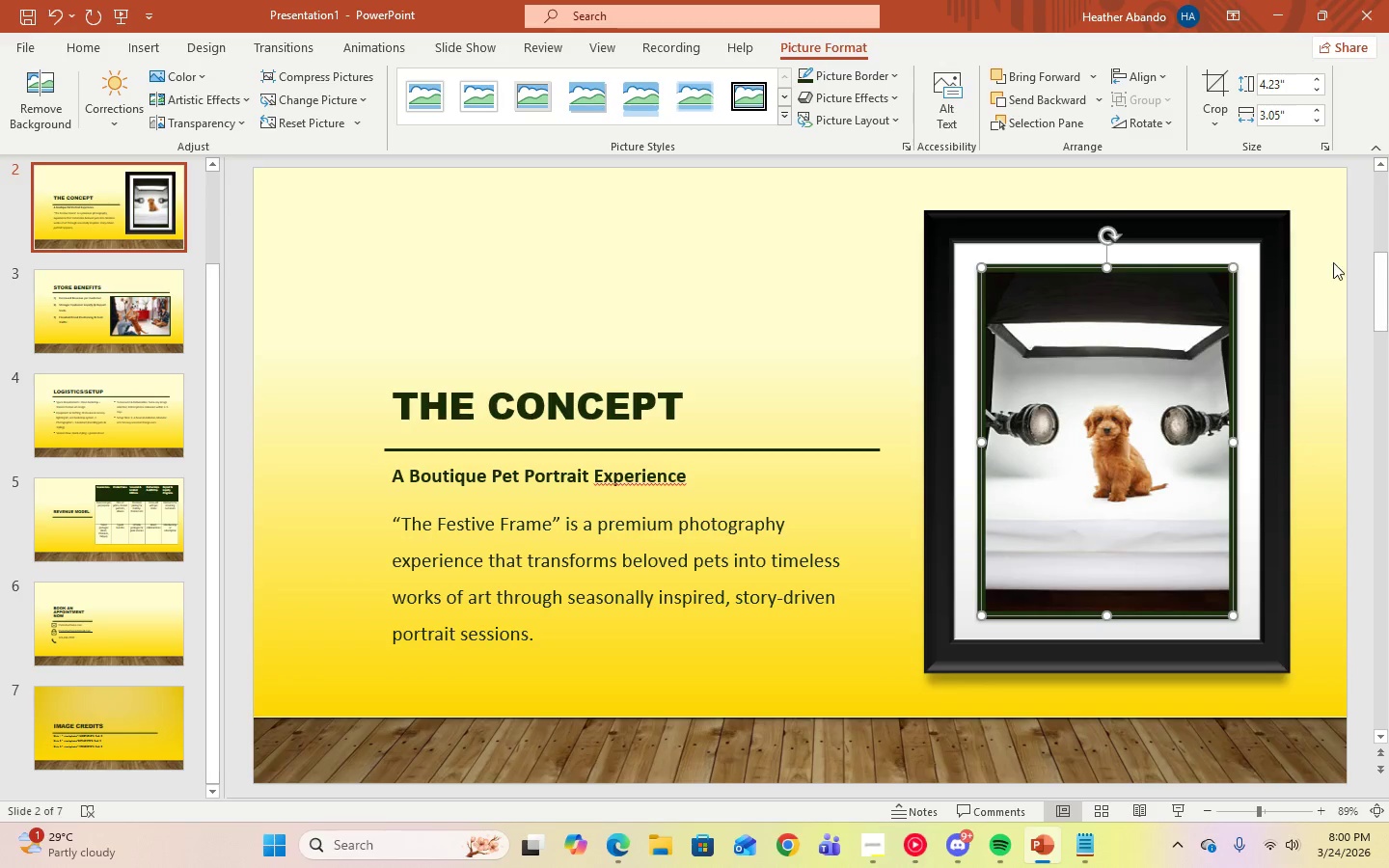 
left_click([1321, 245])
 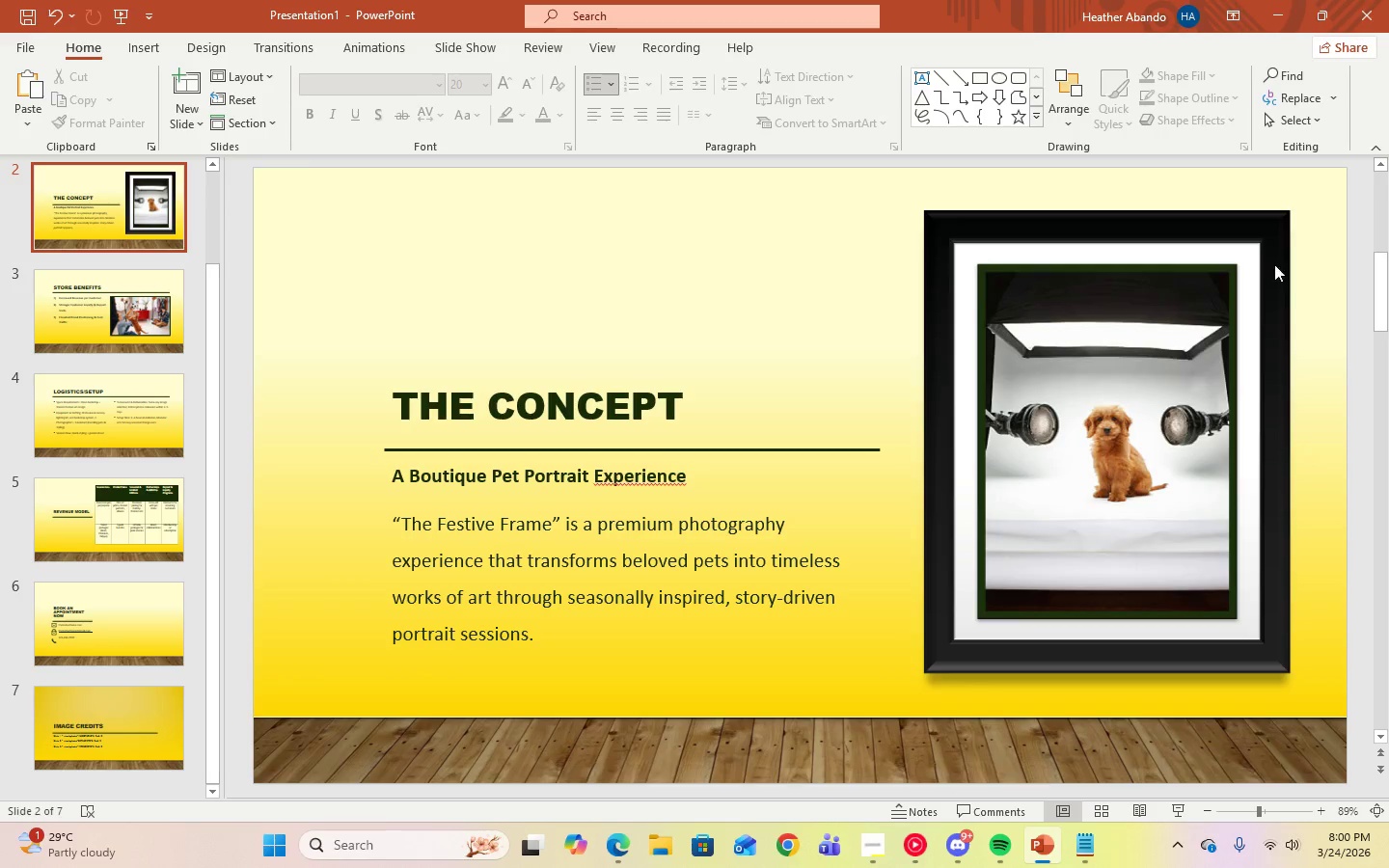 
left_click([1126, 328])
 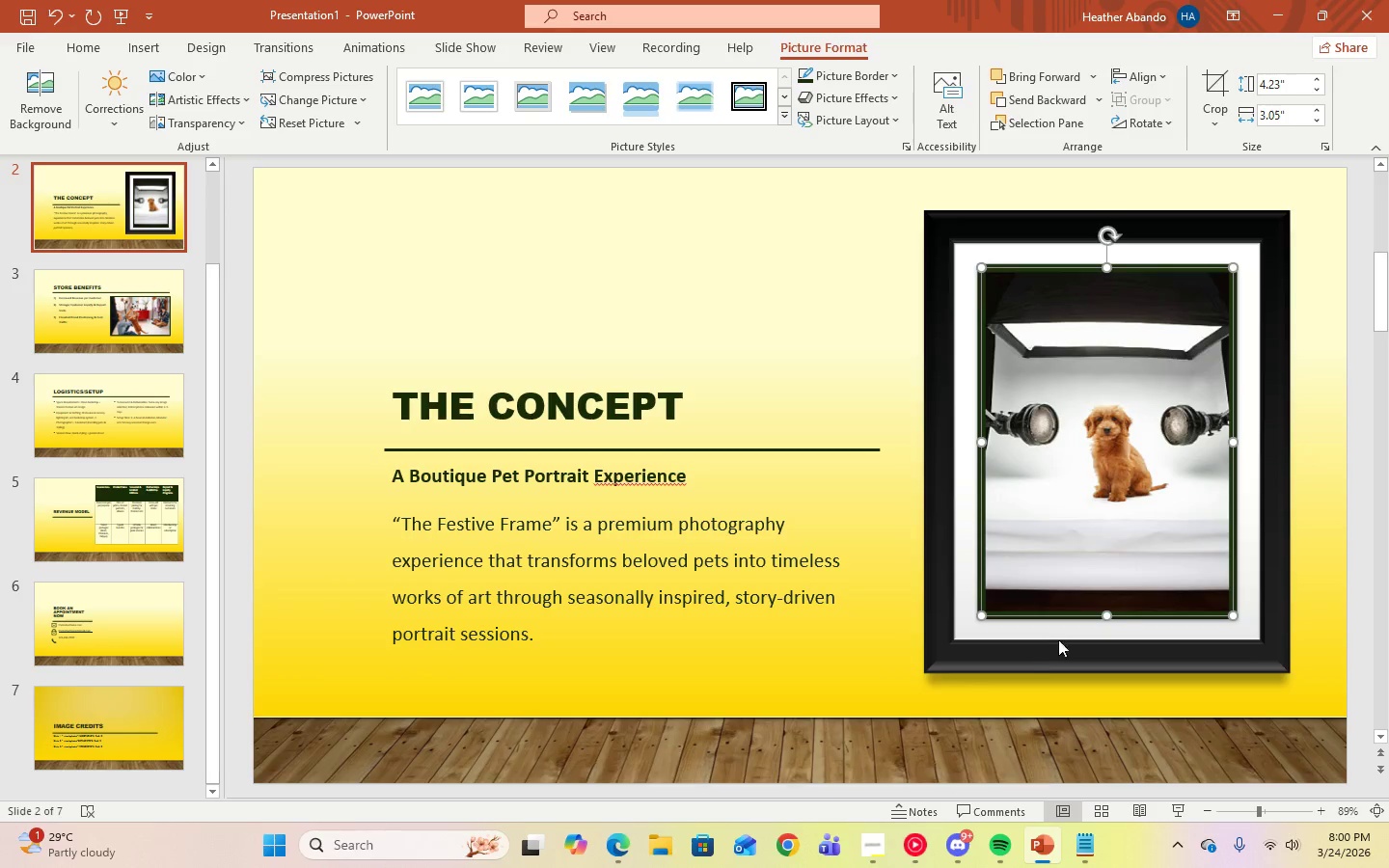 
left_click([1322, 566])
 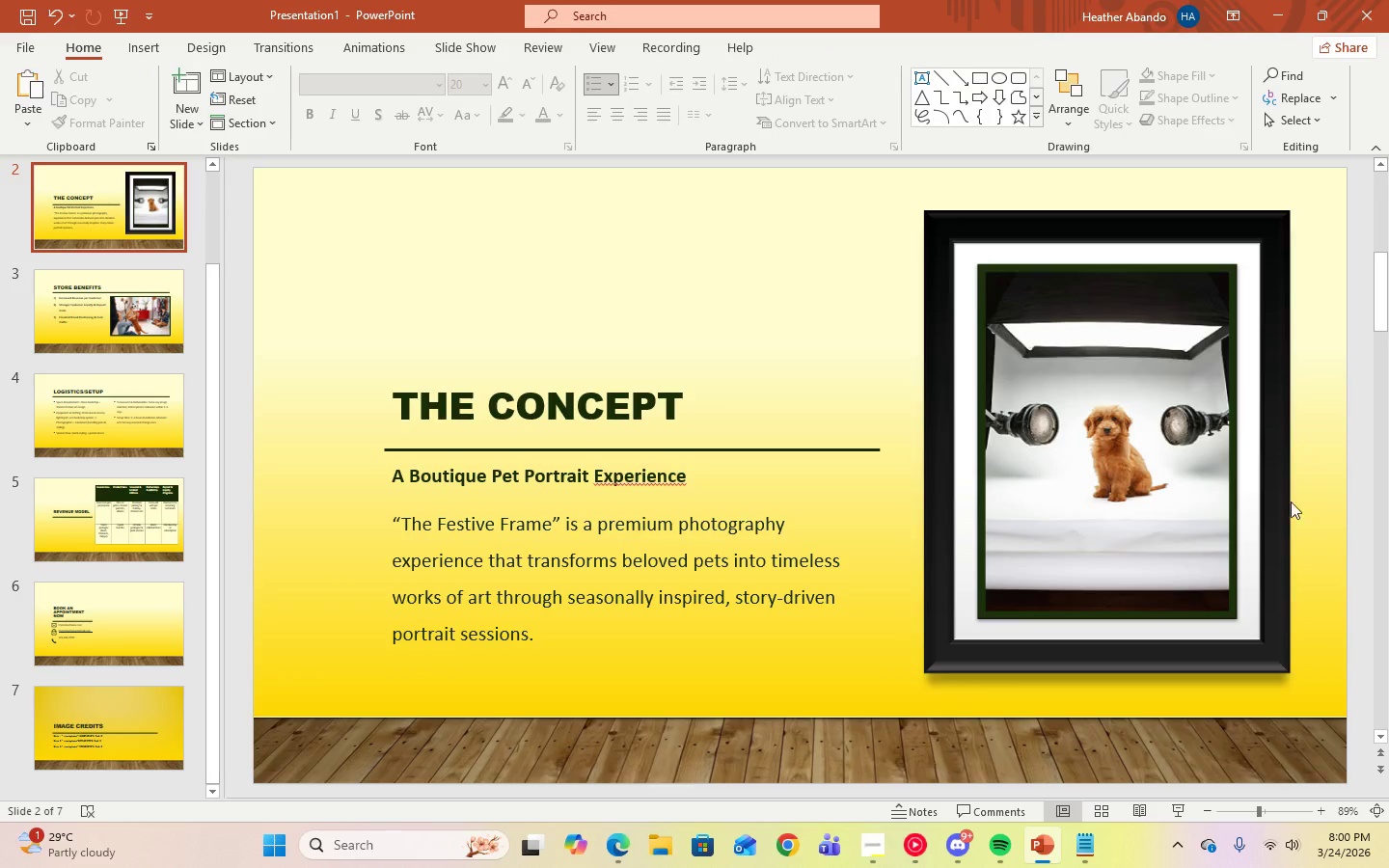 
left_click([1213, 280])
 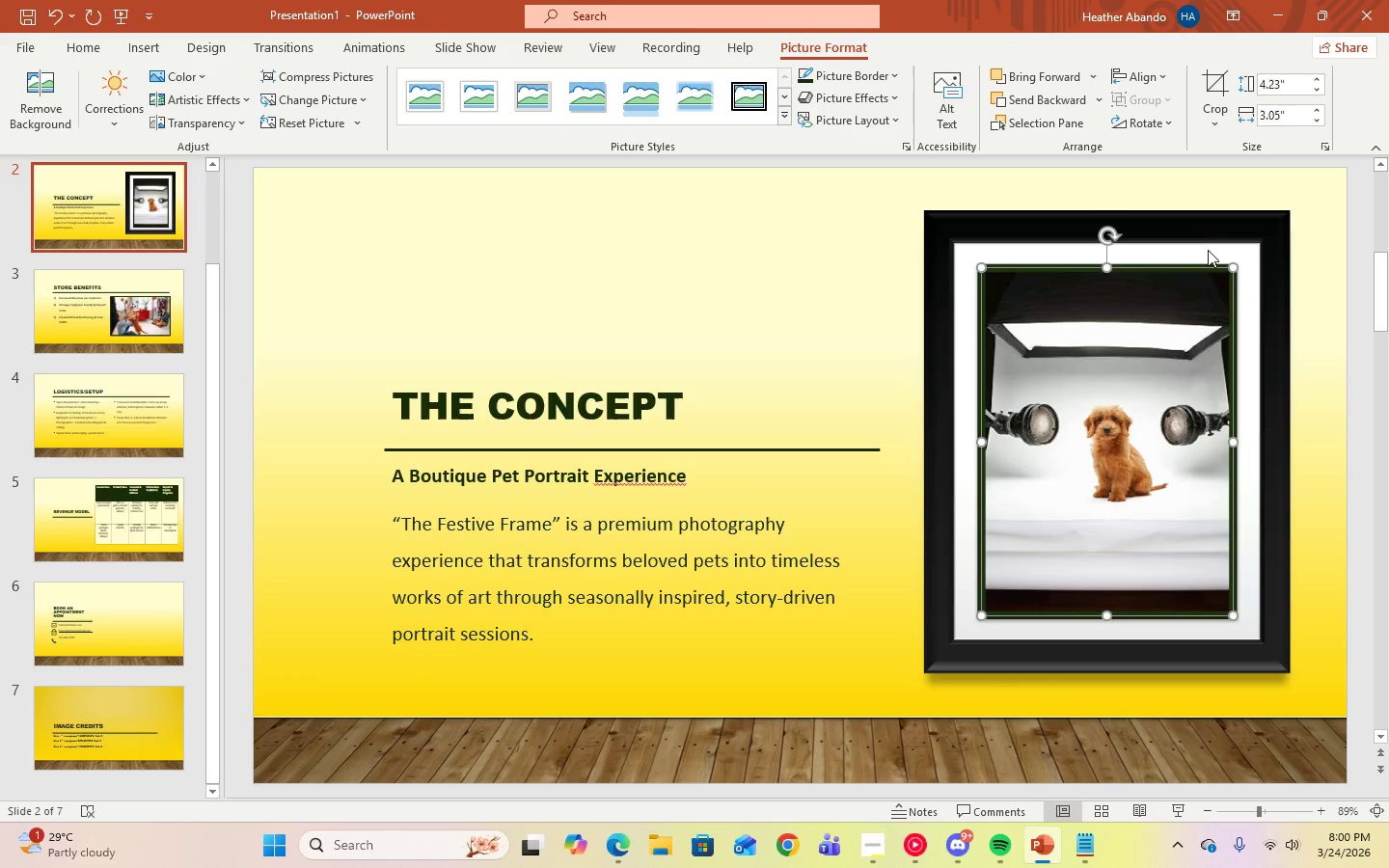 
left_click([1208, 254])
 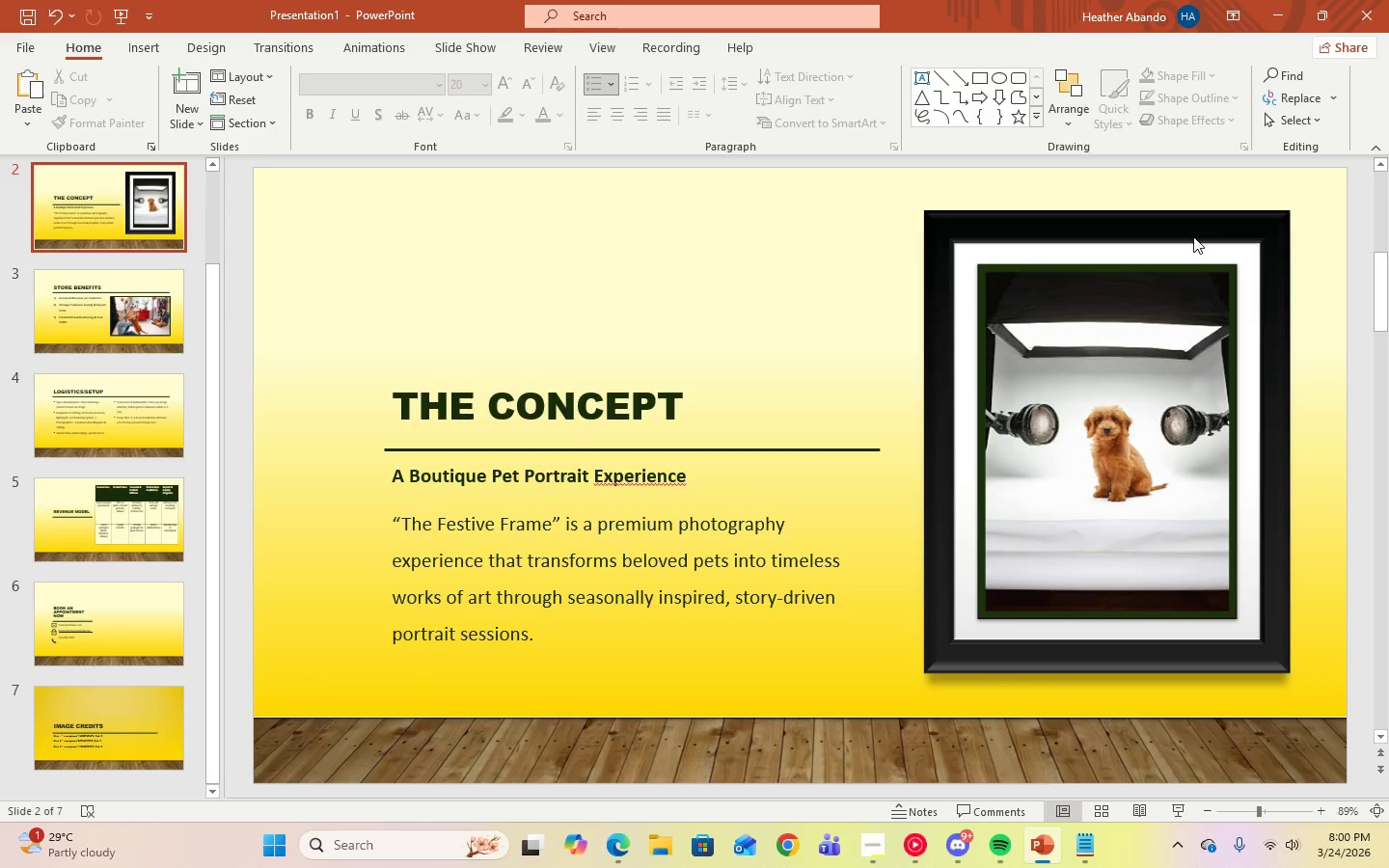 
left_click([1193, 236])
 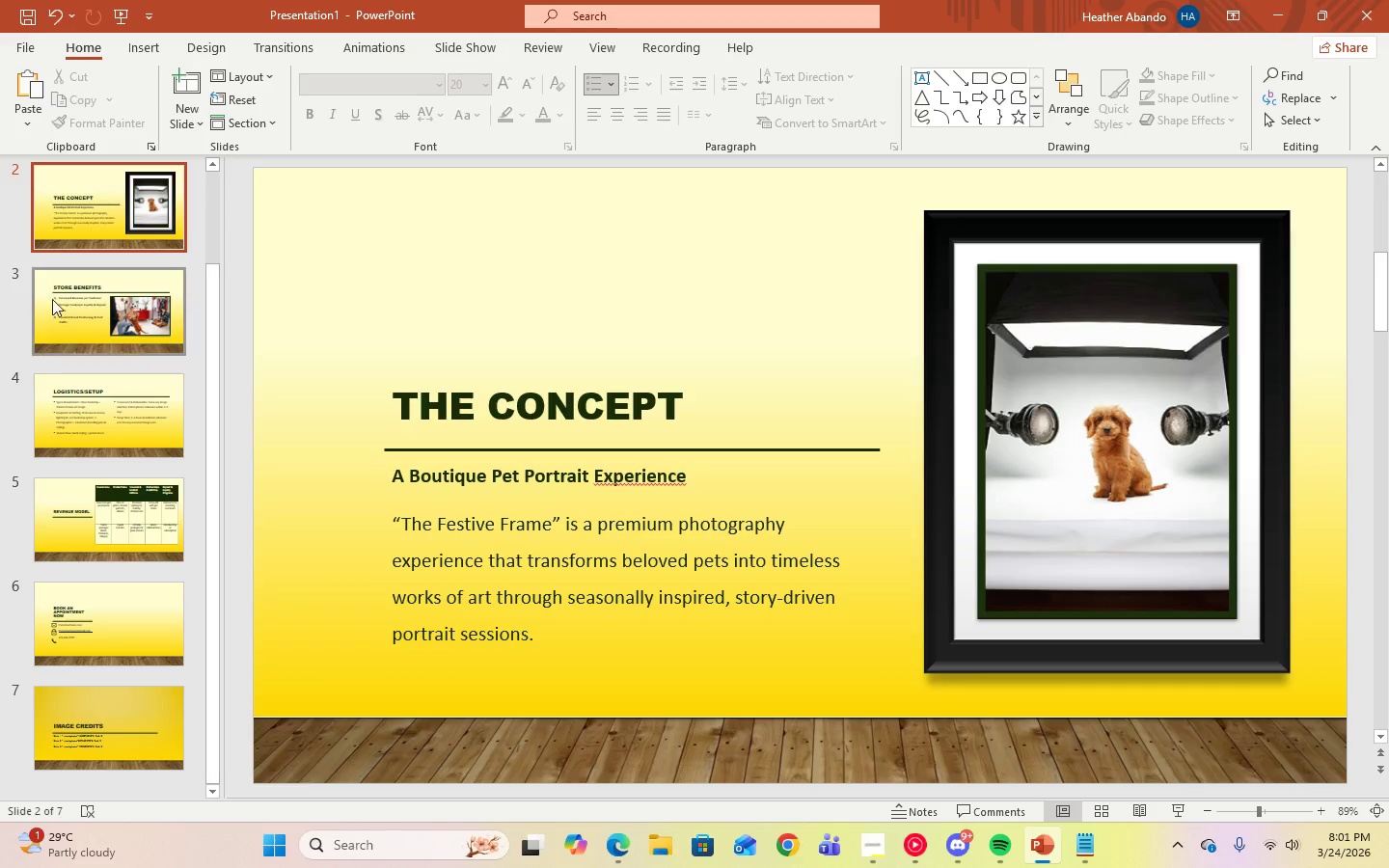 
double_click([83, 212])
 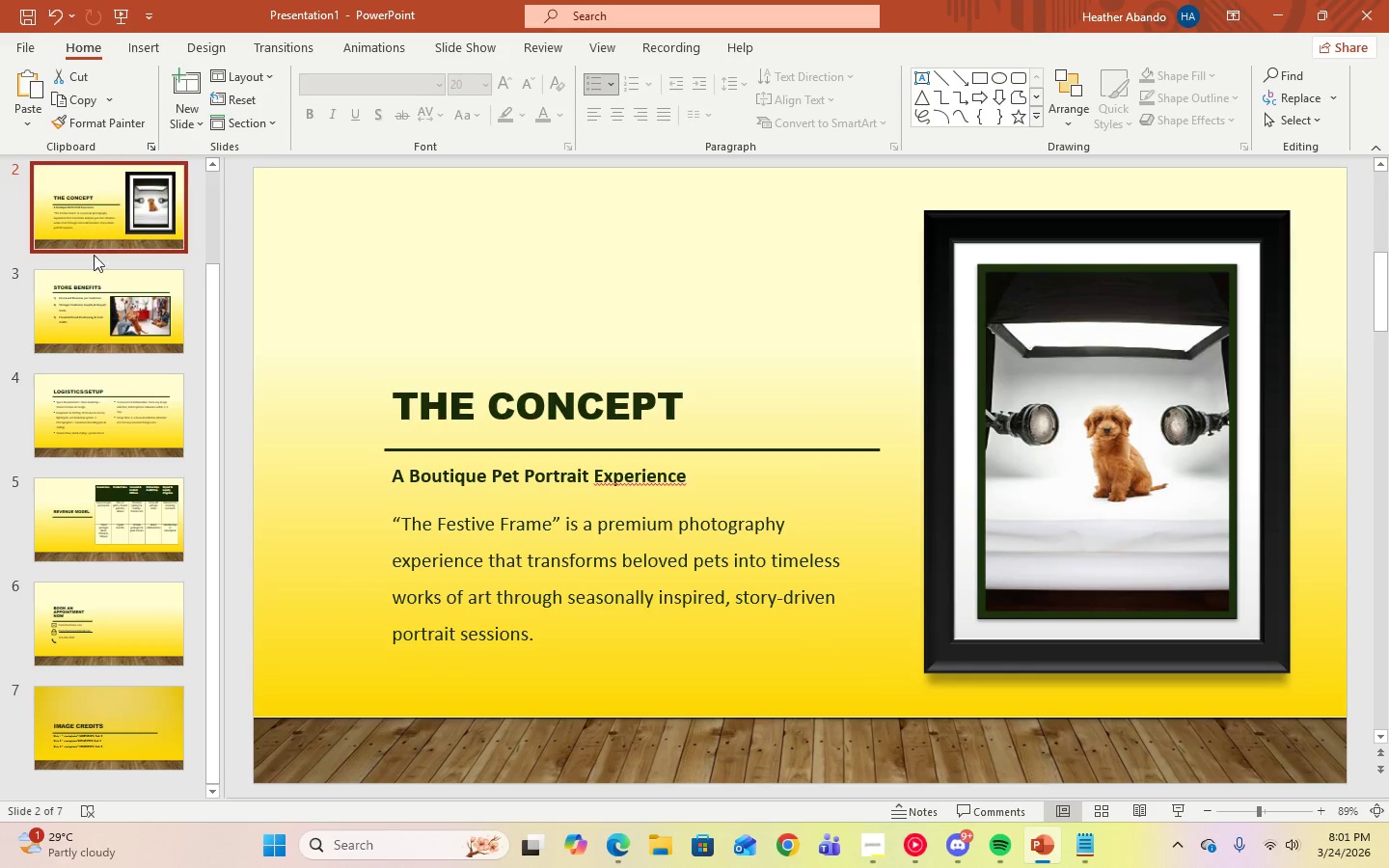 
scroll: coordinate [98, 274], scroll_direction: up, amount: 4.0
 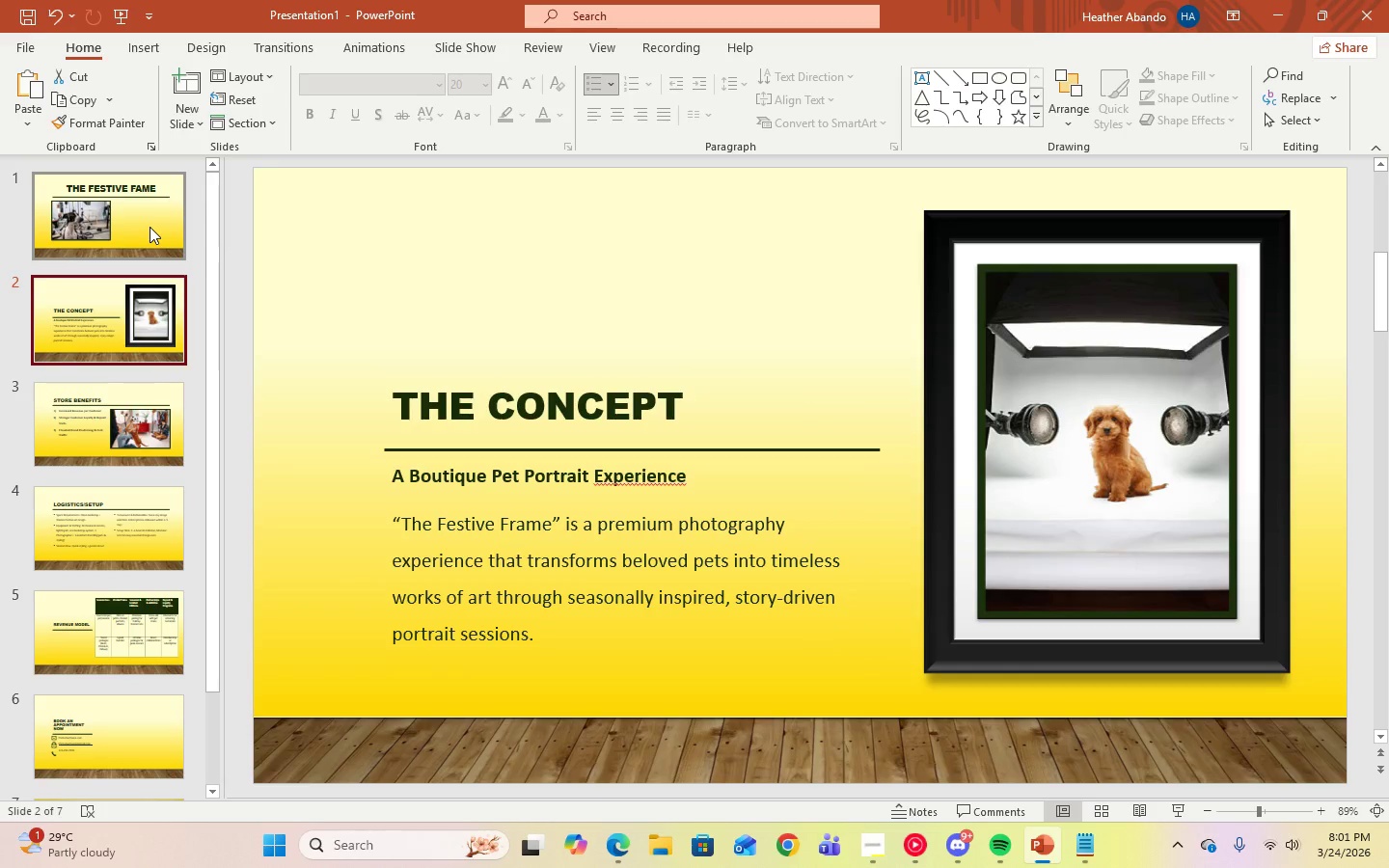 
left_click([150, 227])
 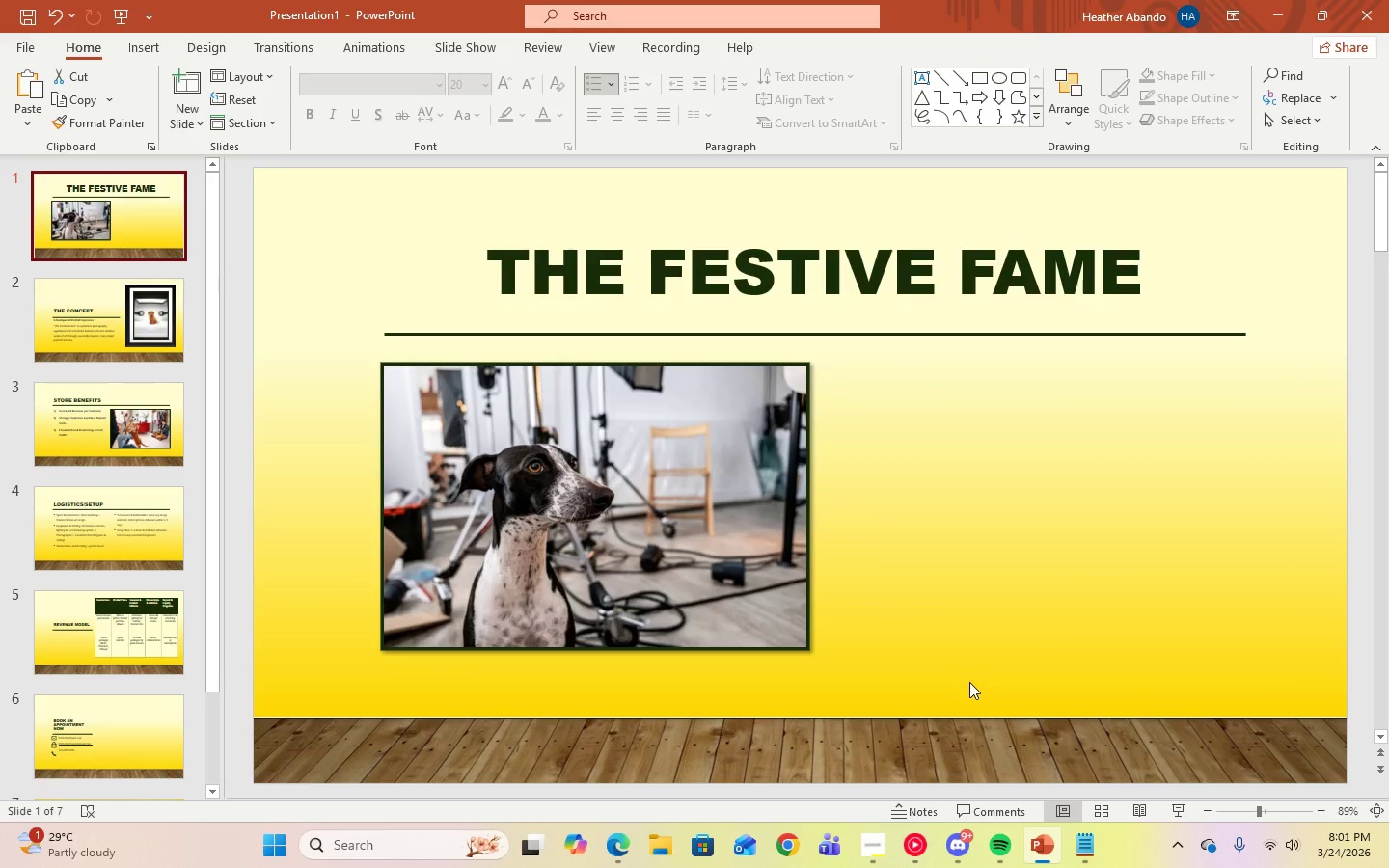 
left_click([99, 697])
 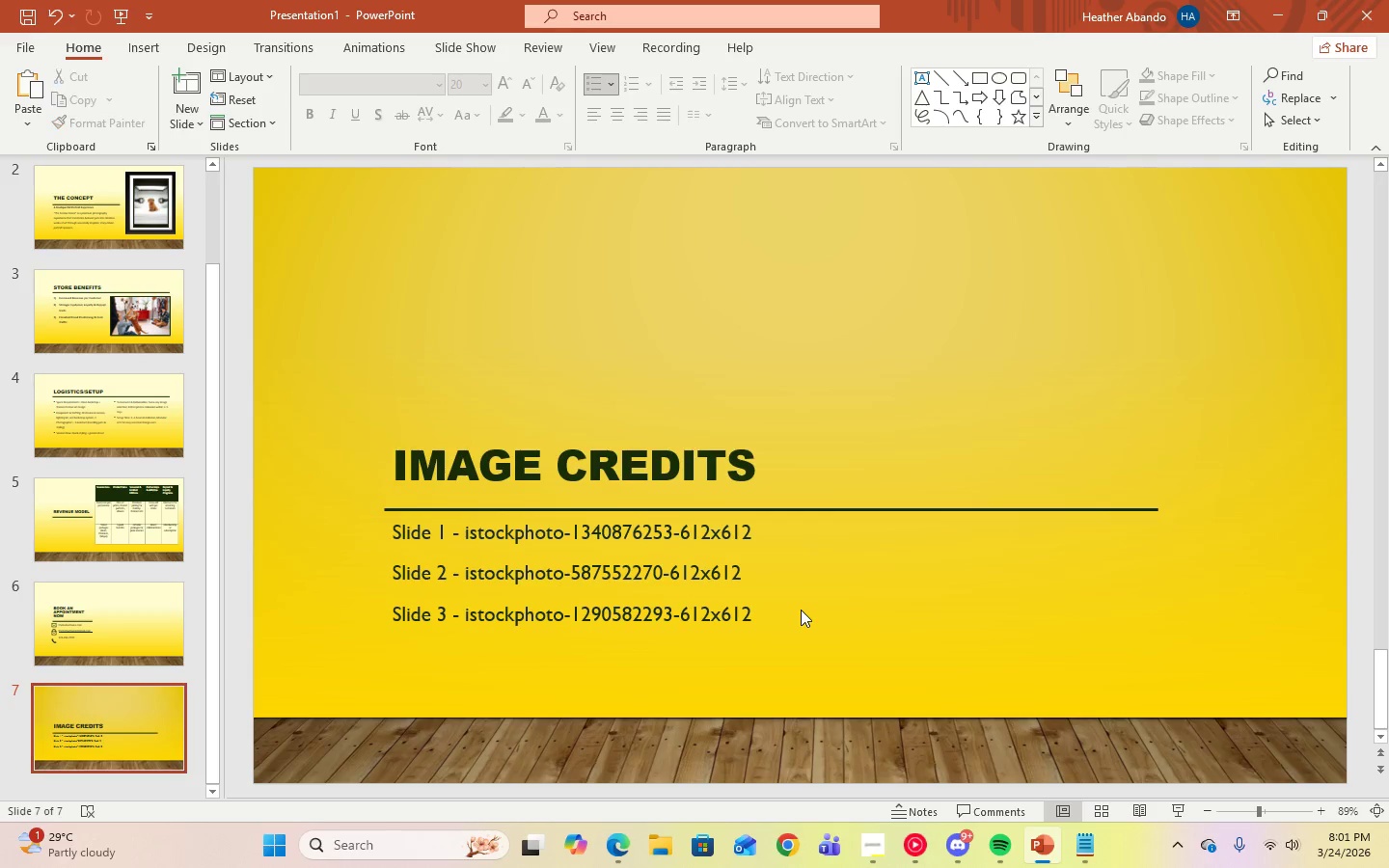 
scroll: coordinate [45, 637], scroll_direction: down, amount: 5.0
 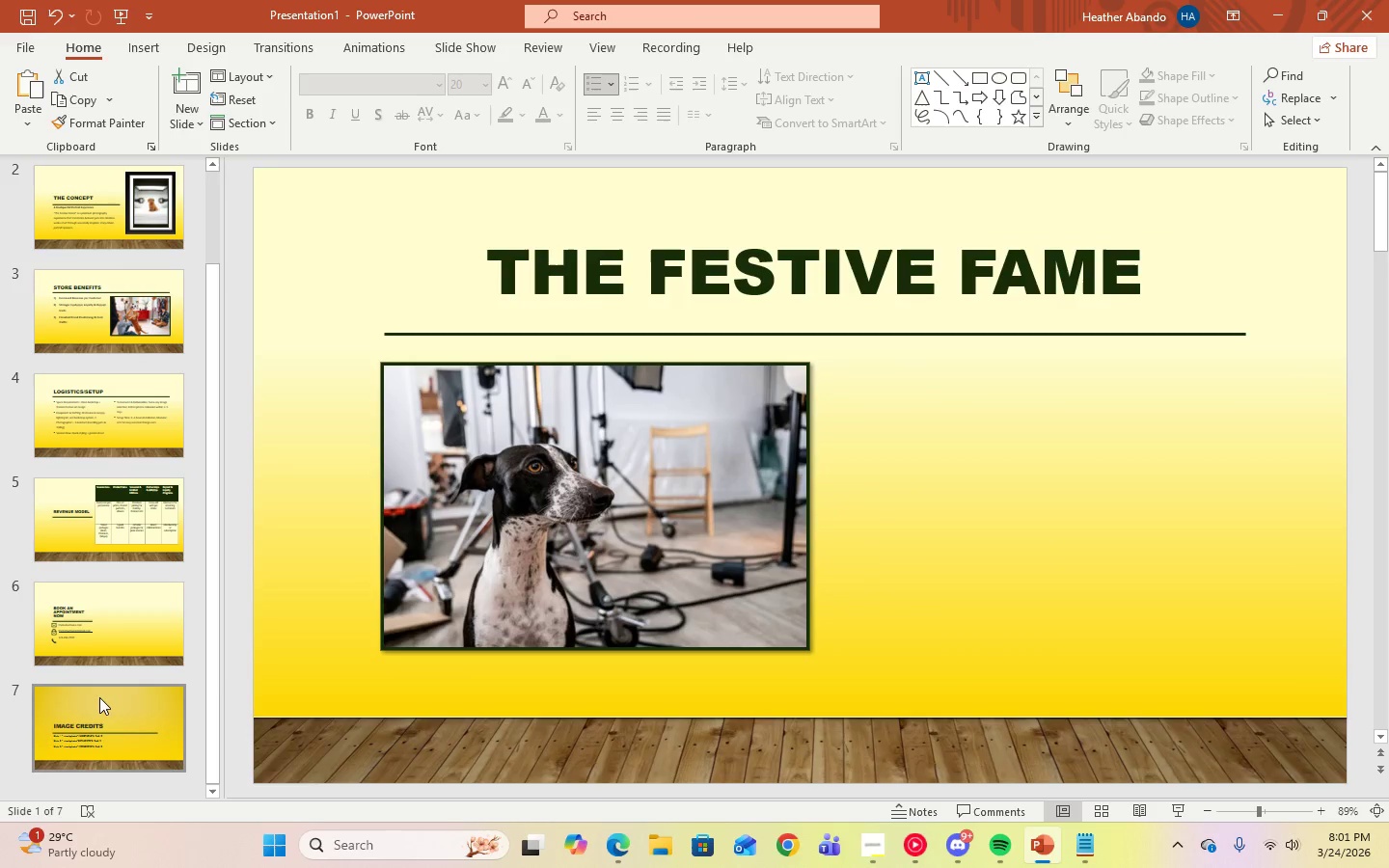 
double_click([753, 611])
 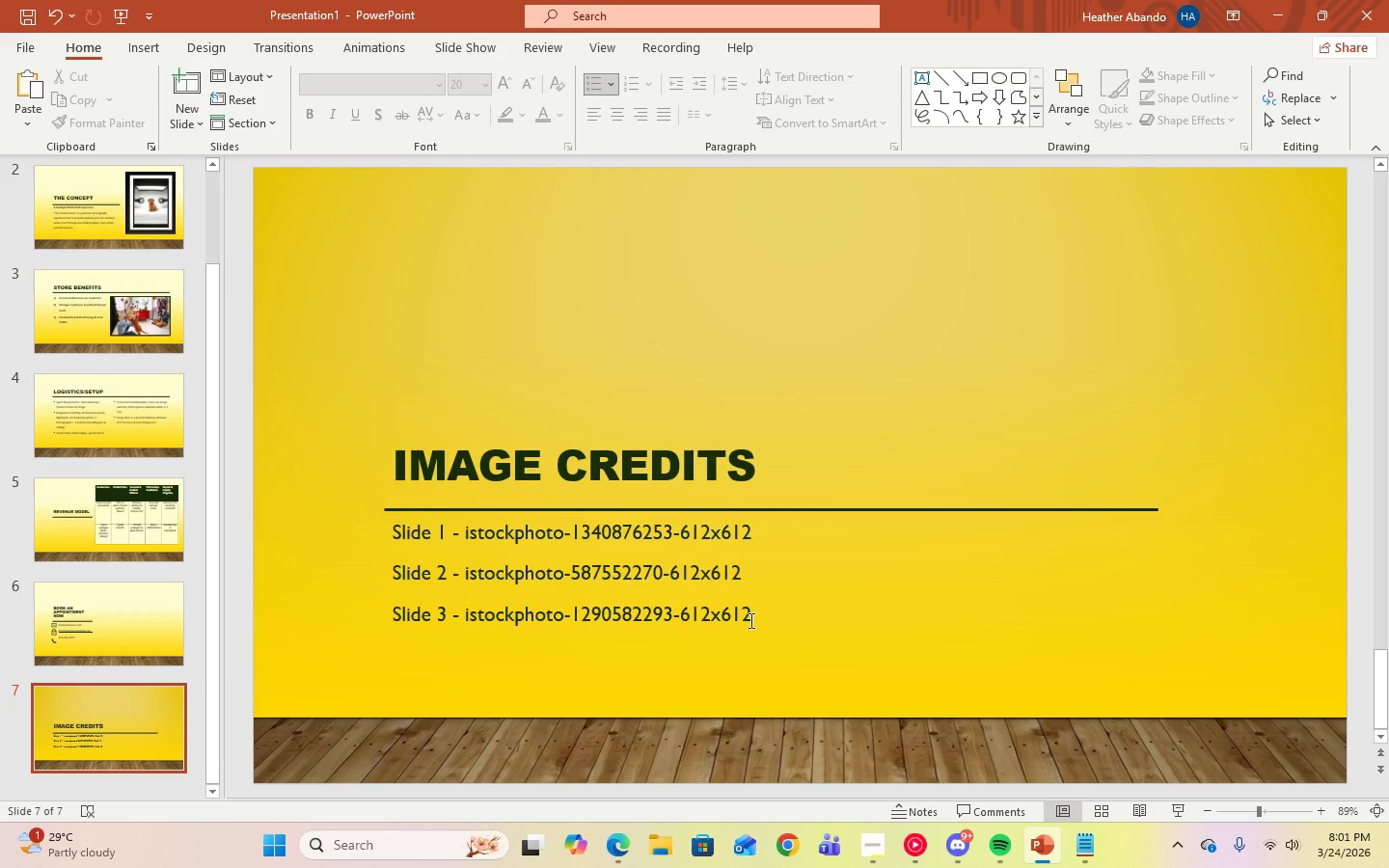 
left_click([727, 619])
 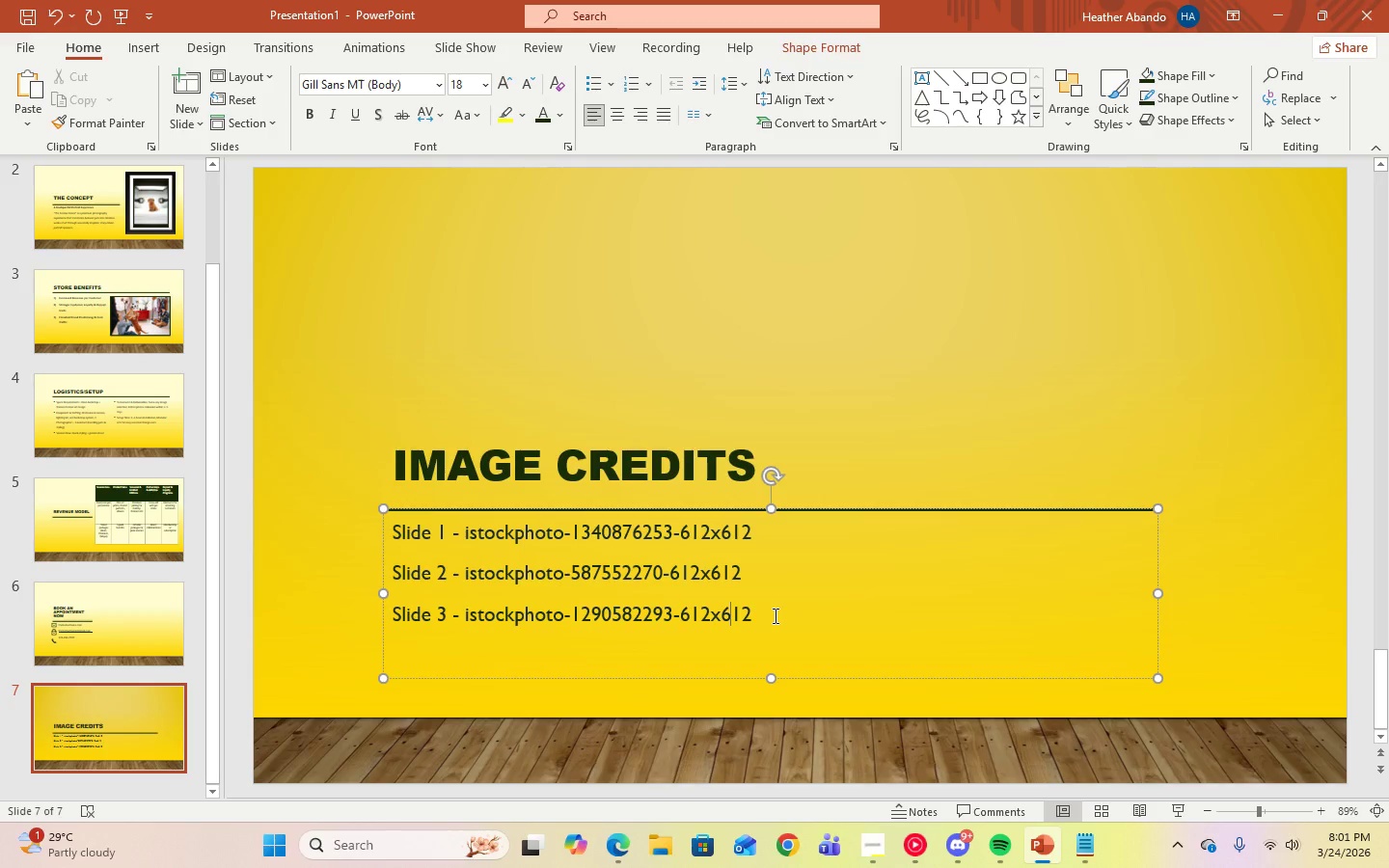 
left_click([774, 615])
 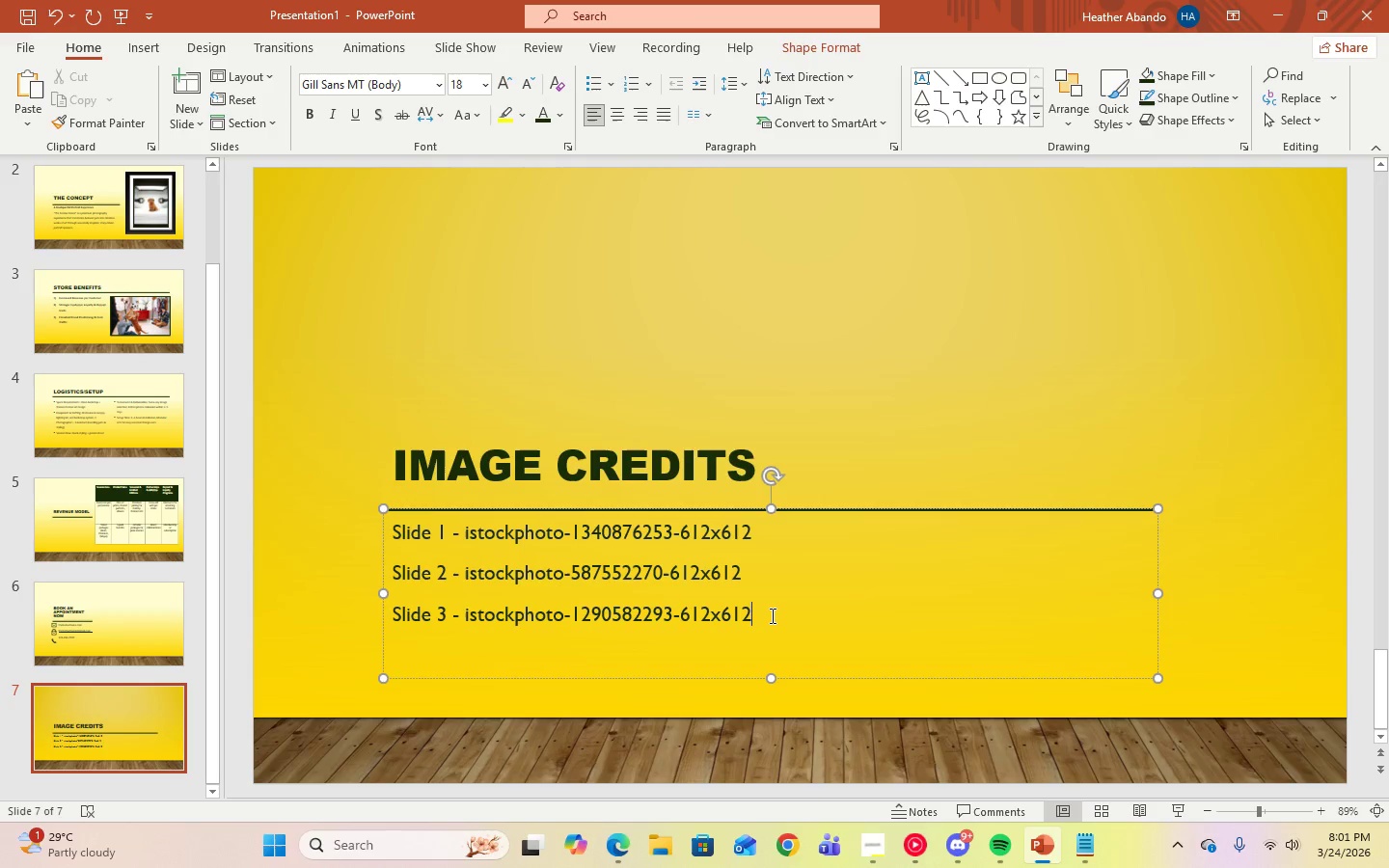 
key(Enter)
 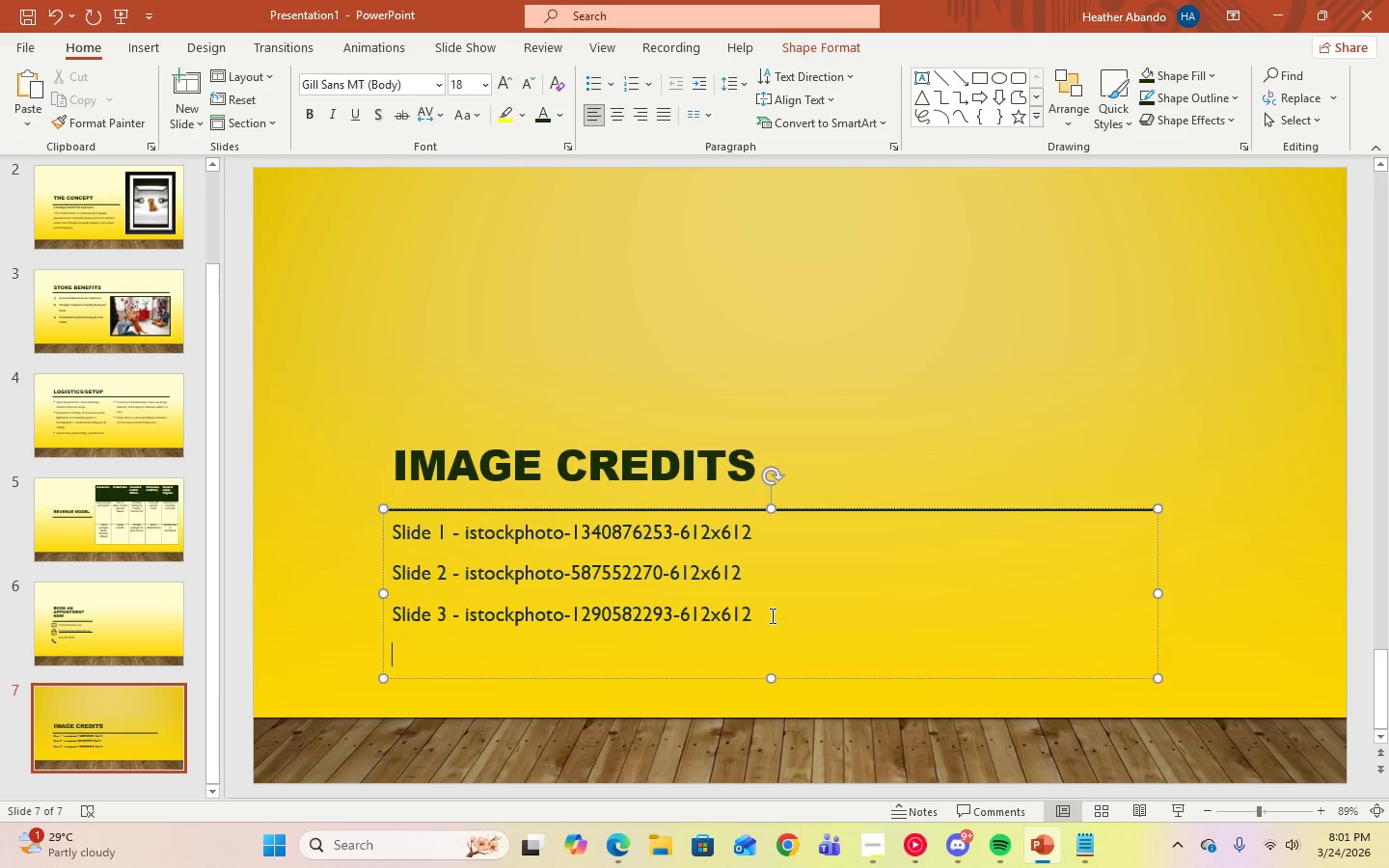 
type(slide 4 - )
 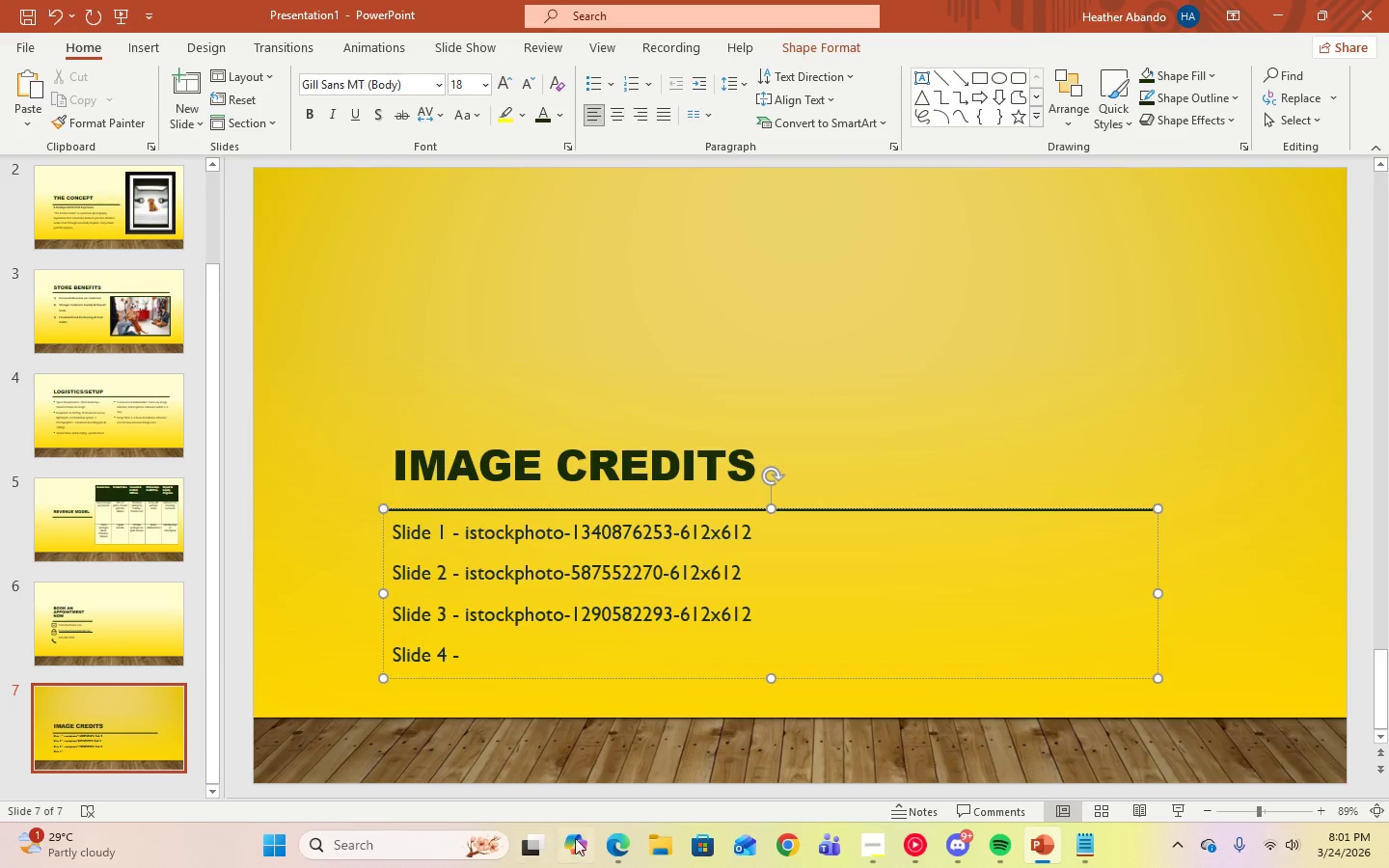 
left_click([619, 855])
 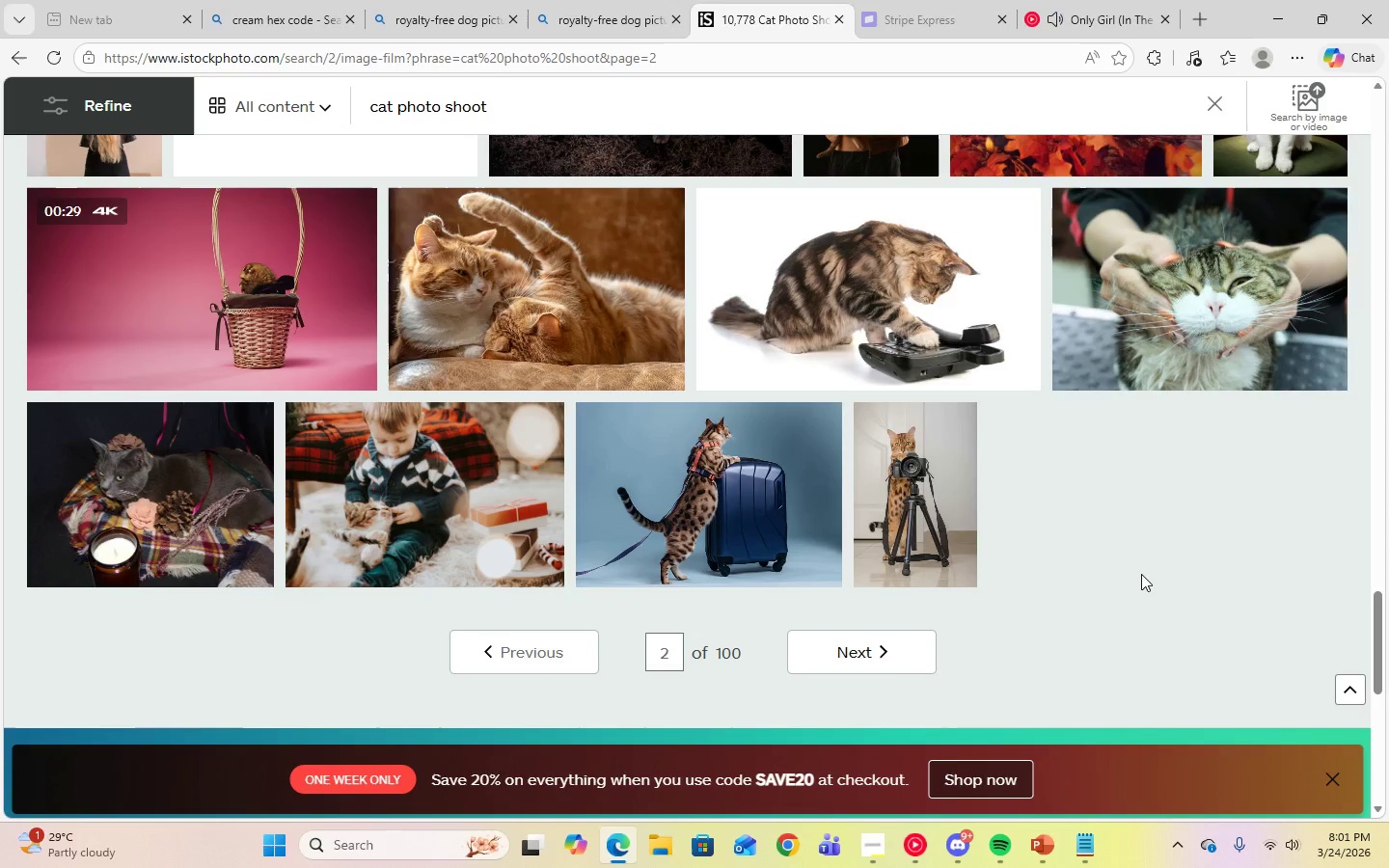 
scroll: coordinate [1357, 467], scroll_direction: up, amount: 21.0
 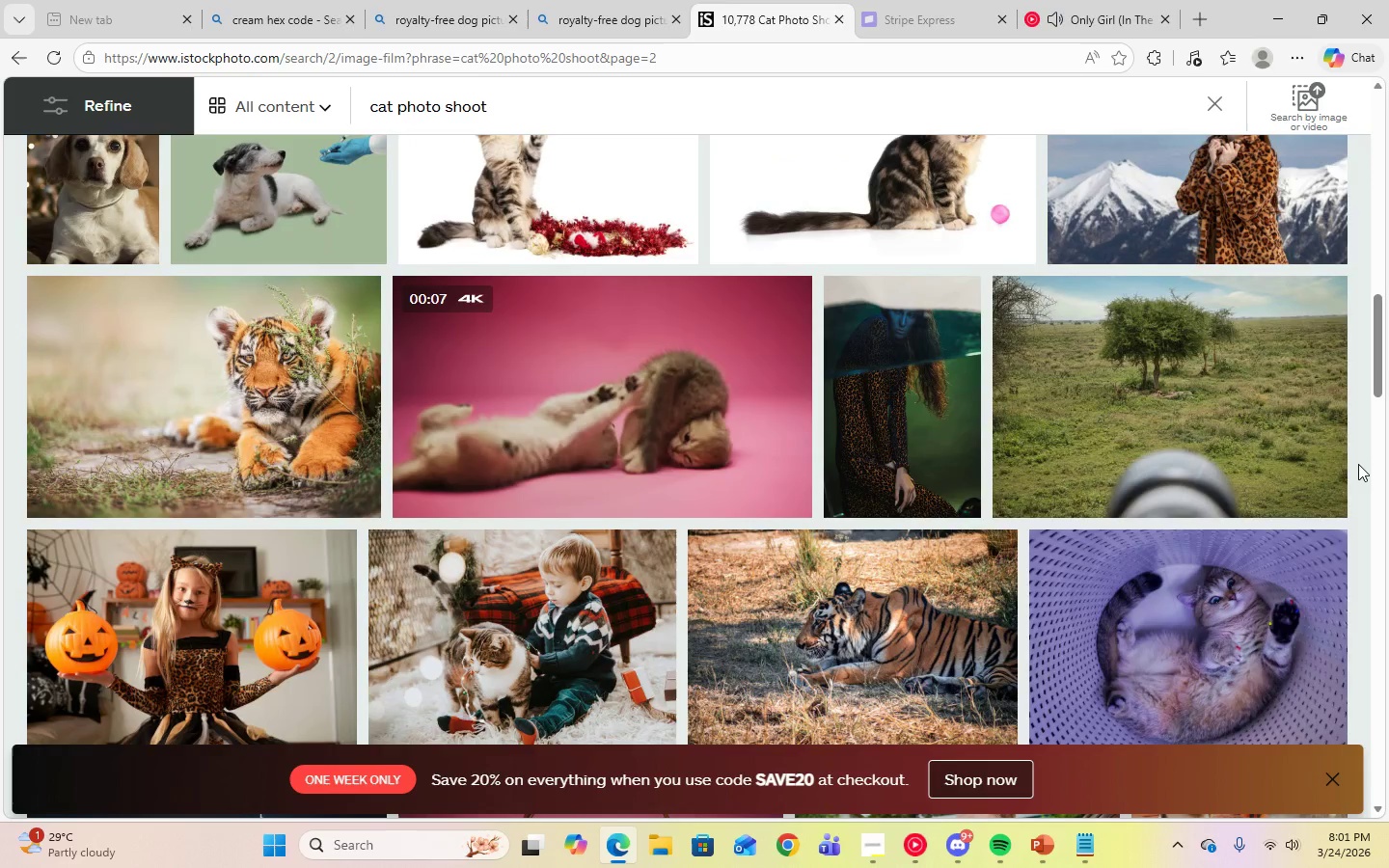 
scroll: coordinate [1357, 459], scroll_direction: down, amount: 24.0
 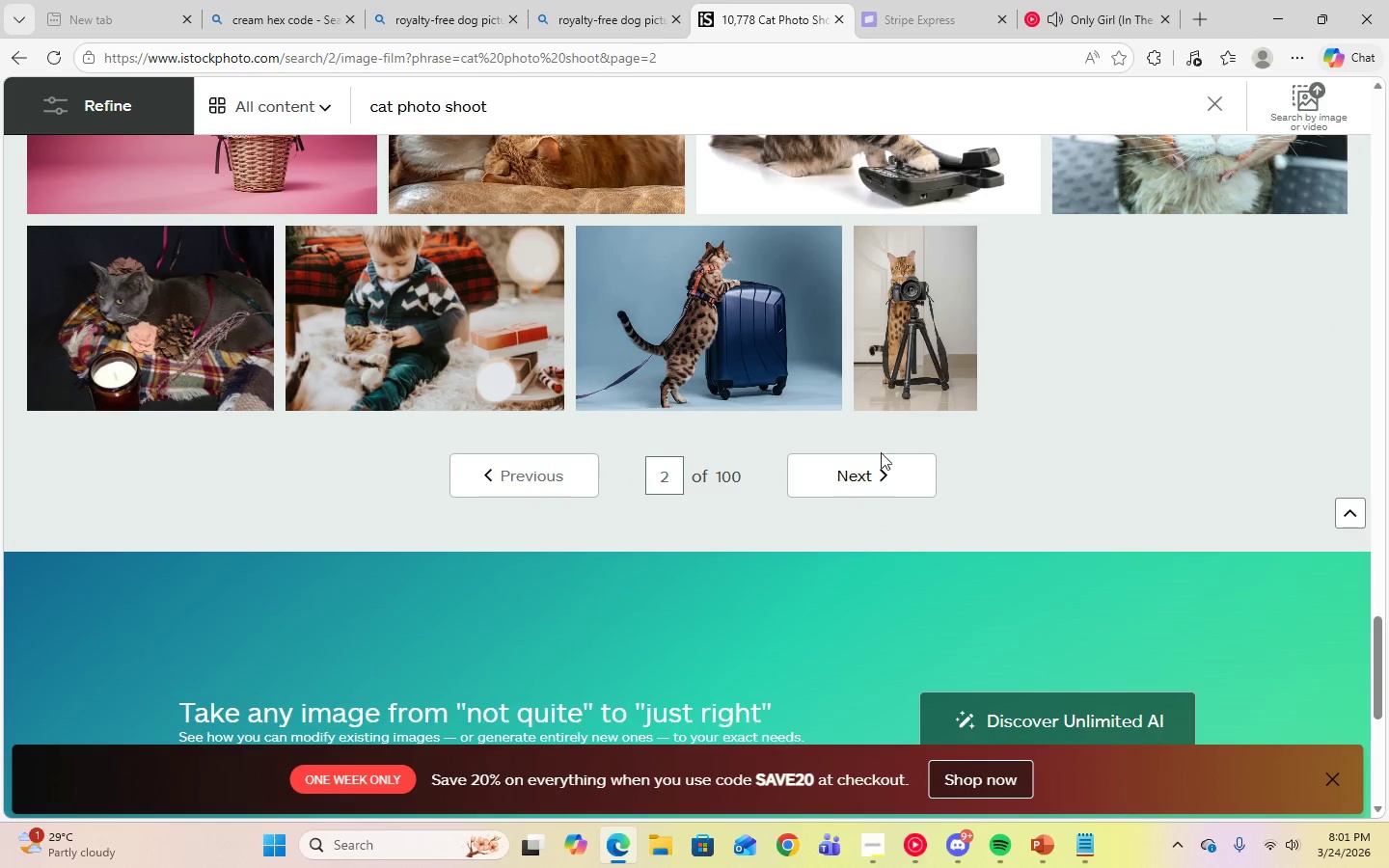 
left_click([881, 478])
 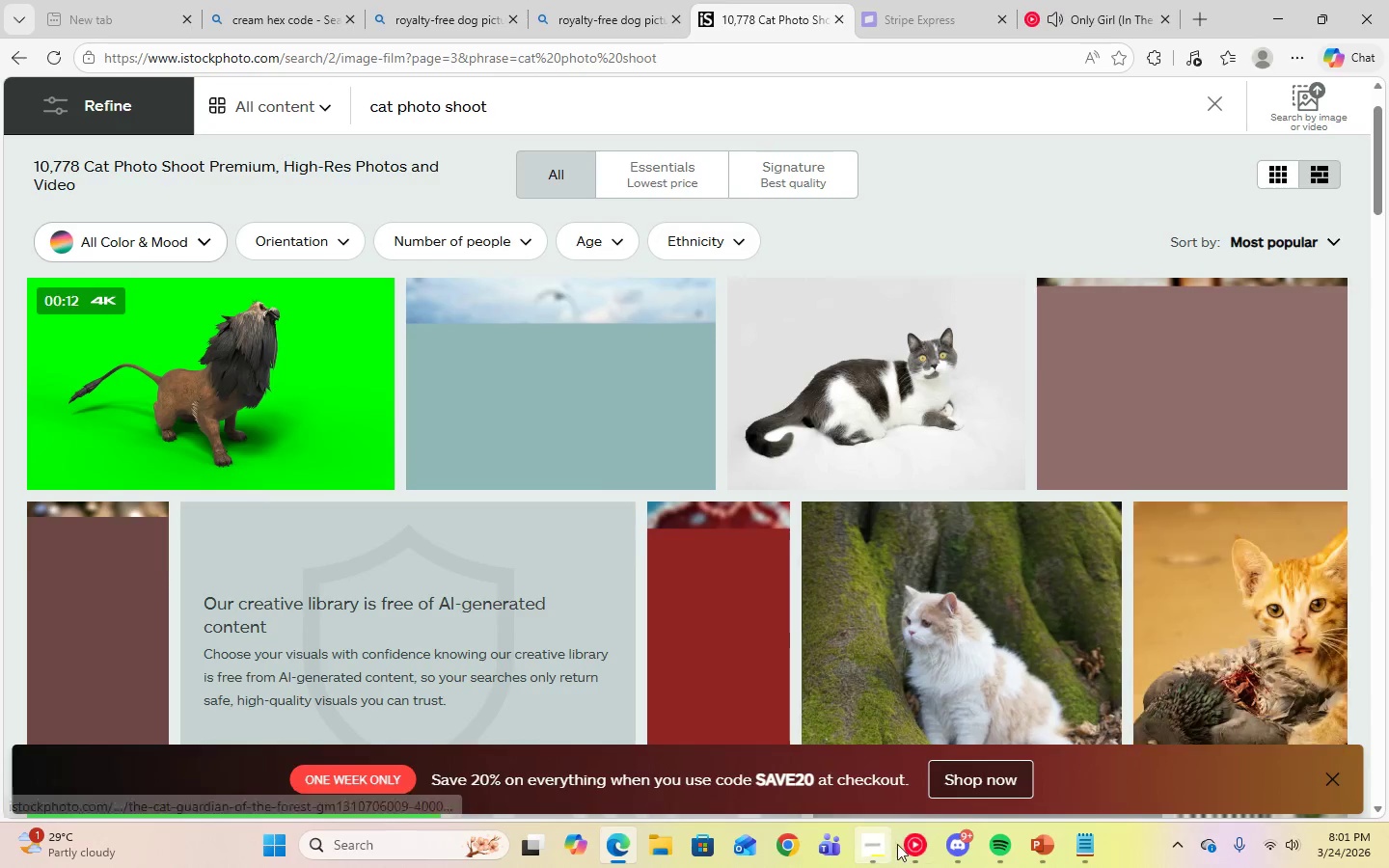 
left_click([912, 853])
 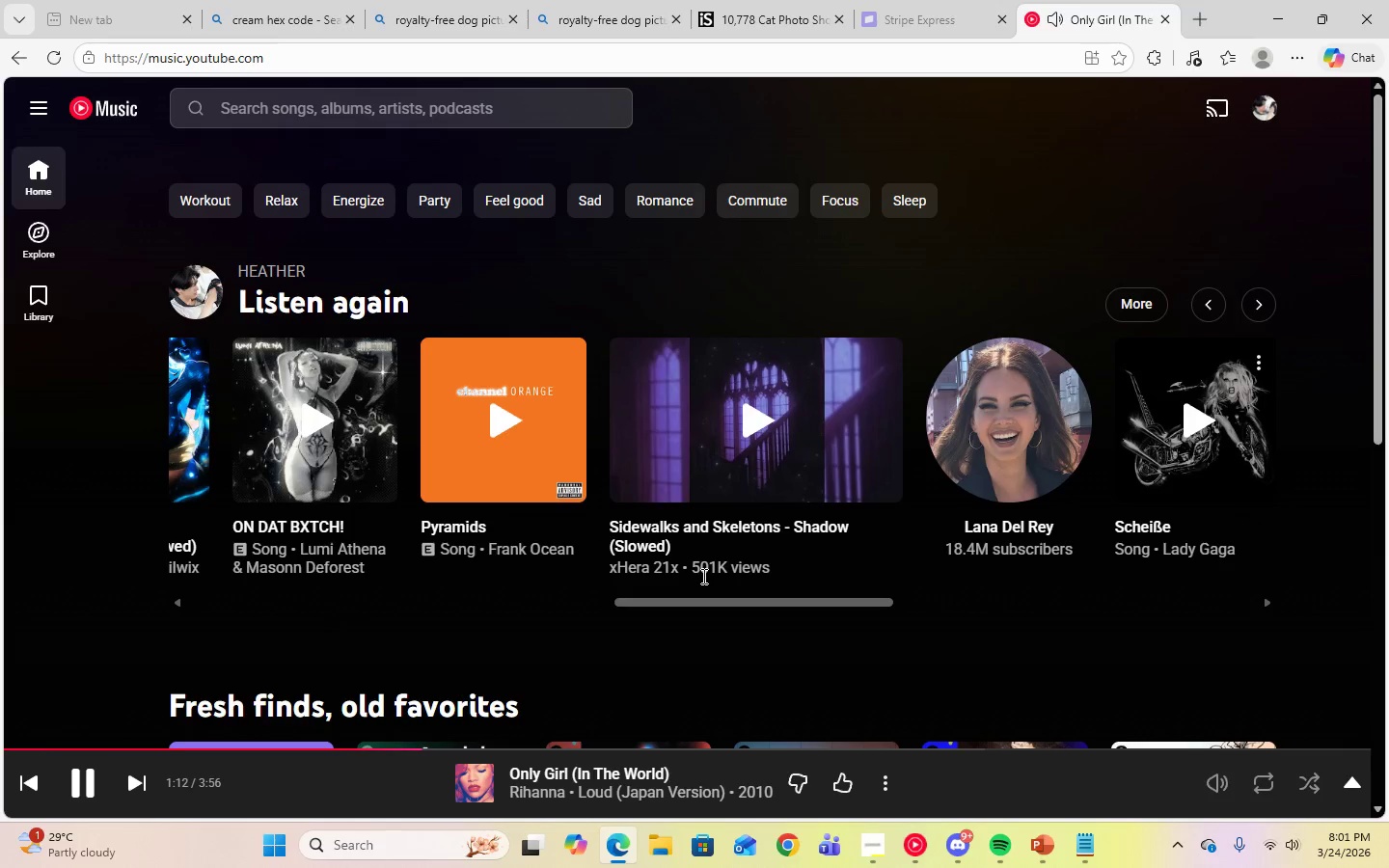 
left_click_drag(start_coordinate=[714, 601], to_coordinate=[967, 590])
 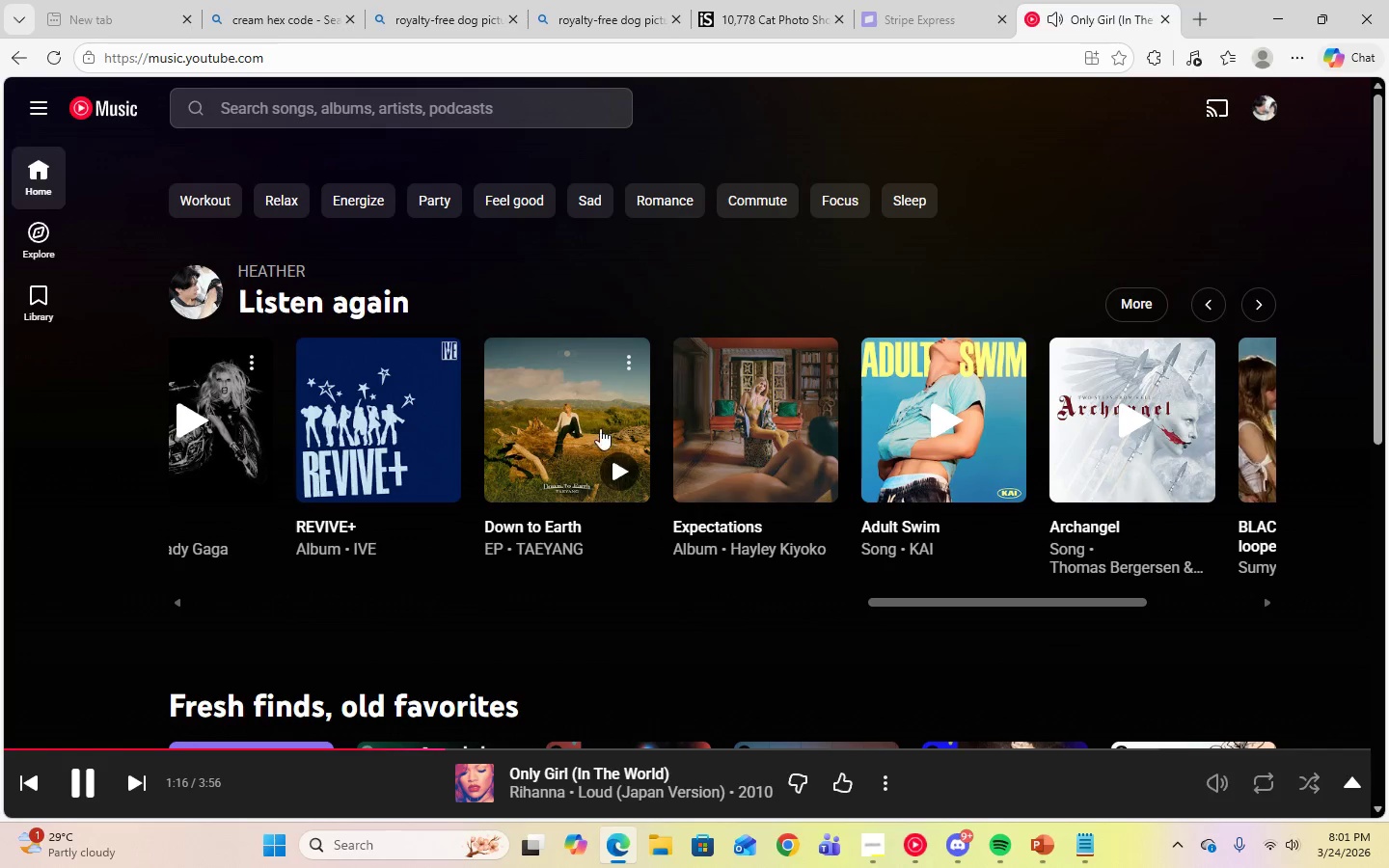 
left_click([566, 458])
 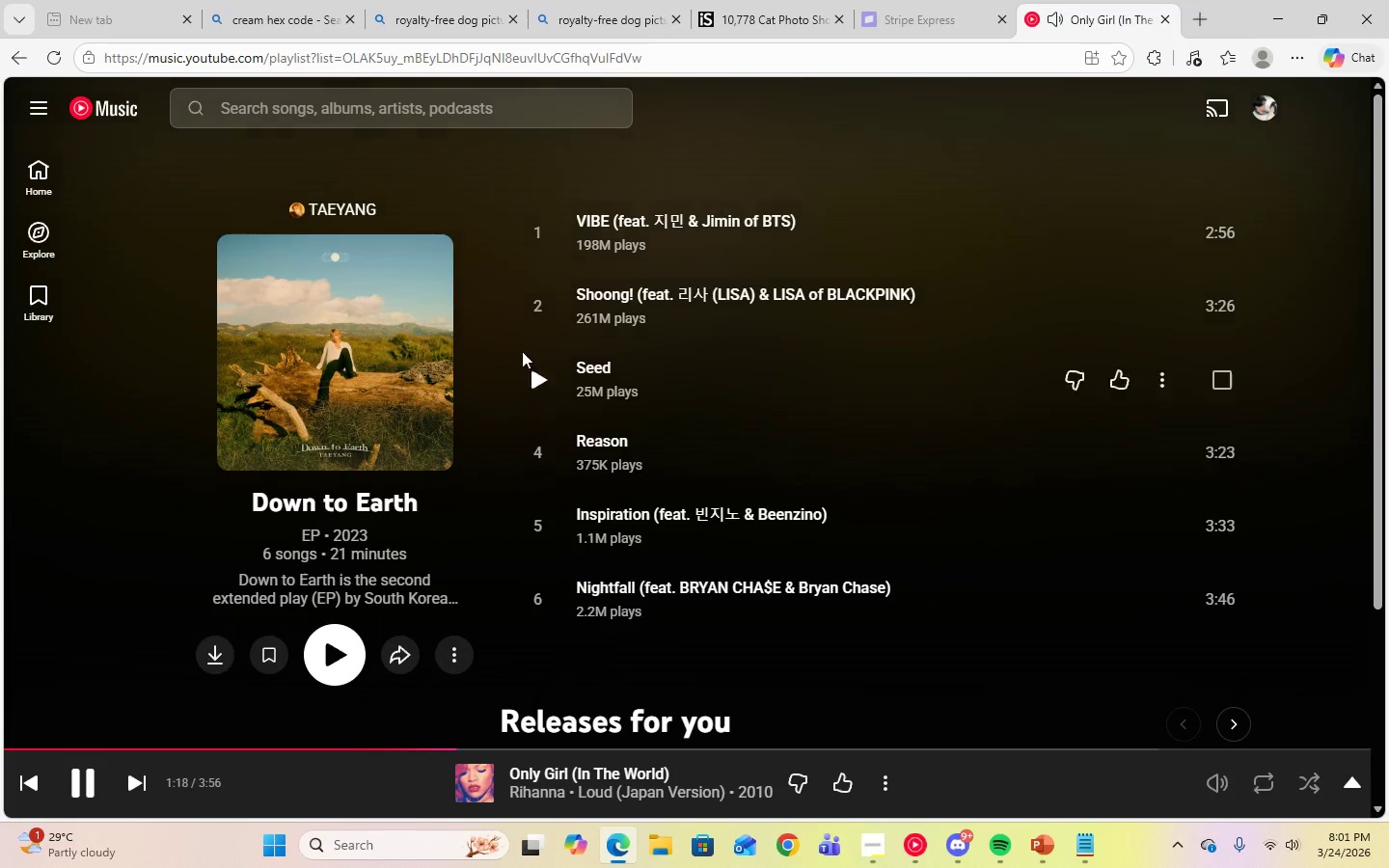 
left_click([531, 308])
 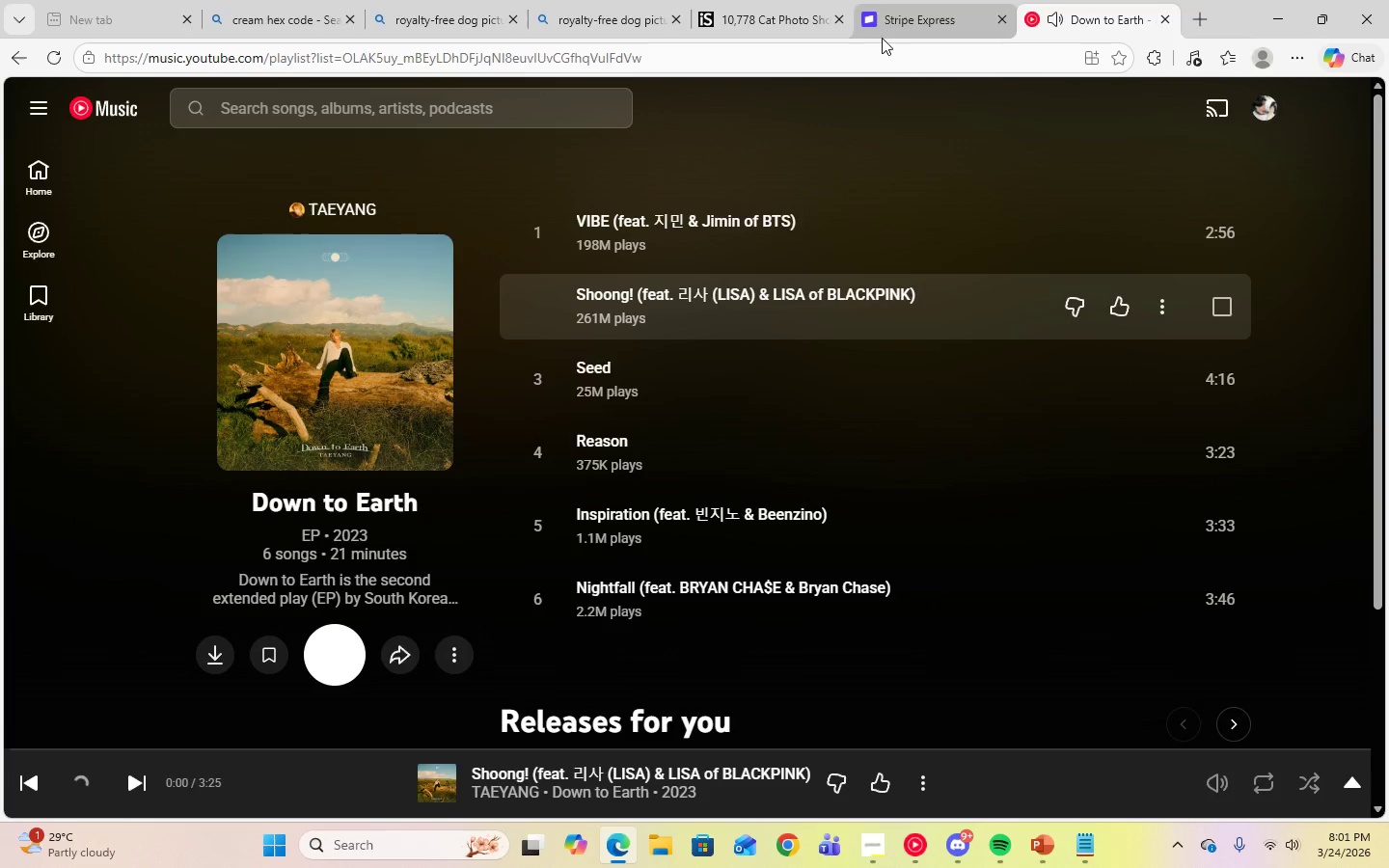 
left_click([780, 24])
 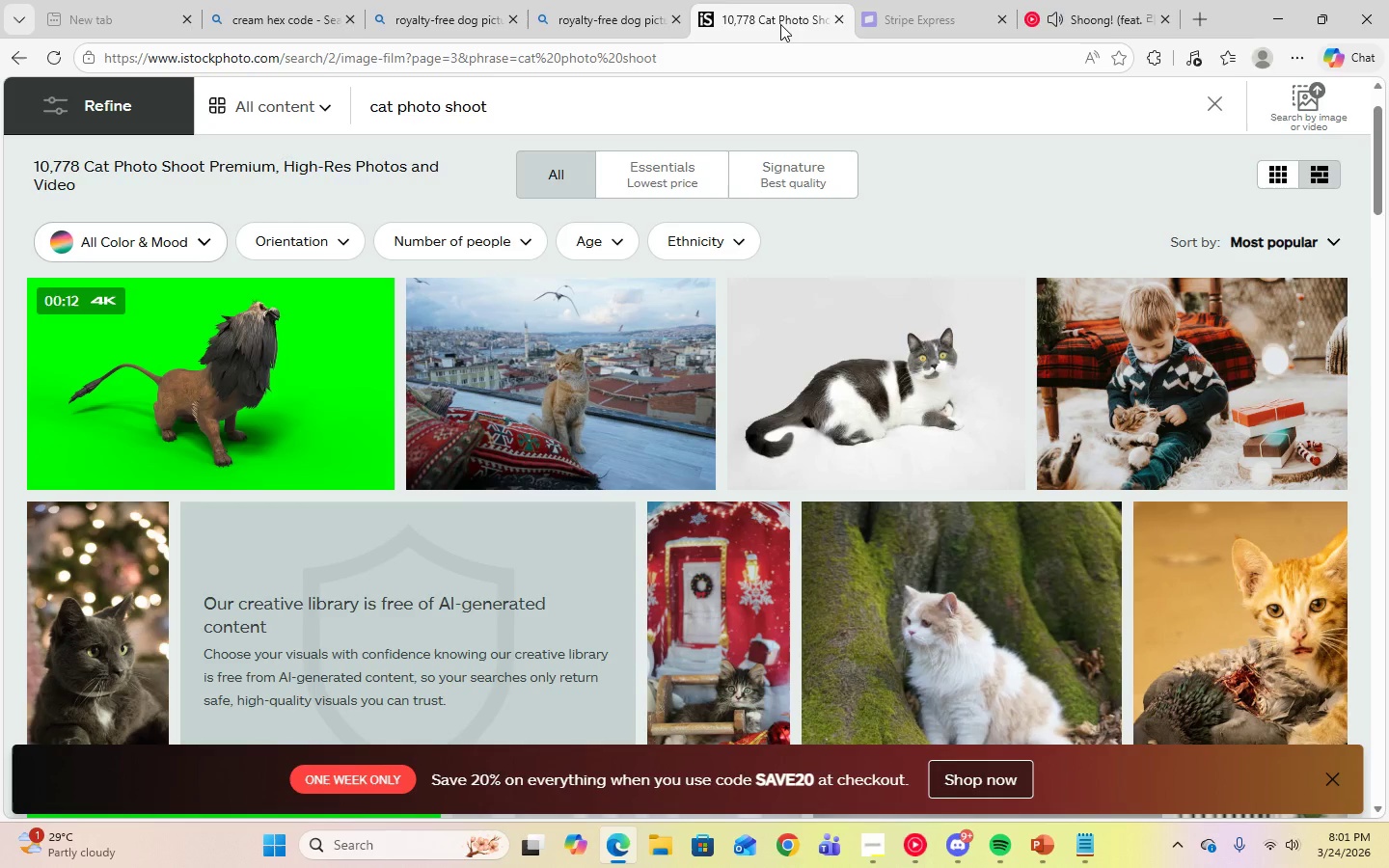 
wait(5.67)
 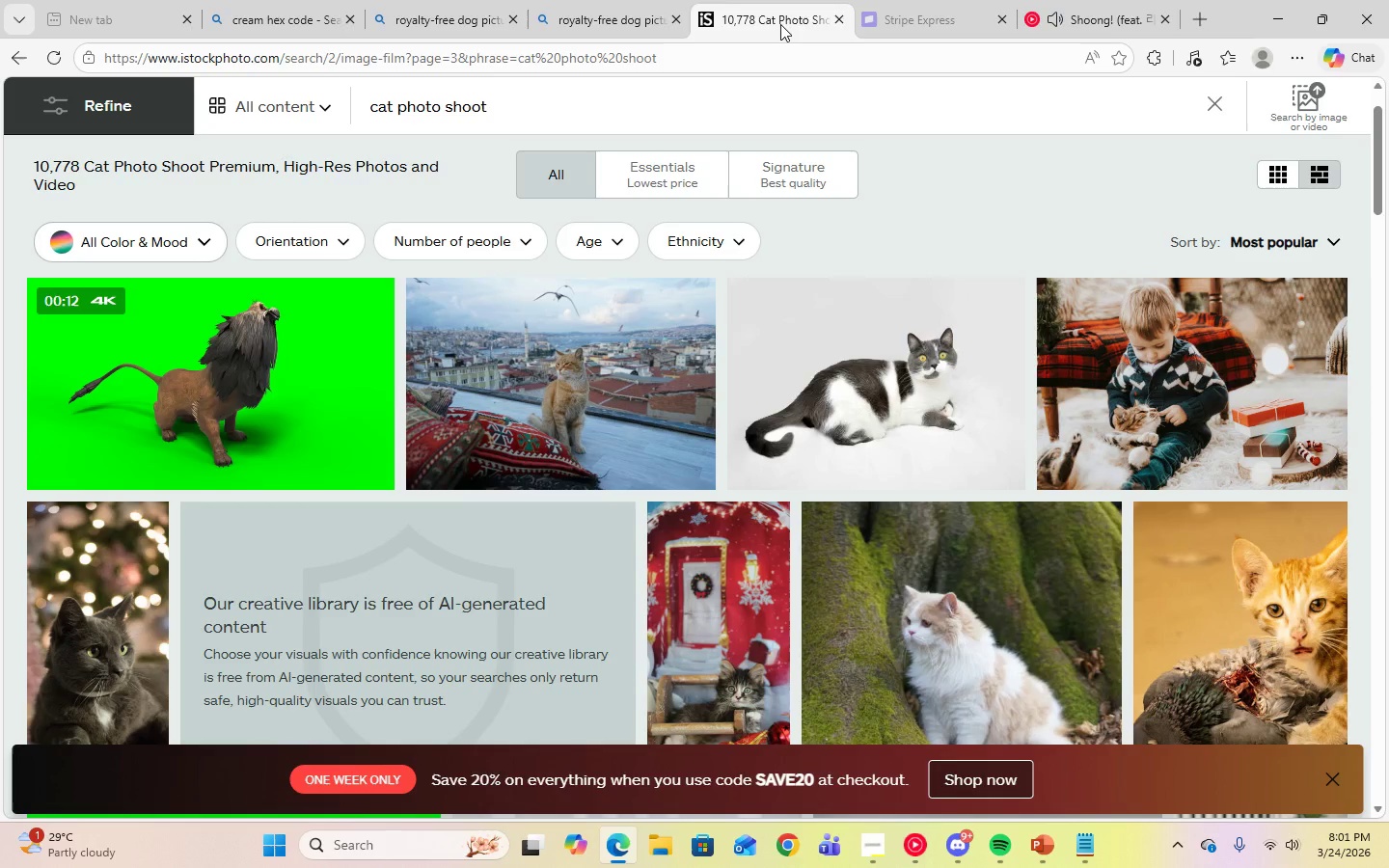 
scroll: coordinate [1113, 529], scroll_direction: down, amount: 21.0
 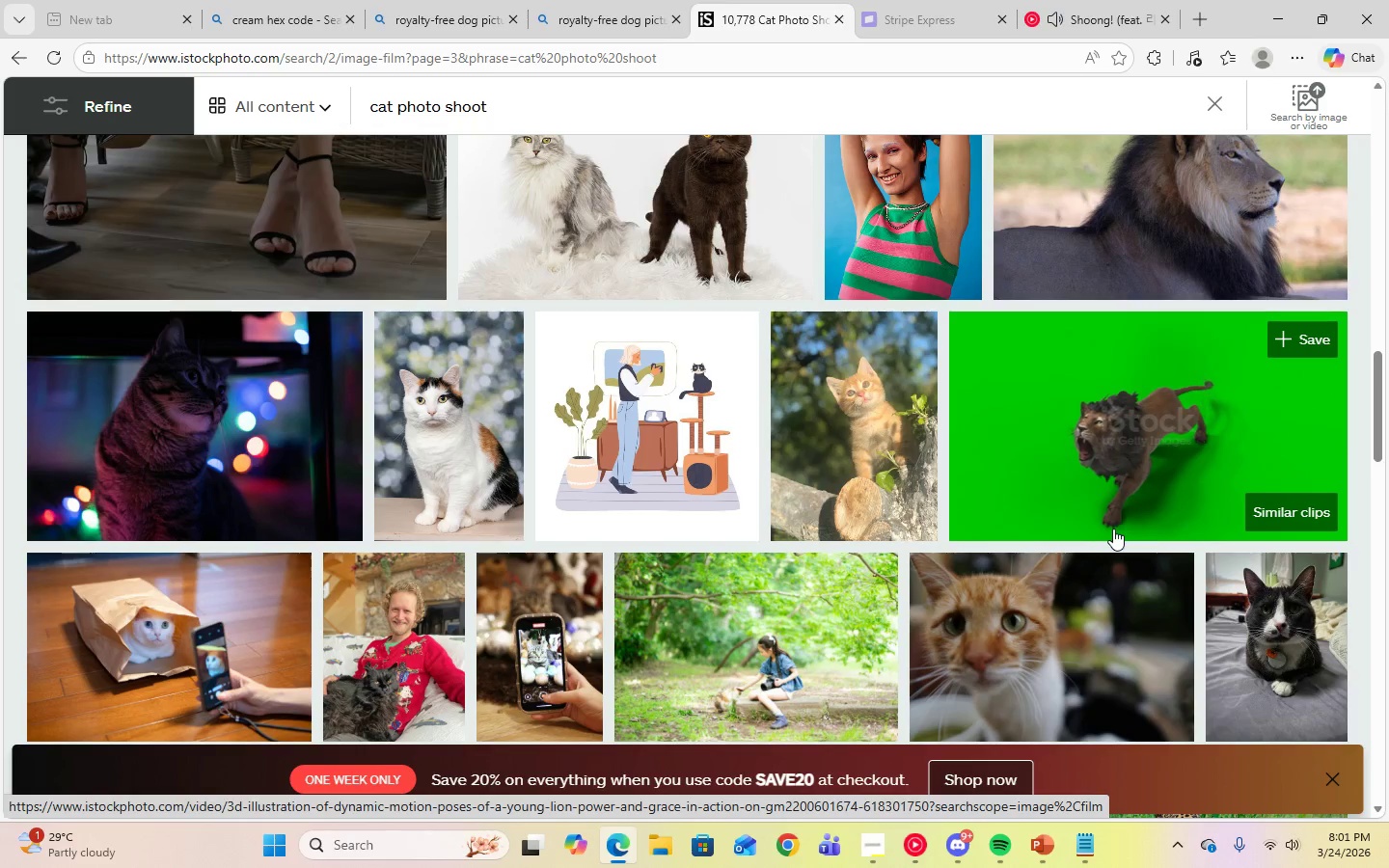 
wait(5.59)
 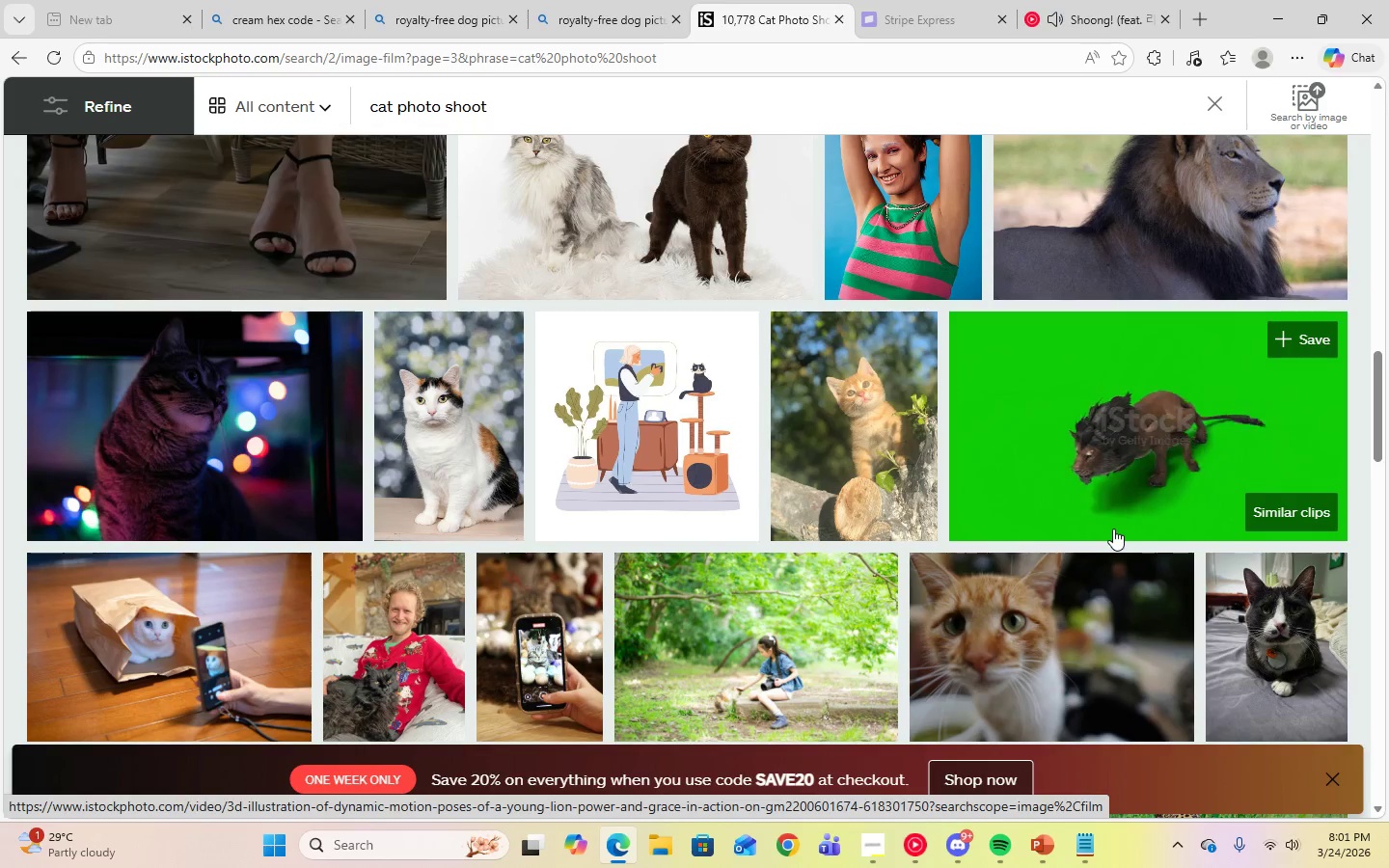 
scroll: coordinate [1111, 527], scroll_direction: down, amount: 17.0
 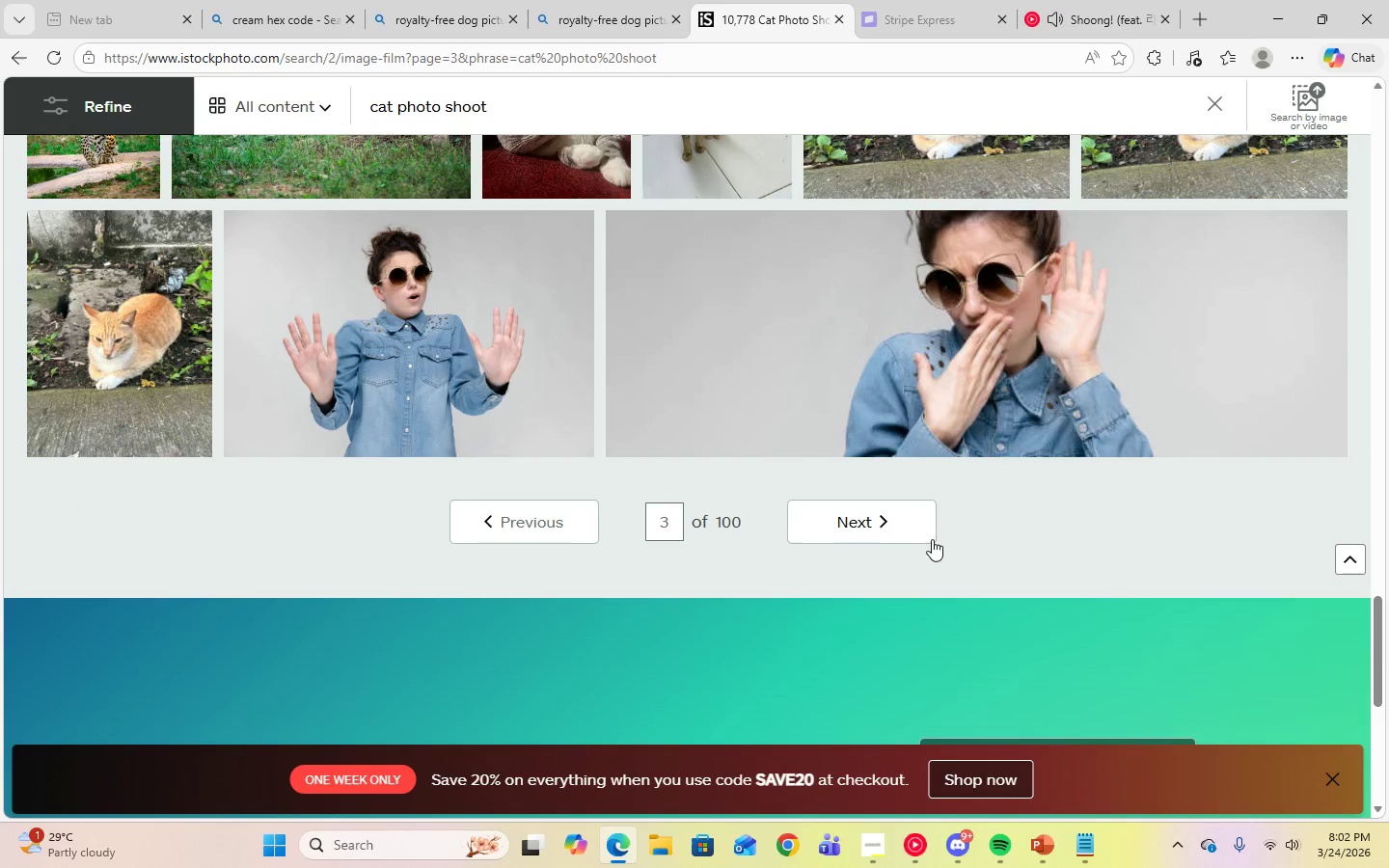 
left_click([870, 525])
 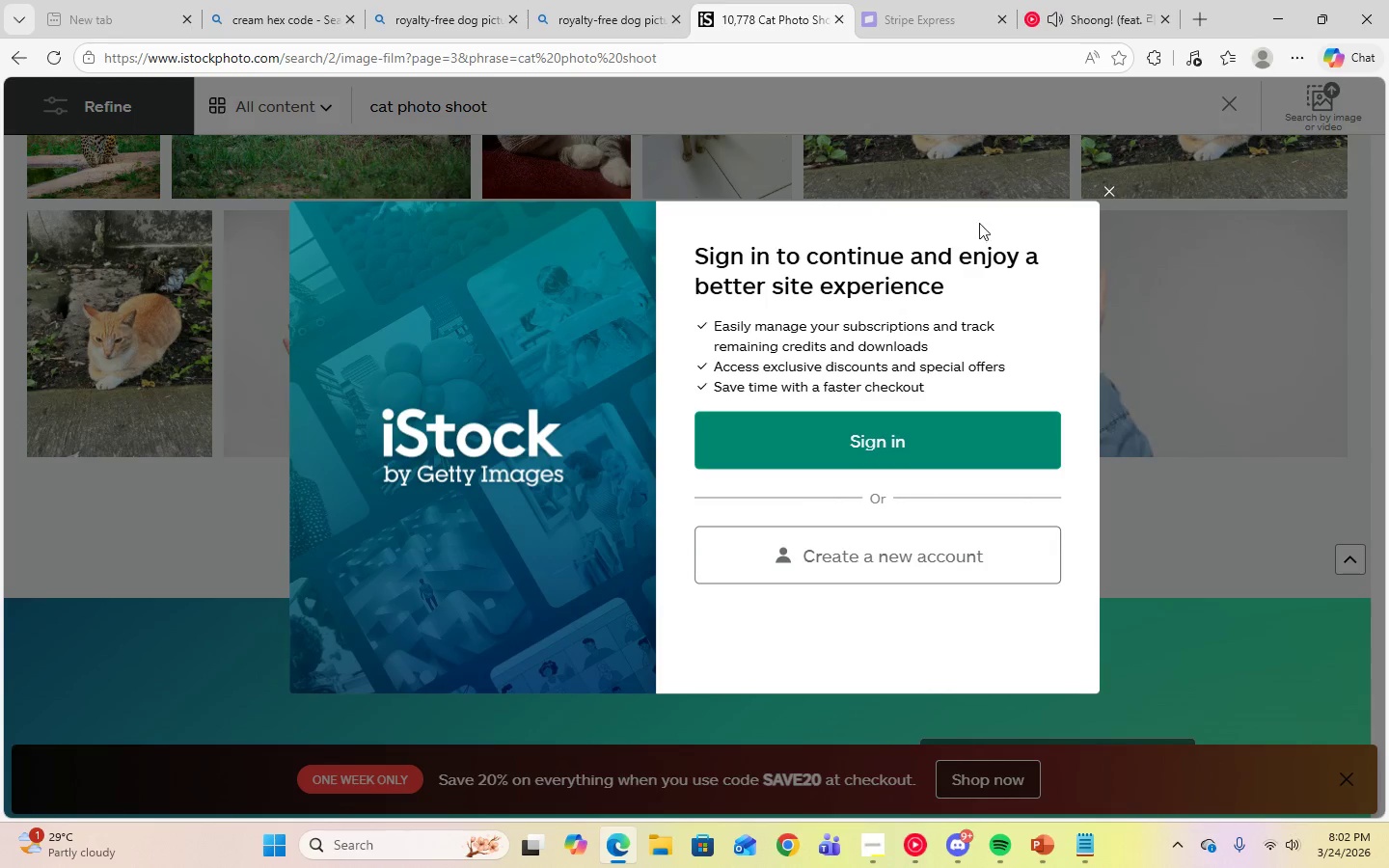 
left_click([1106, 189])
 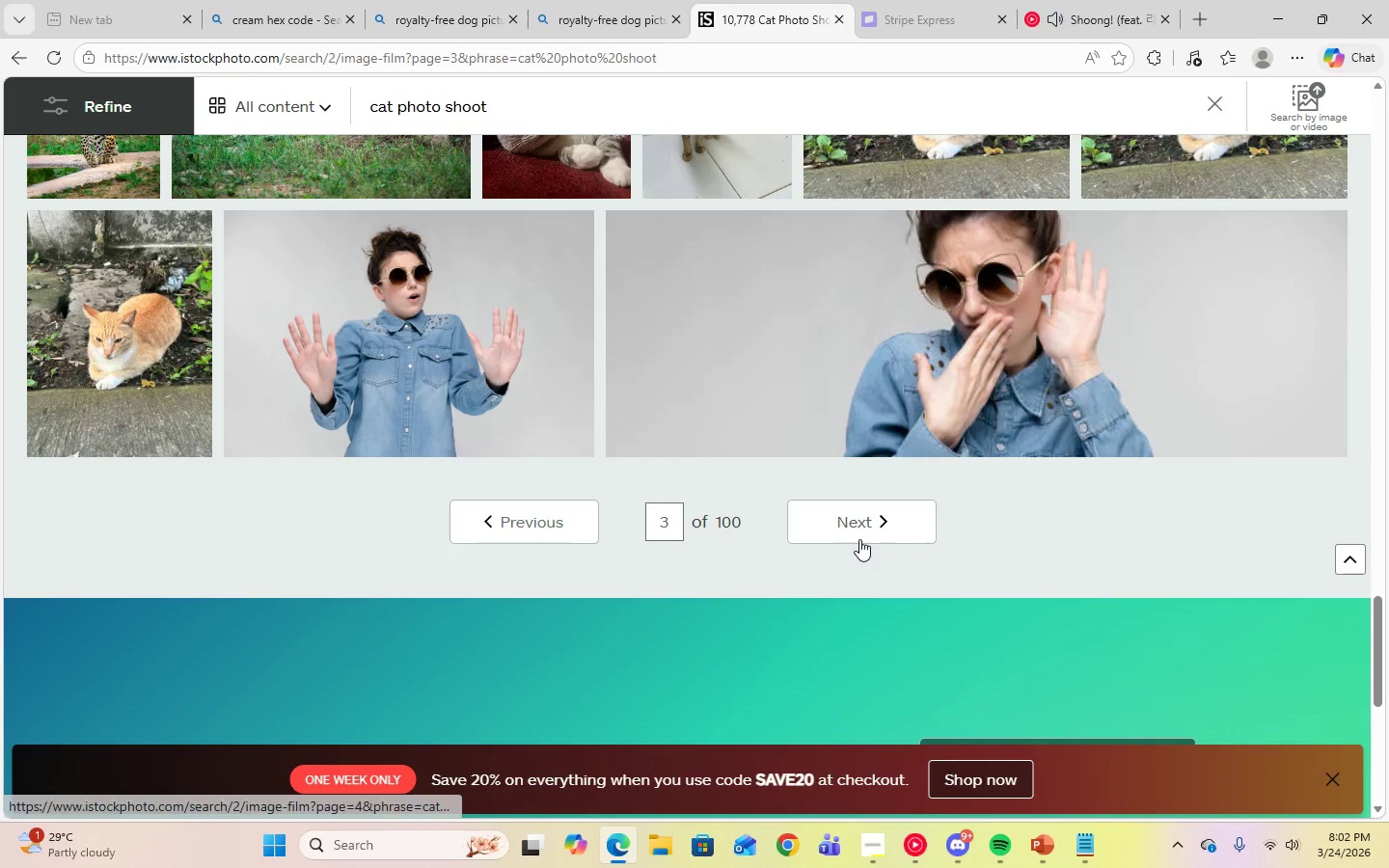 
left_click([858, 538])
 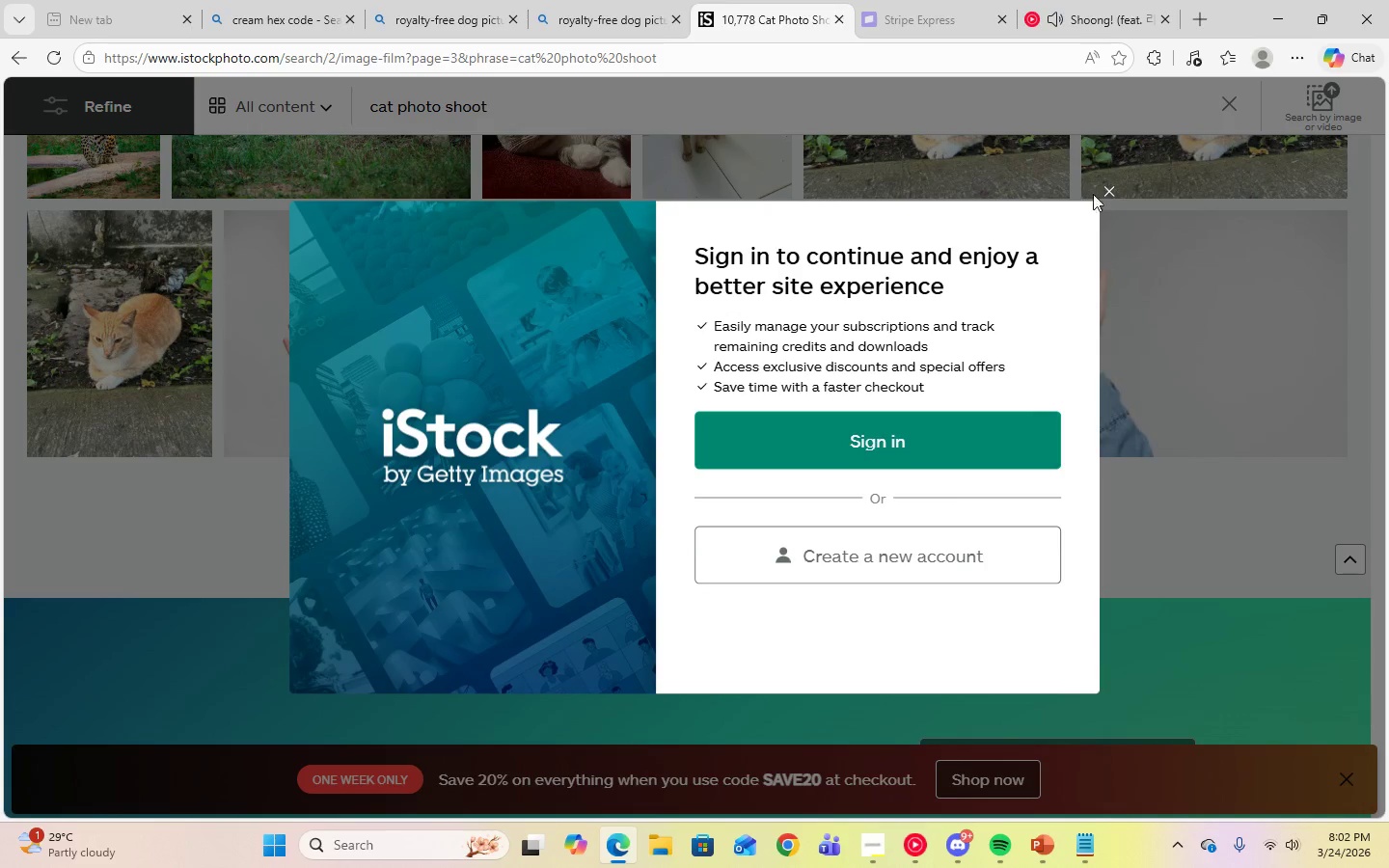 
left_click([1103, 189])
 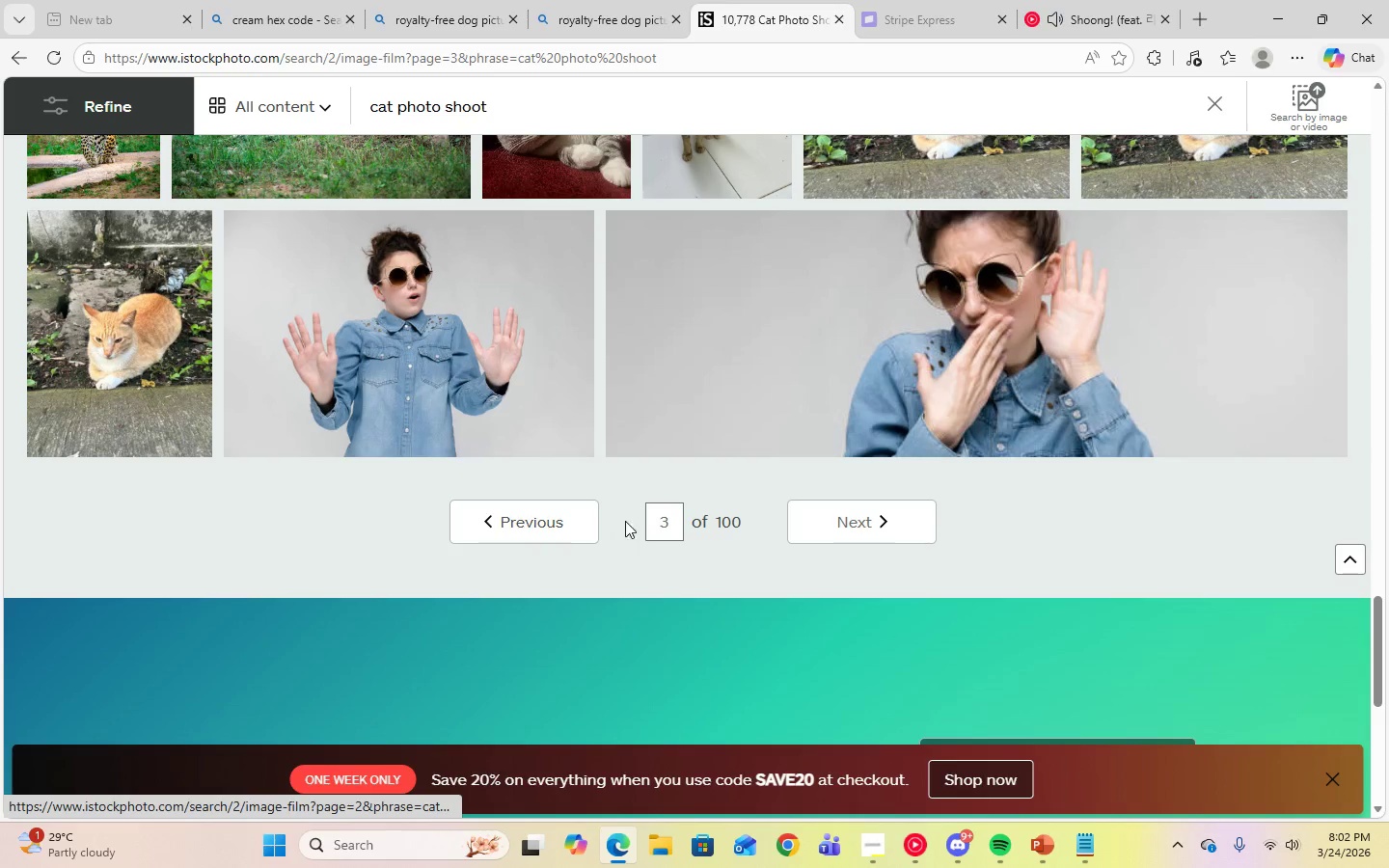 
left_click([539, 518])
 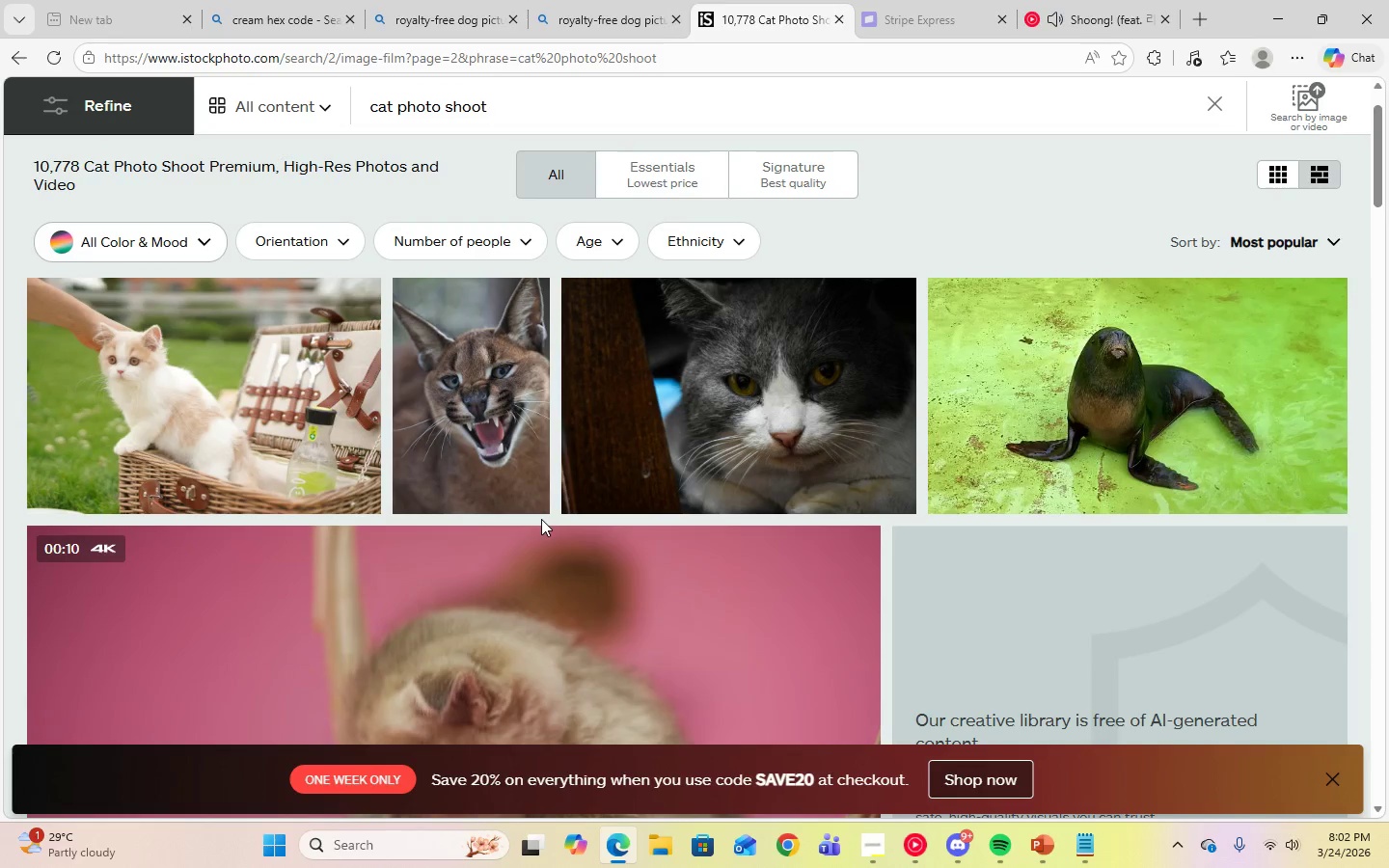 
scroll: coordinate [951, 508], scroll_direction: down, amount: 25.0
 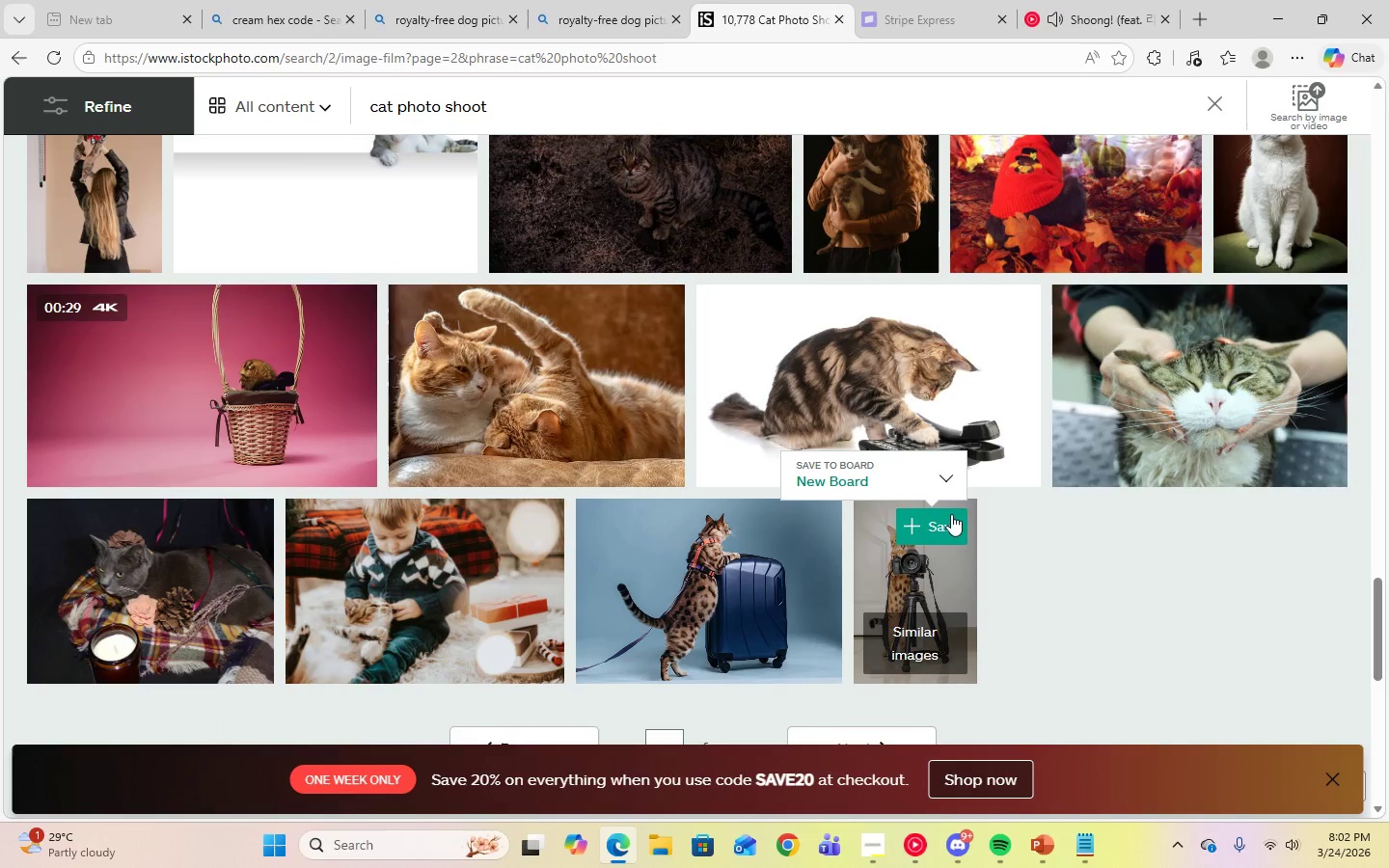 
scroll: coordinate [951, 516], scroll_direction: down, amount: 4.0
 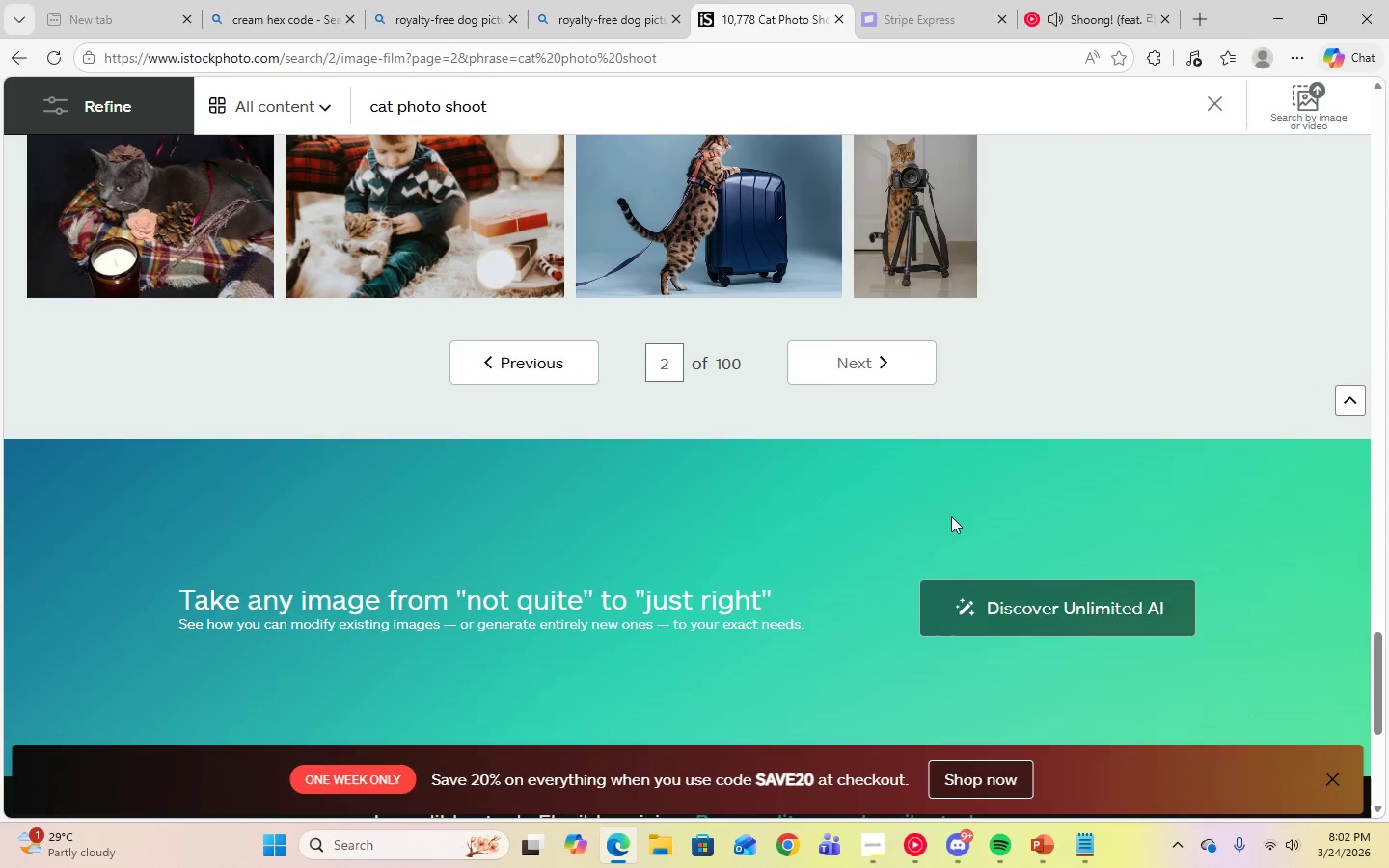 
scroll: coordinate [951, 516], scroll_direction: up, amount: 15.0
 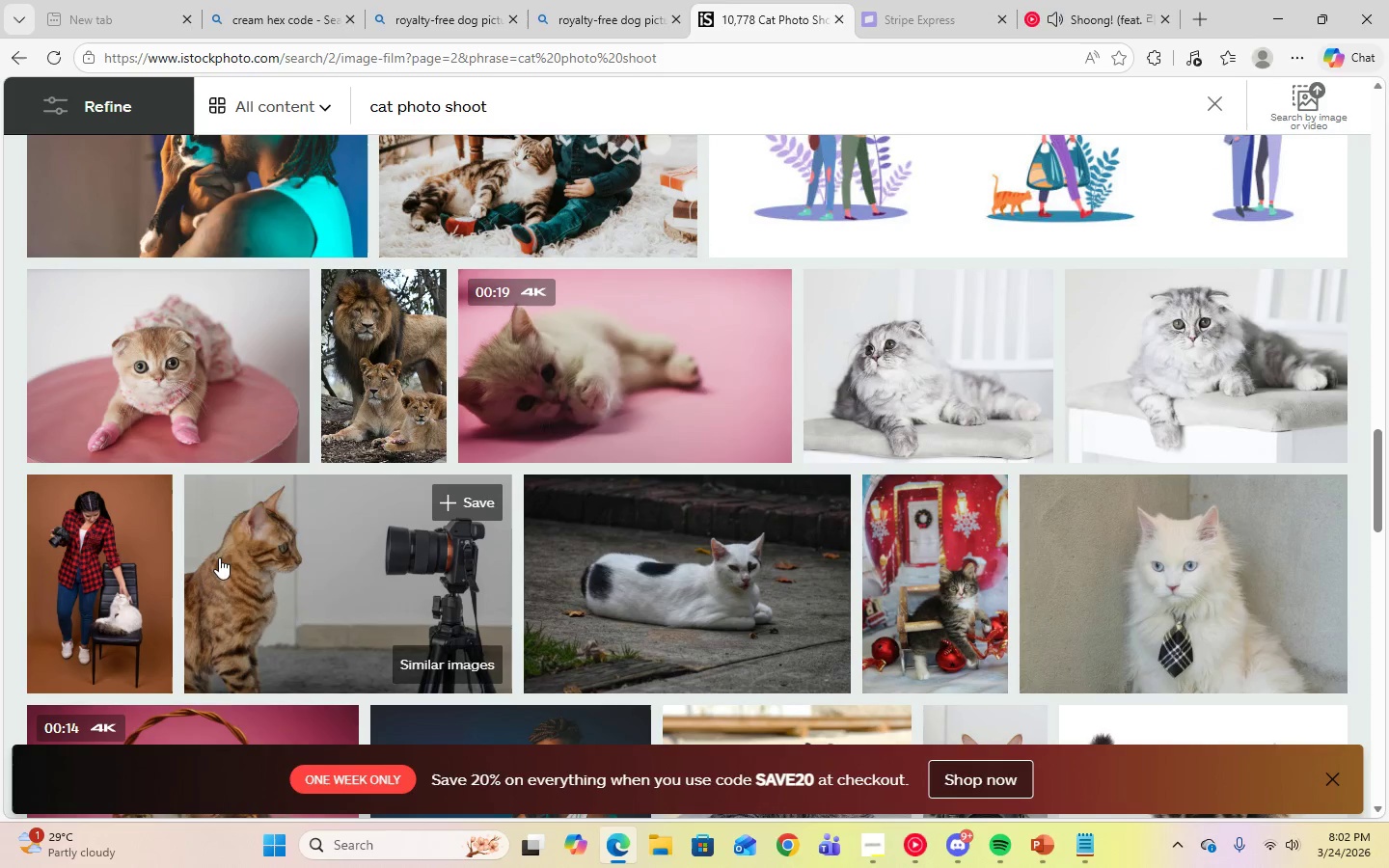 
right_click([264, 579])
 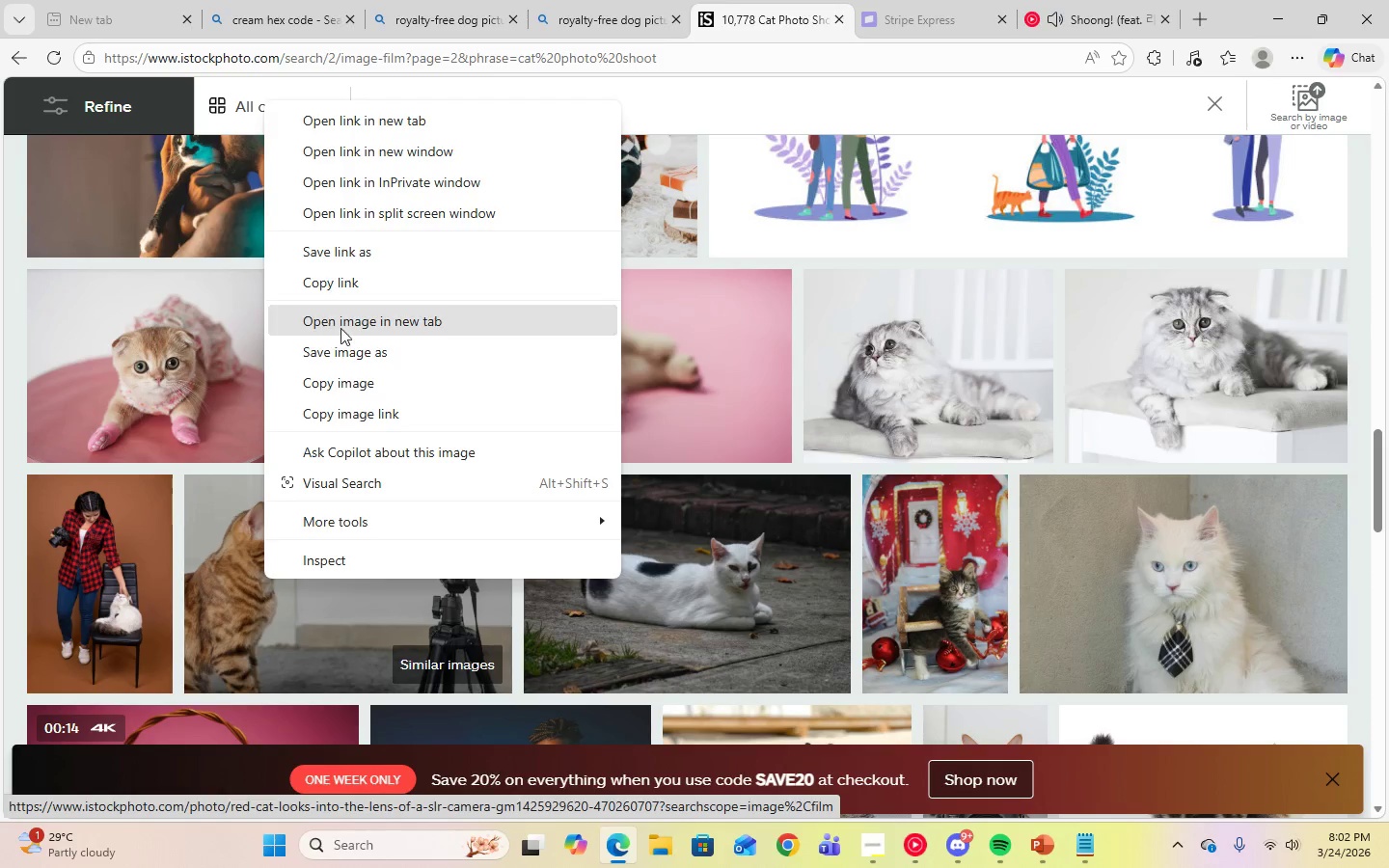 
left_click([348, 360])
 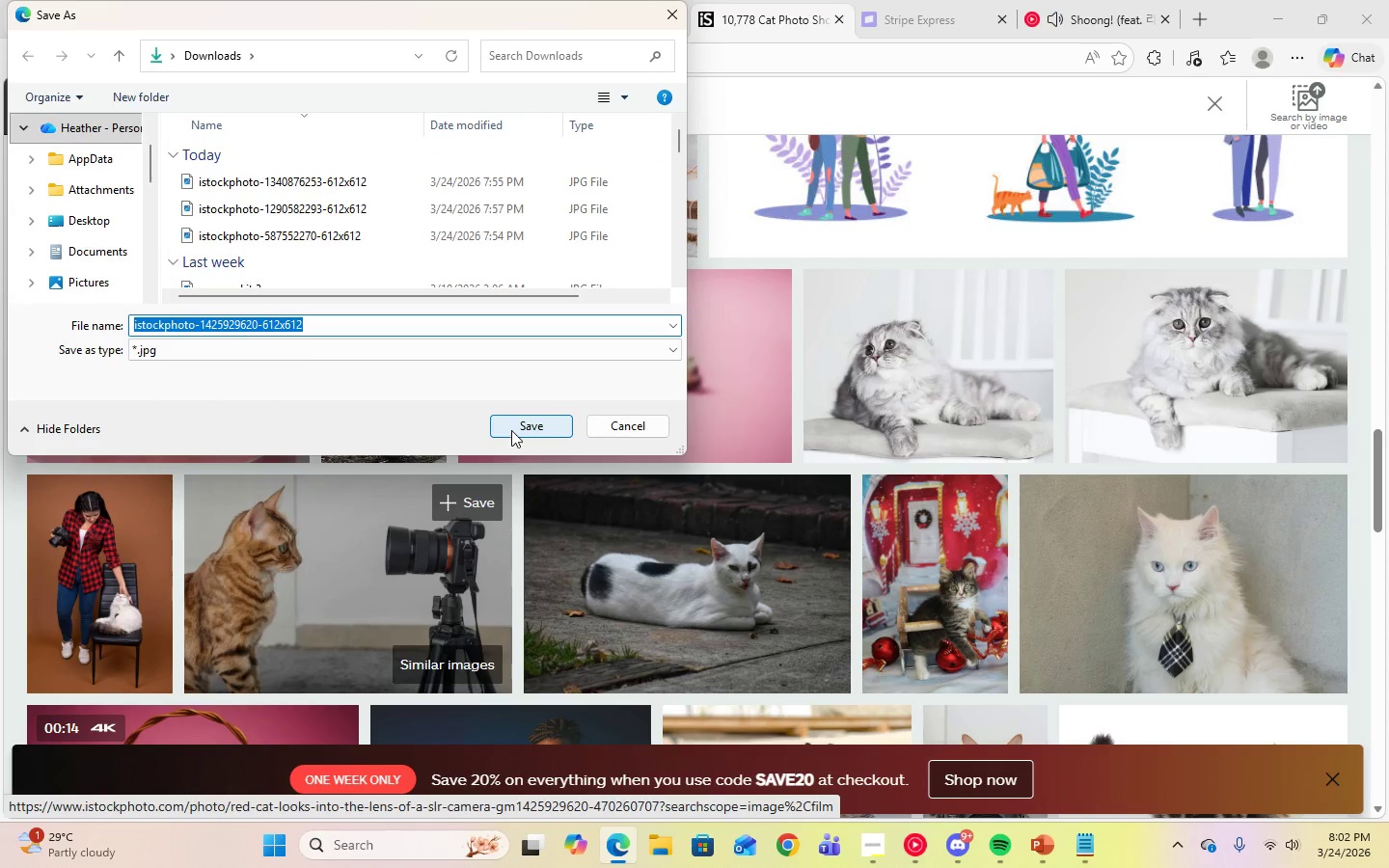 
right_click([241, 324])
 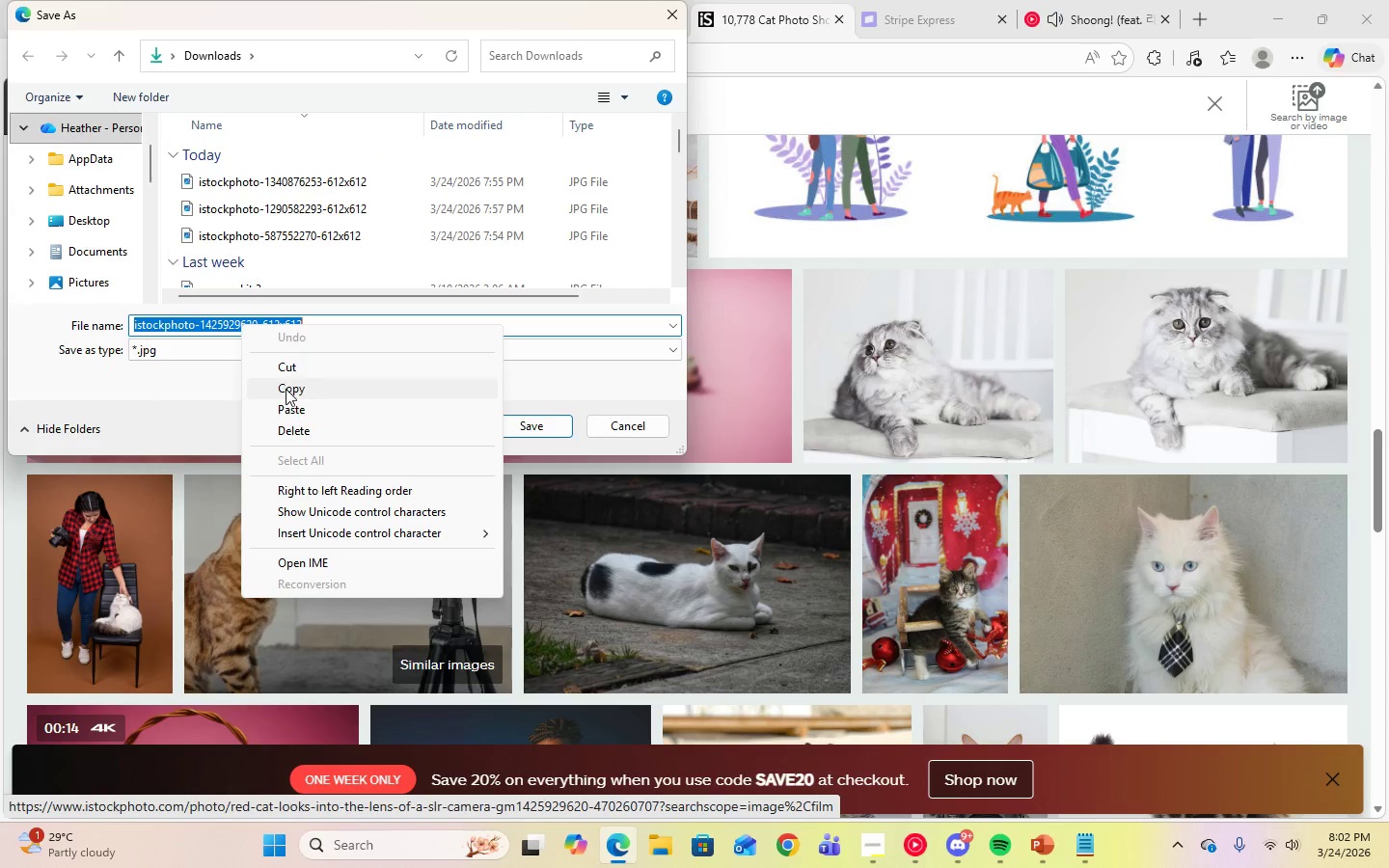 
left_click([286, 390])
 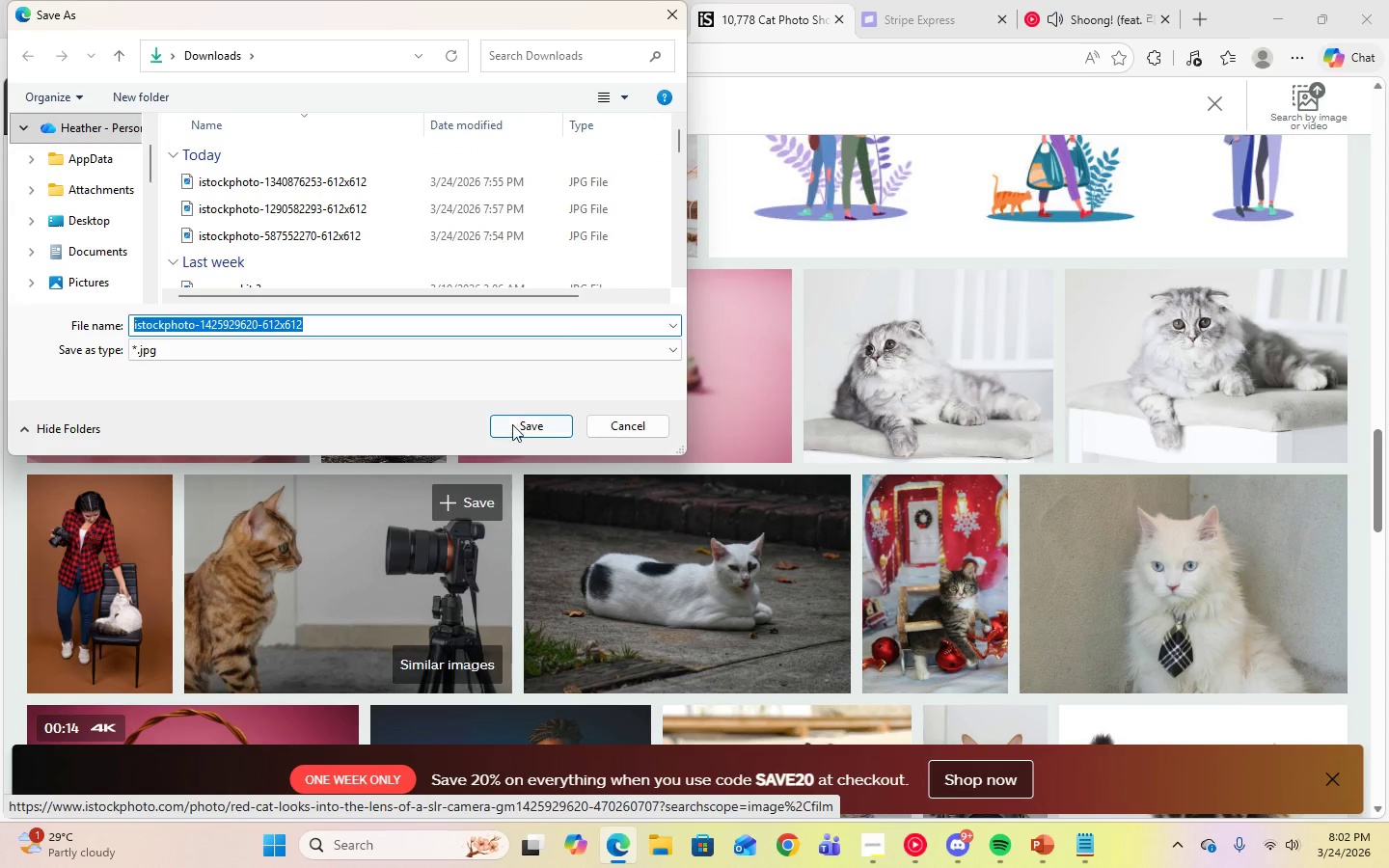 
left_click([513, 425])
 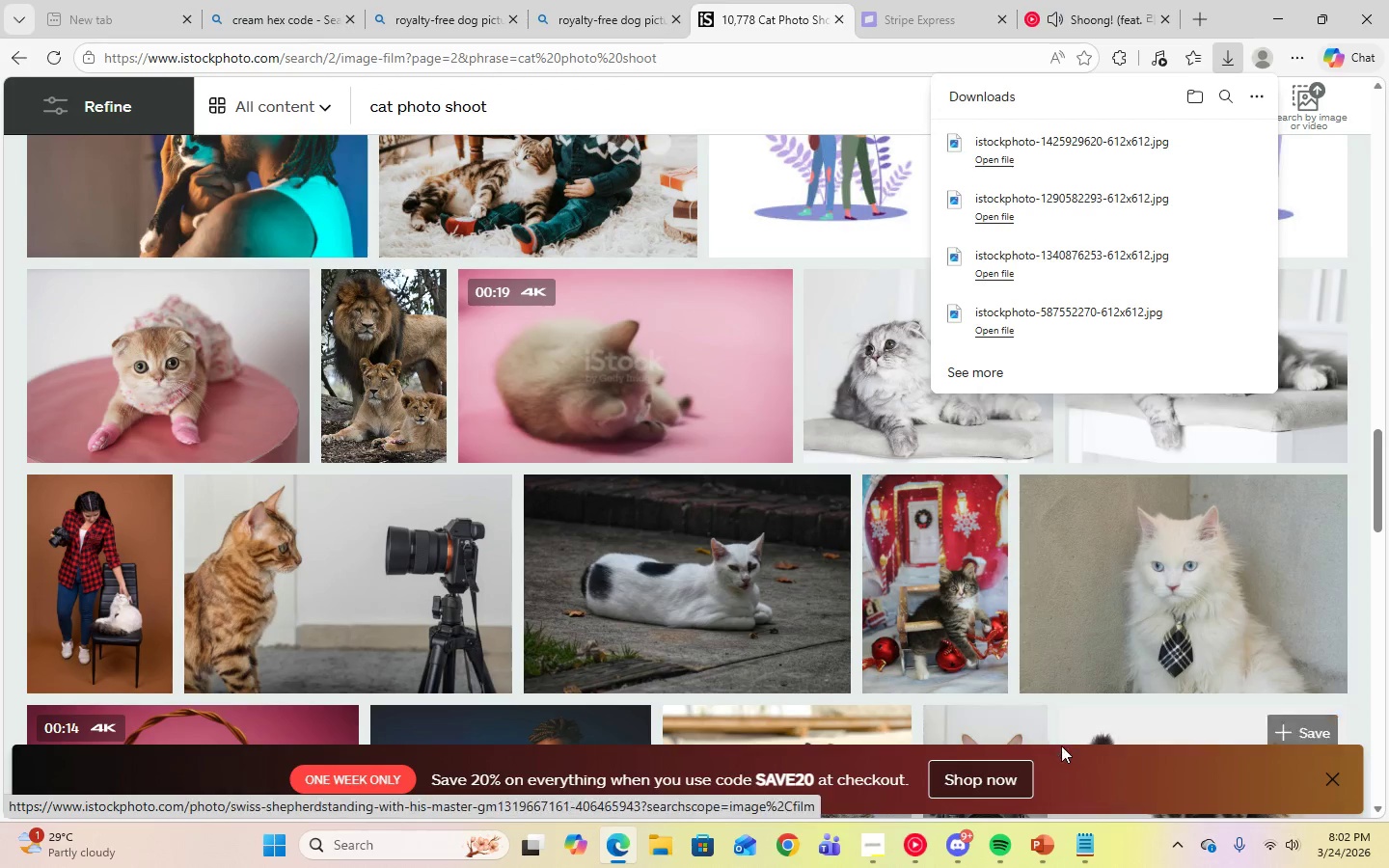 
left_click([1039, 842])
 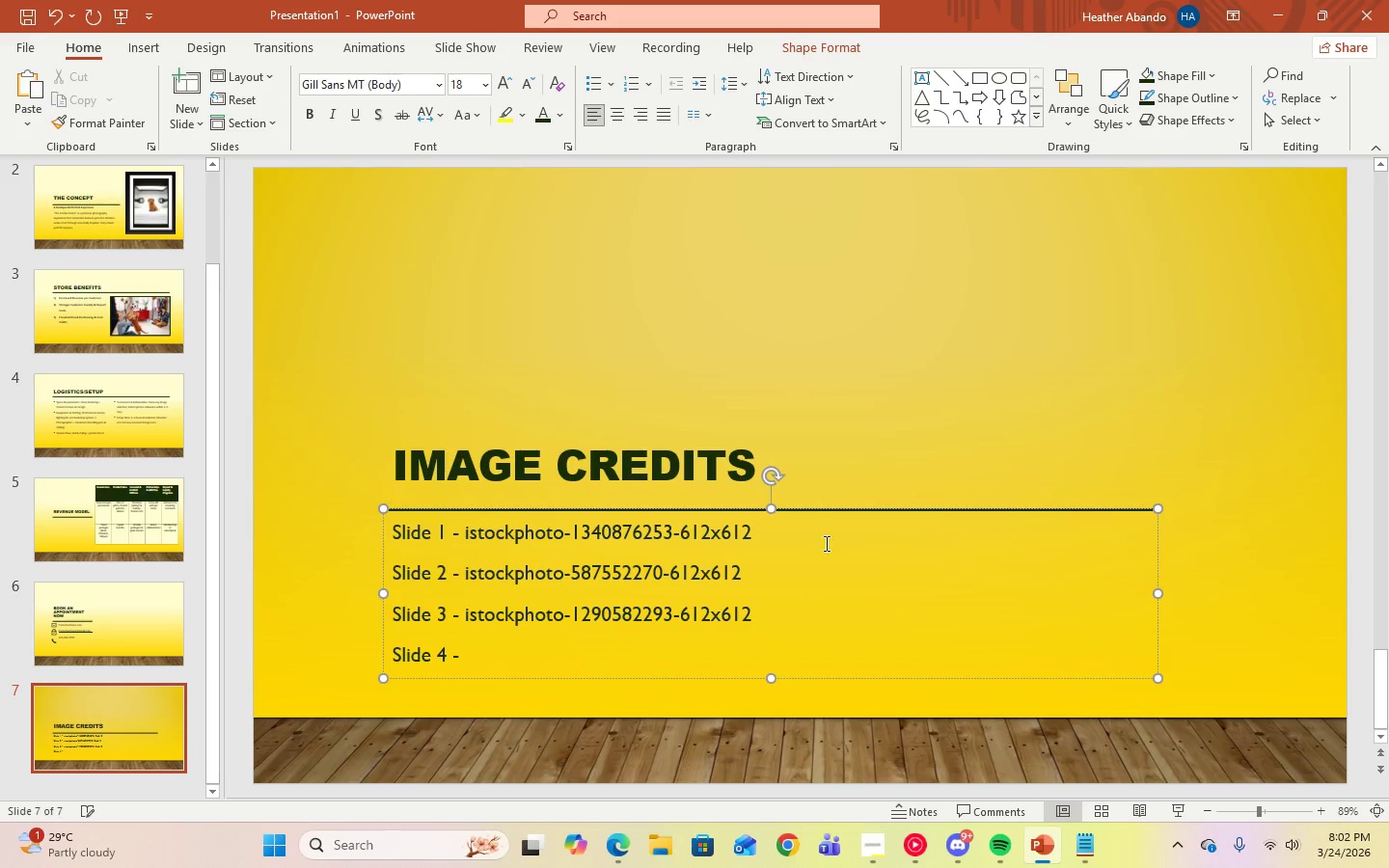 
left_click([808, 520])
 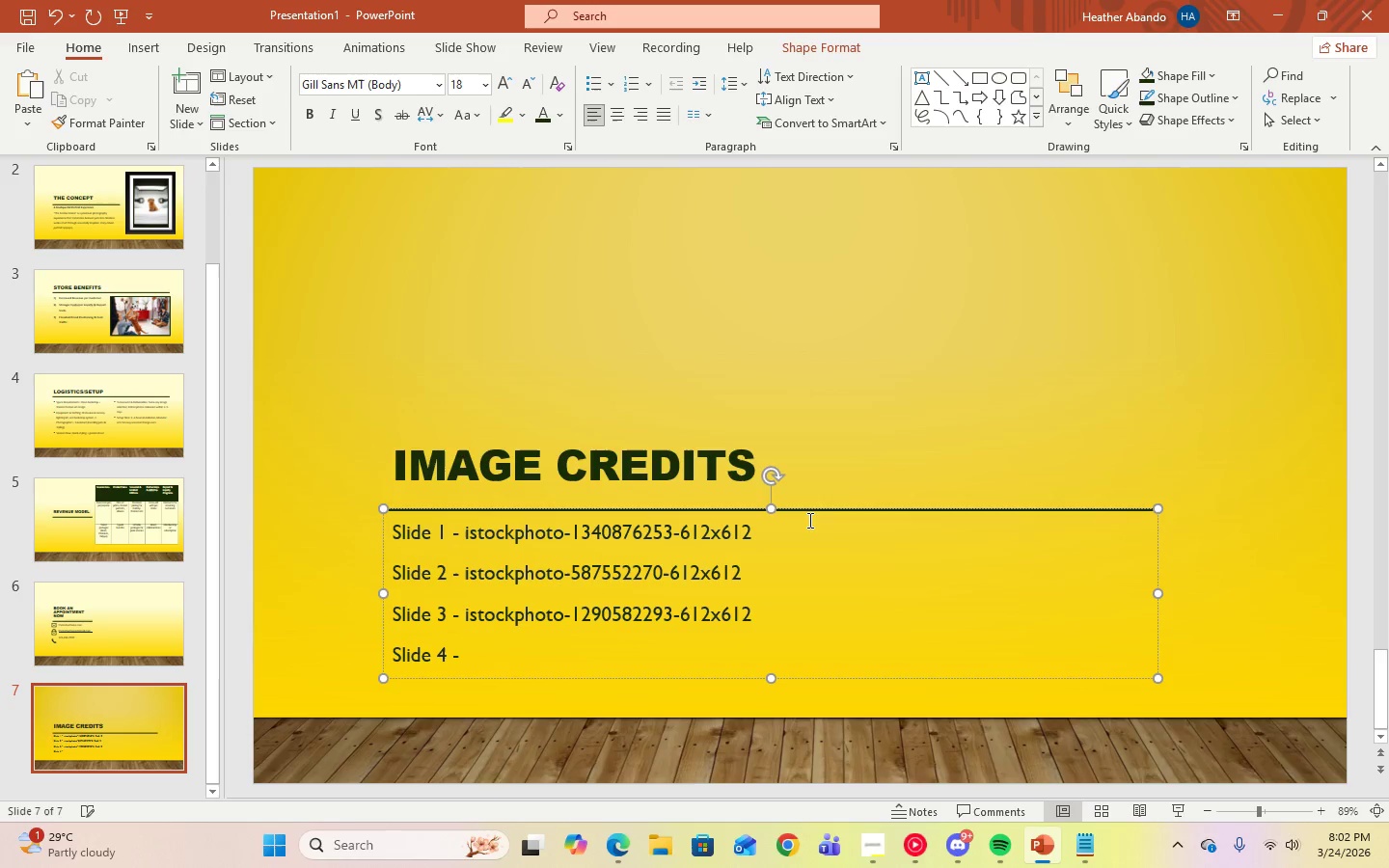 
key(Space)
 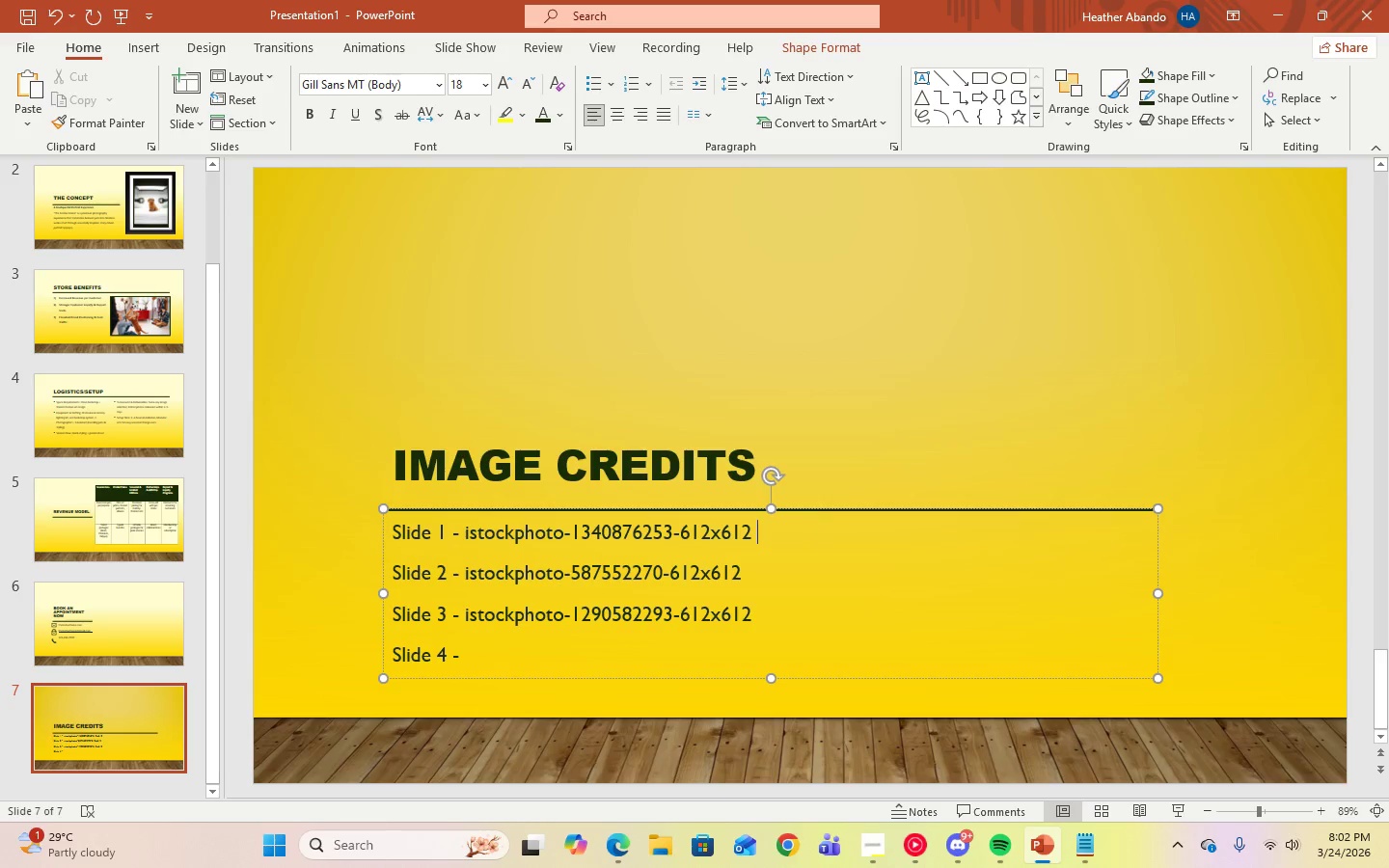 
key(Shift+7)
 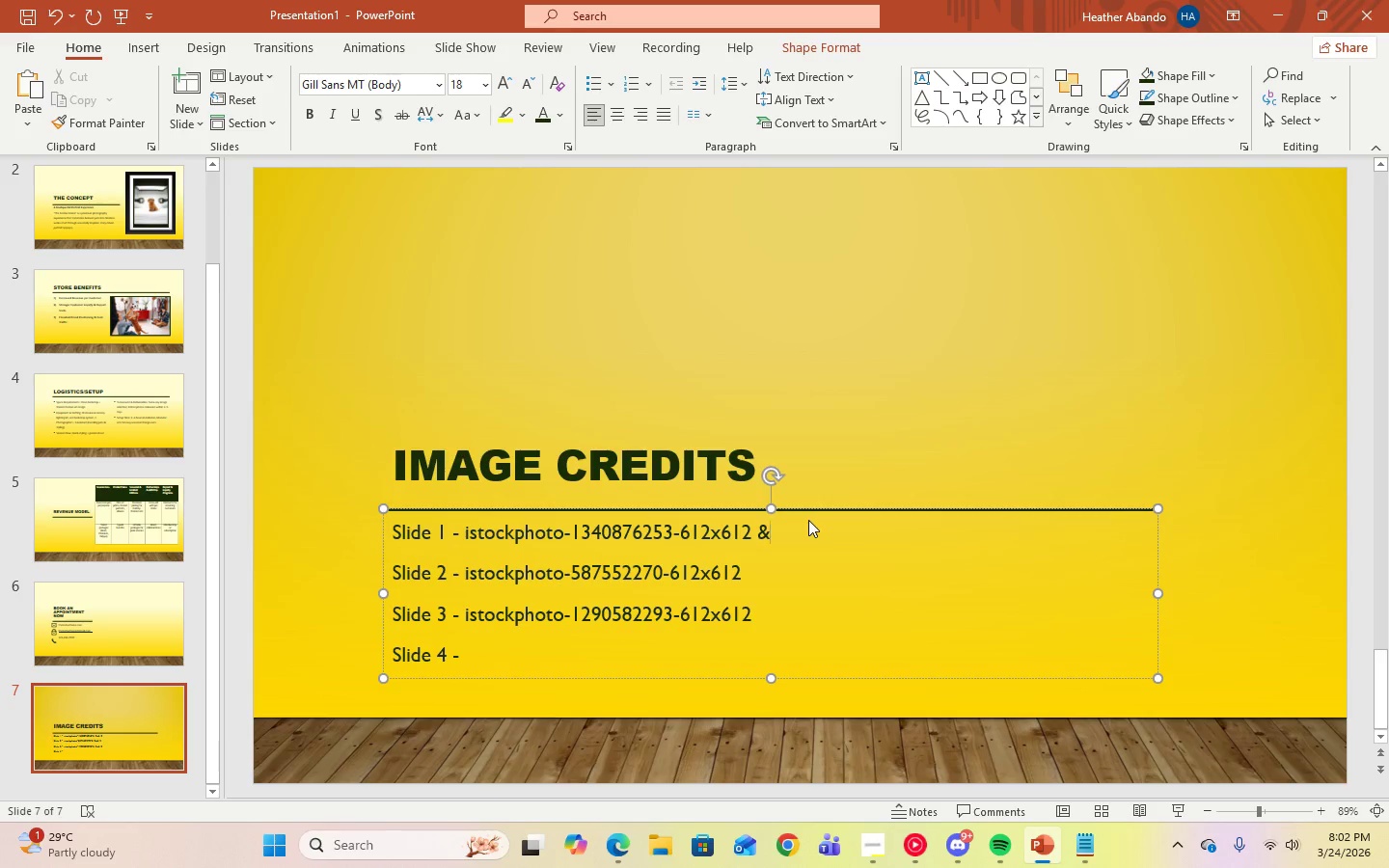 
key(Space)
 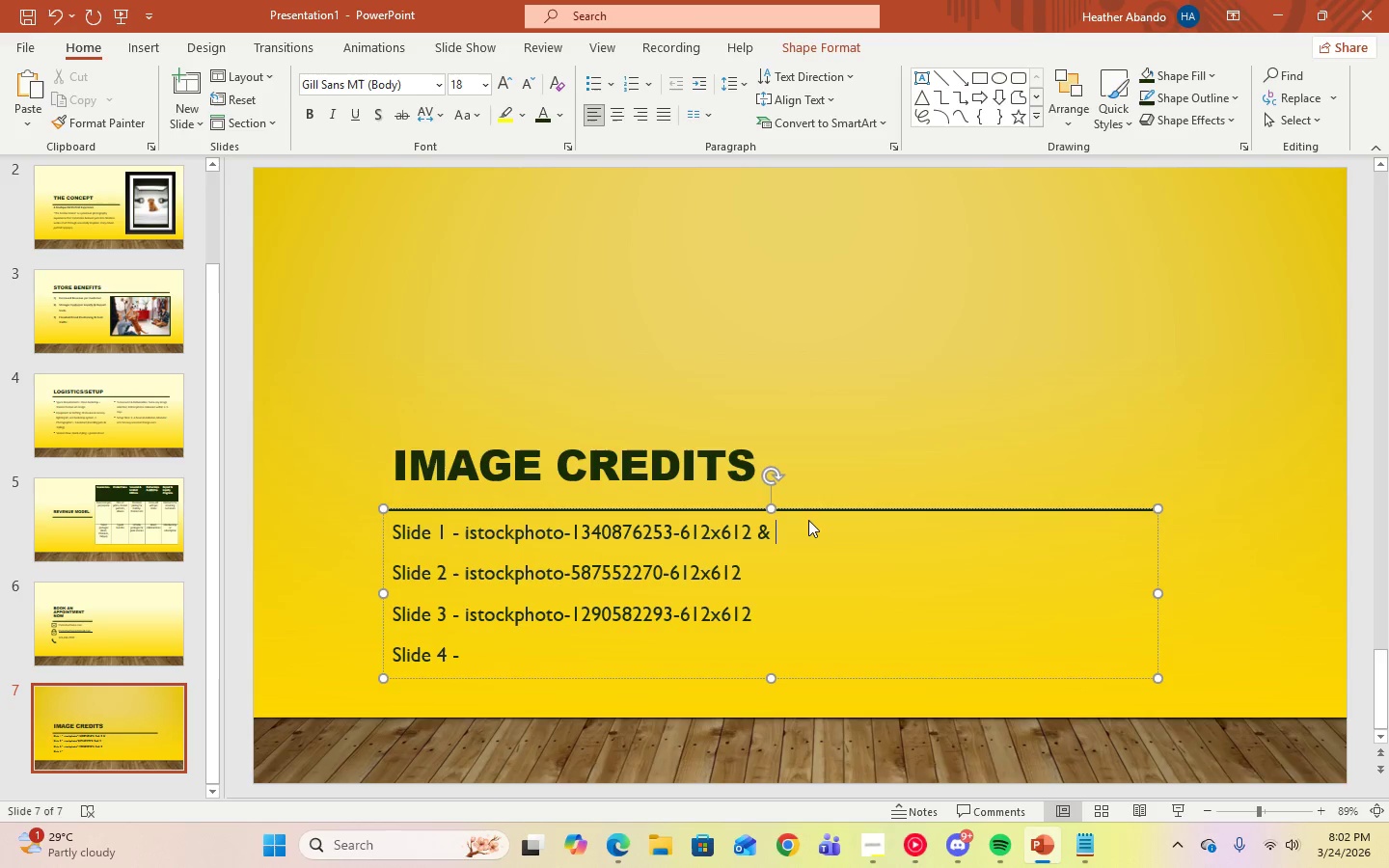 
key(Control+V)
 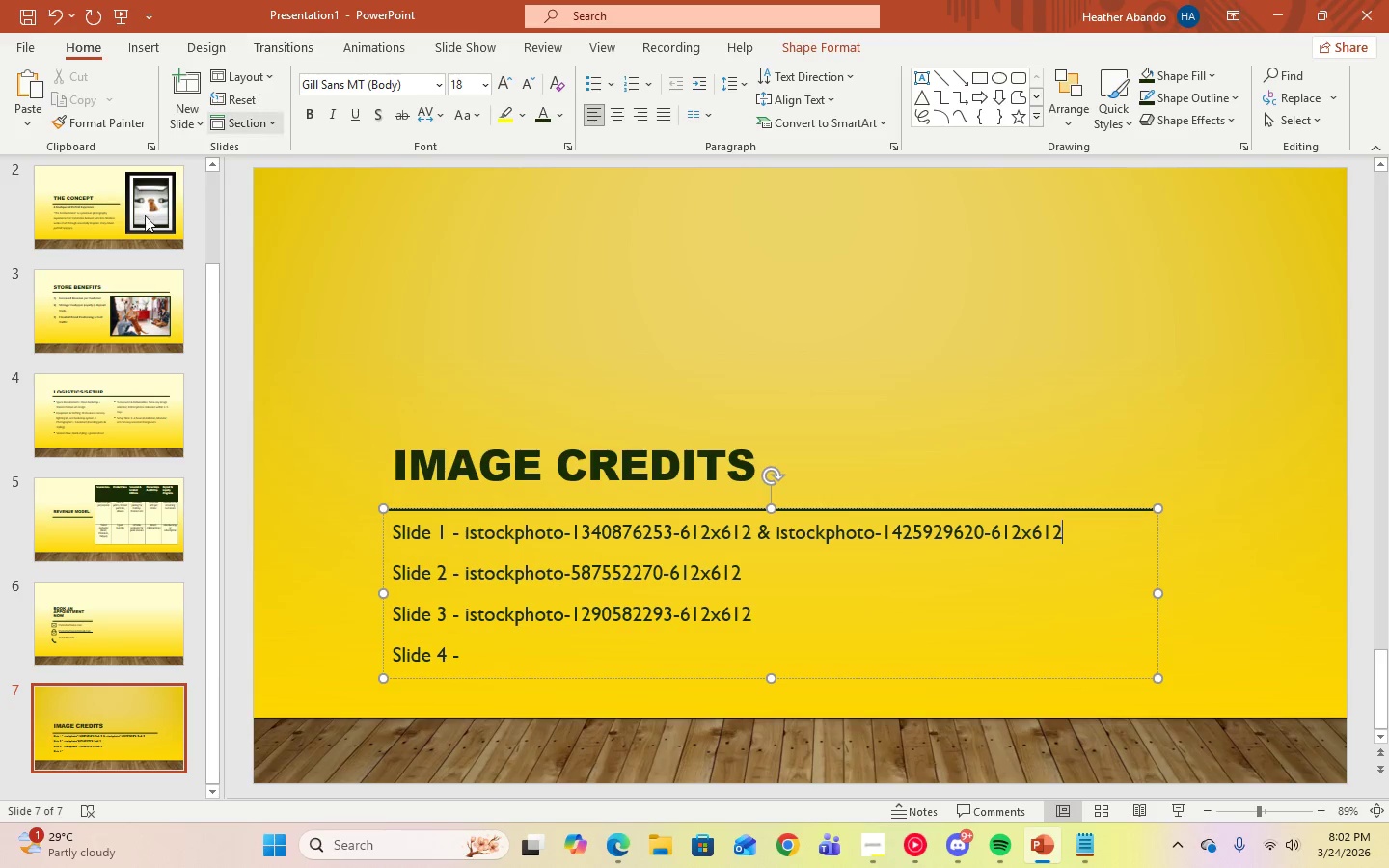 
scroll: coordinate [101, 340], scroll_direction: up, amount: 3.0
 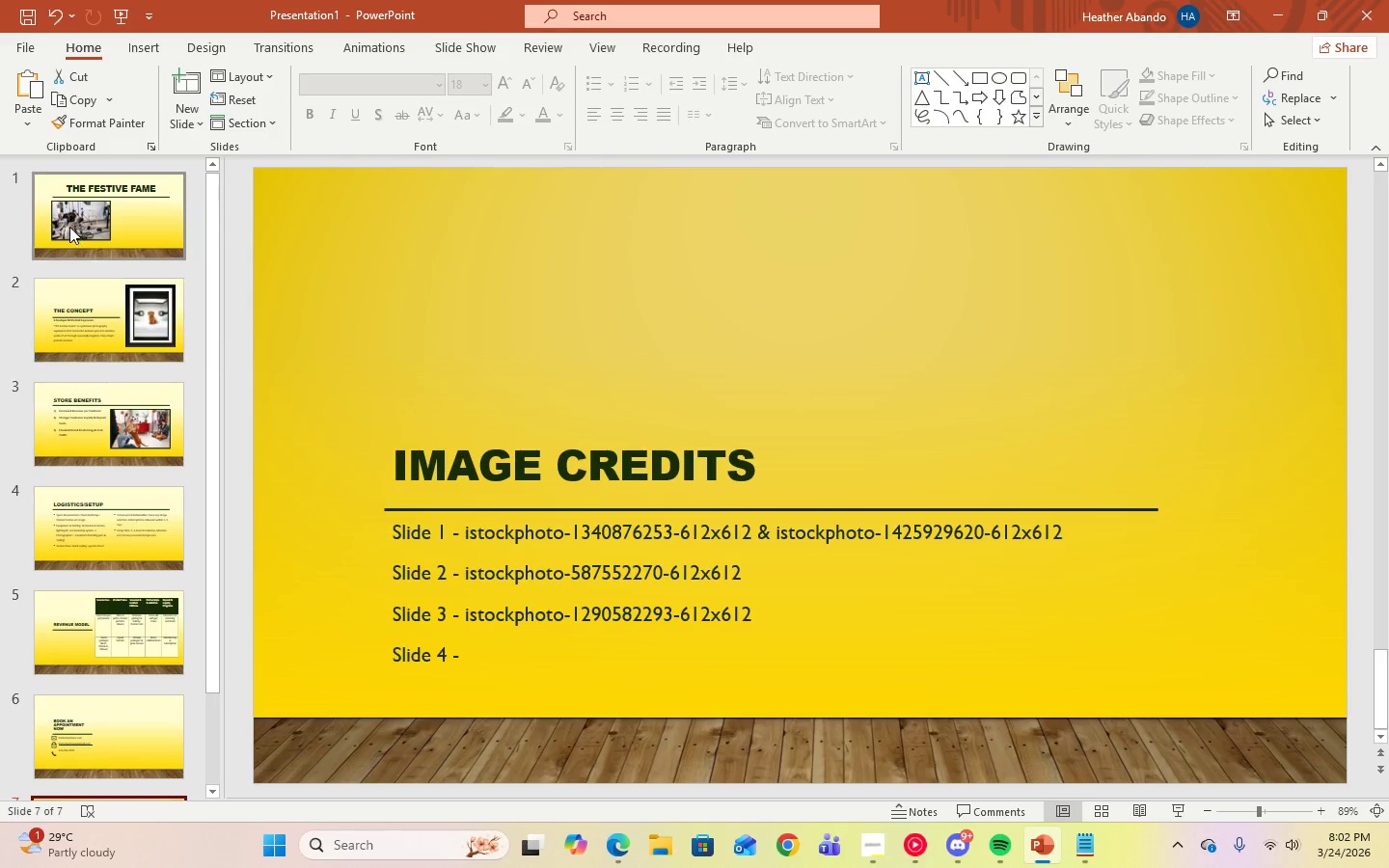 
left_click([69, 227])
 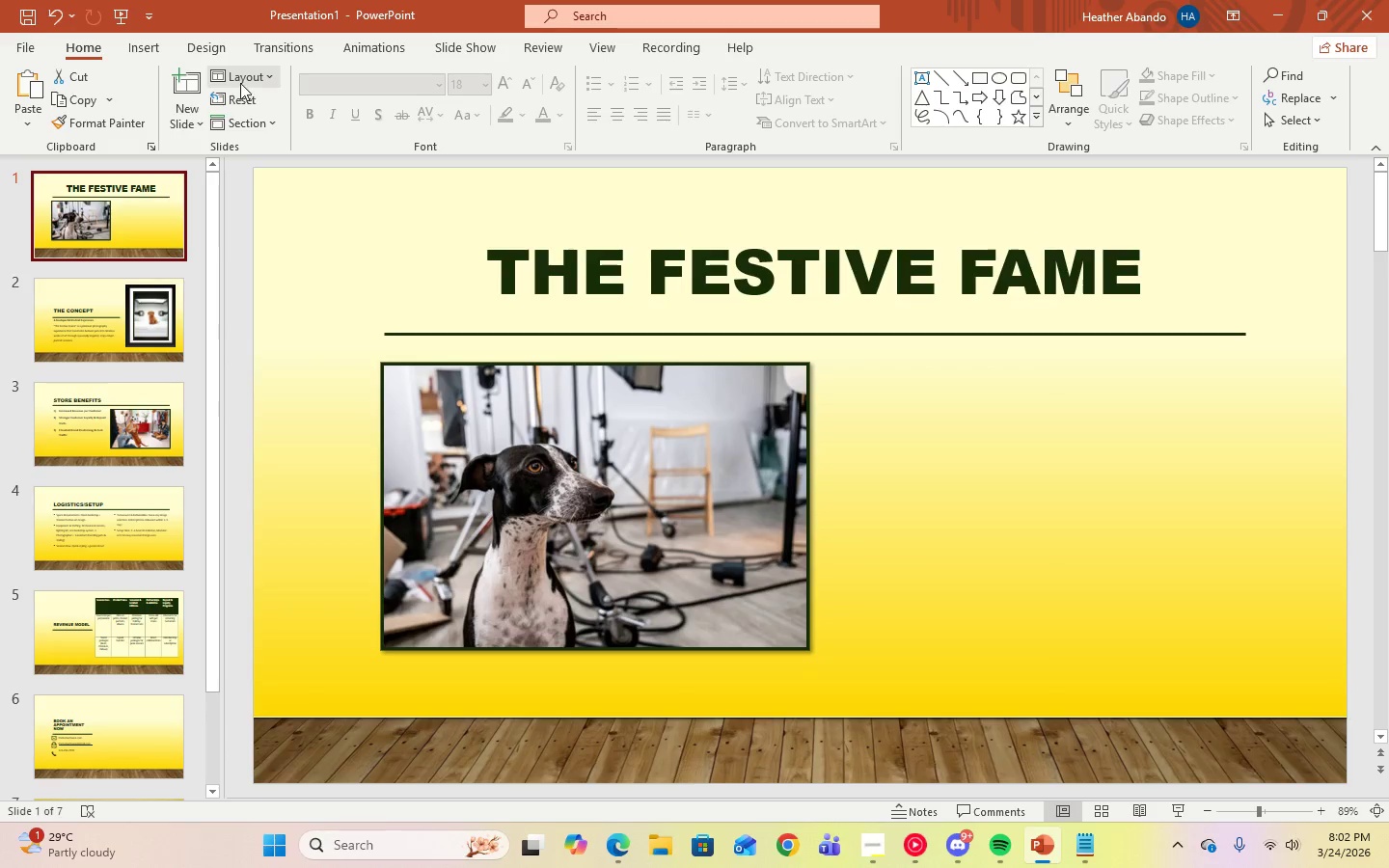 
left_click([152, 53])
 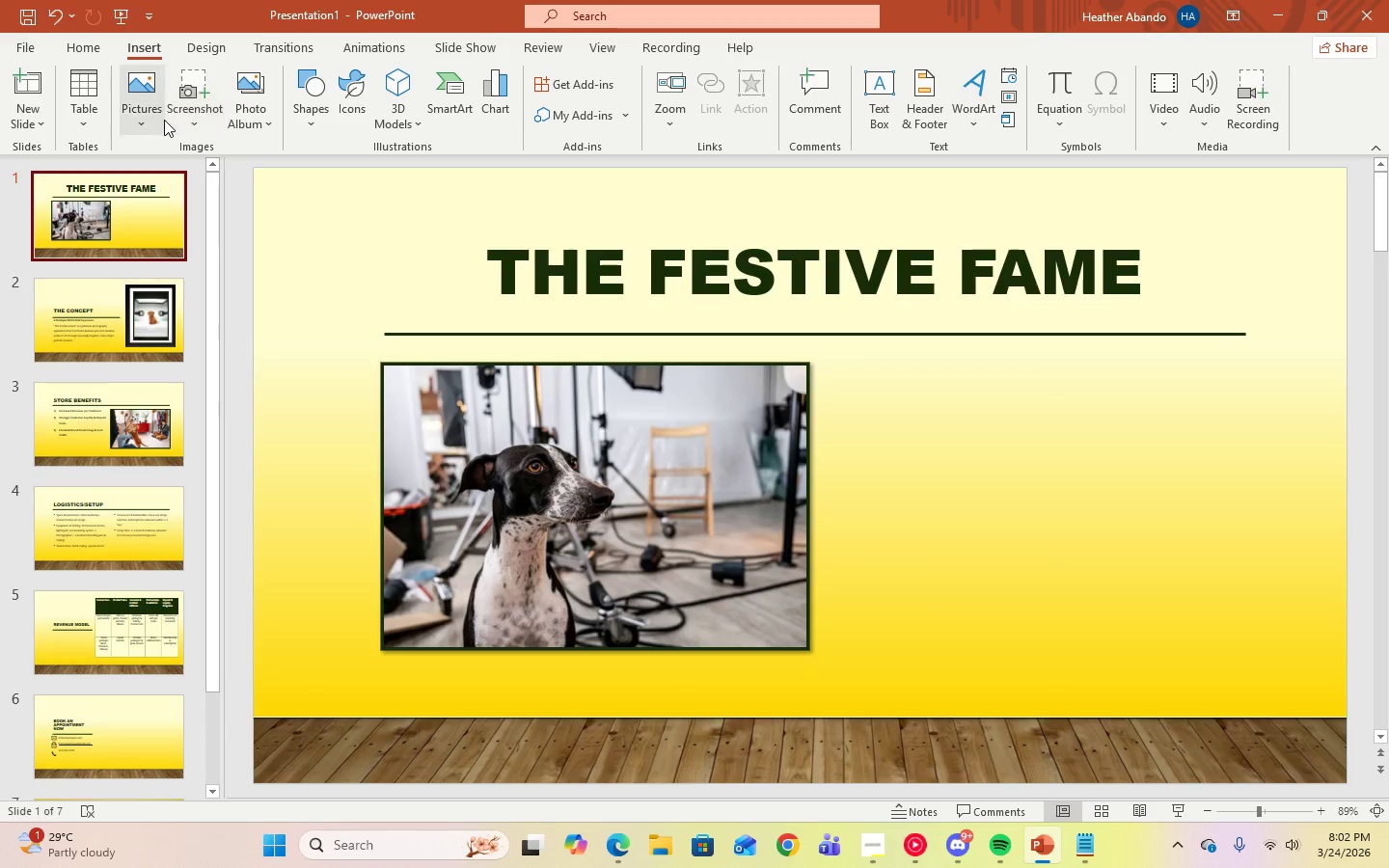 
left_click([158, 121])
 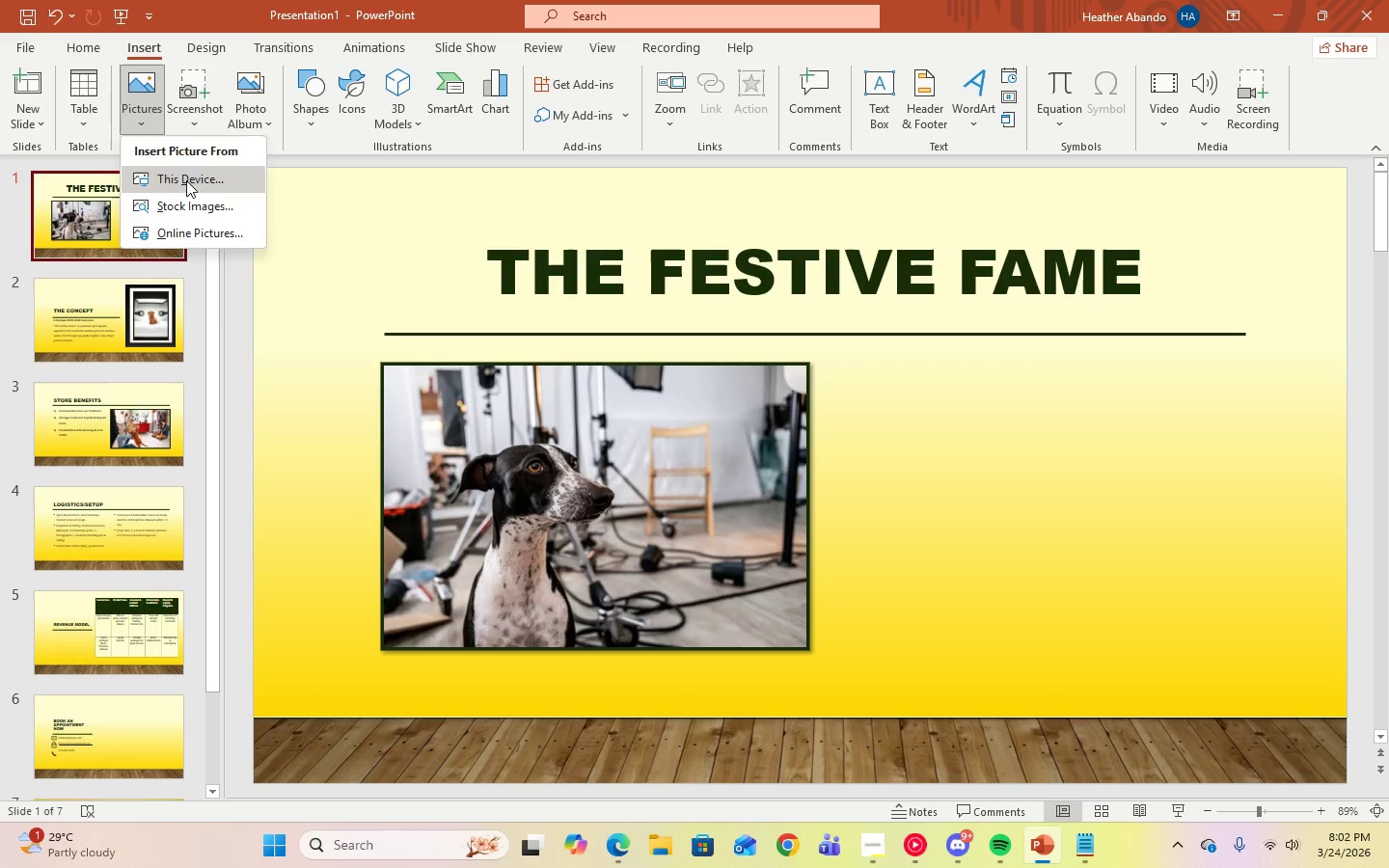 
left_click([186, 180])
 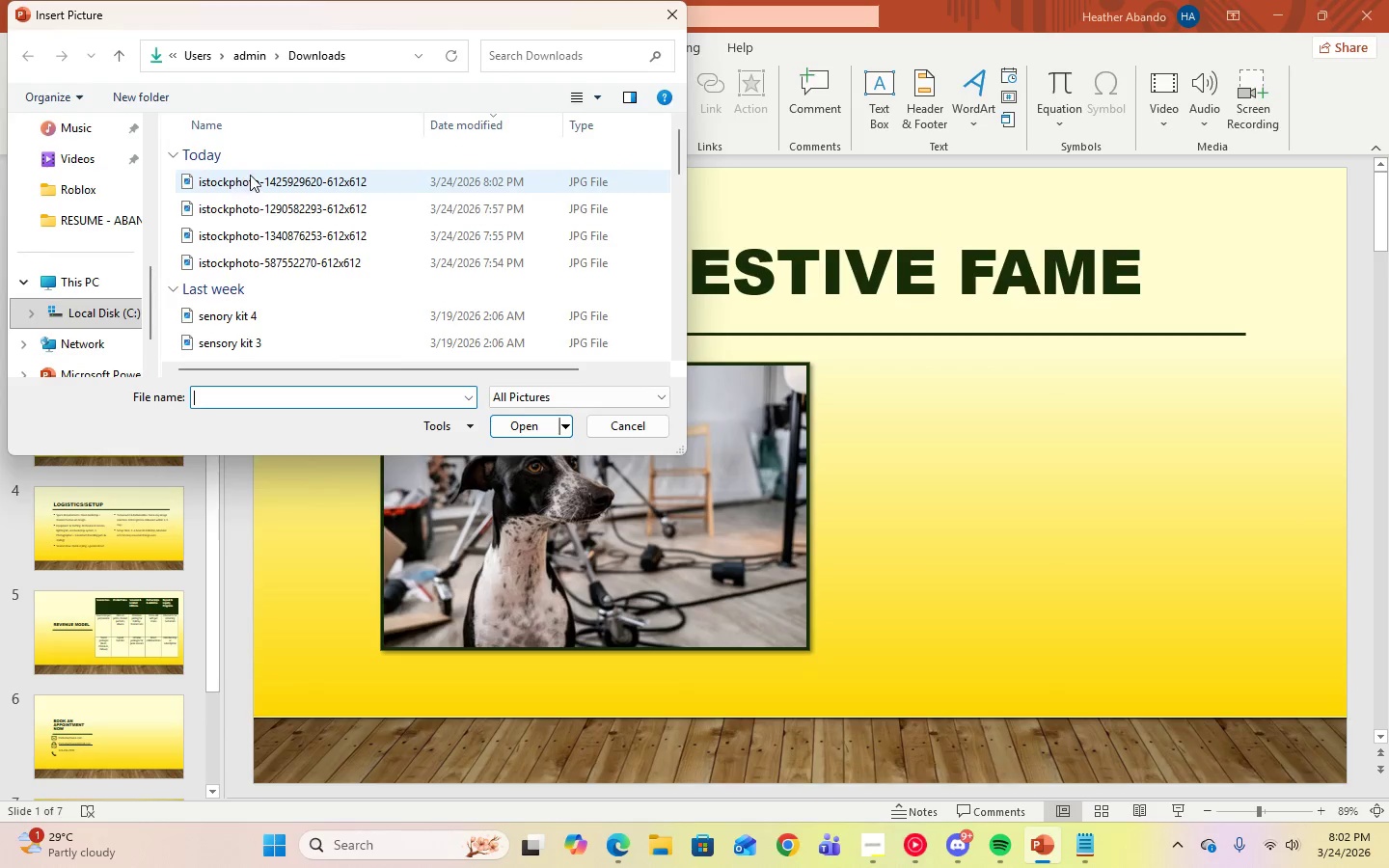 
left_click([250, 175])
 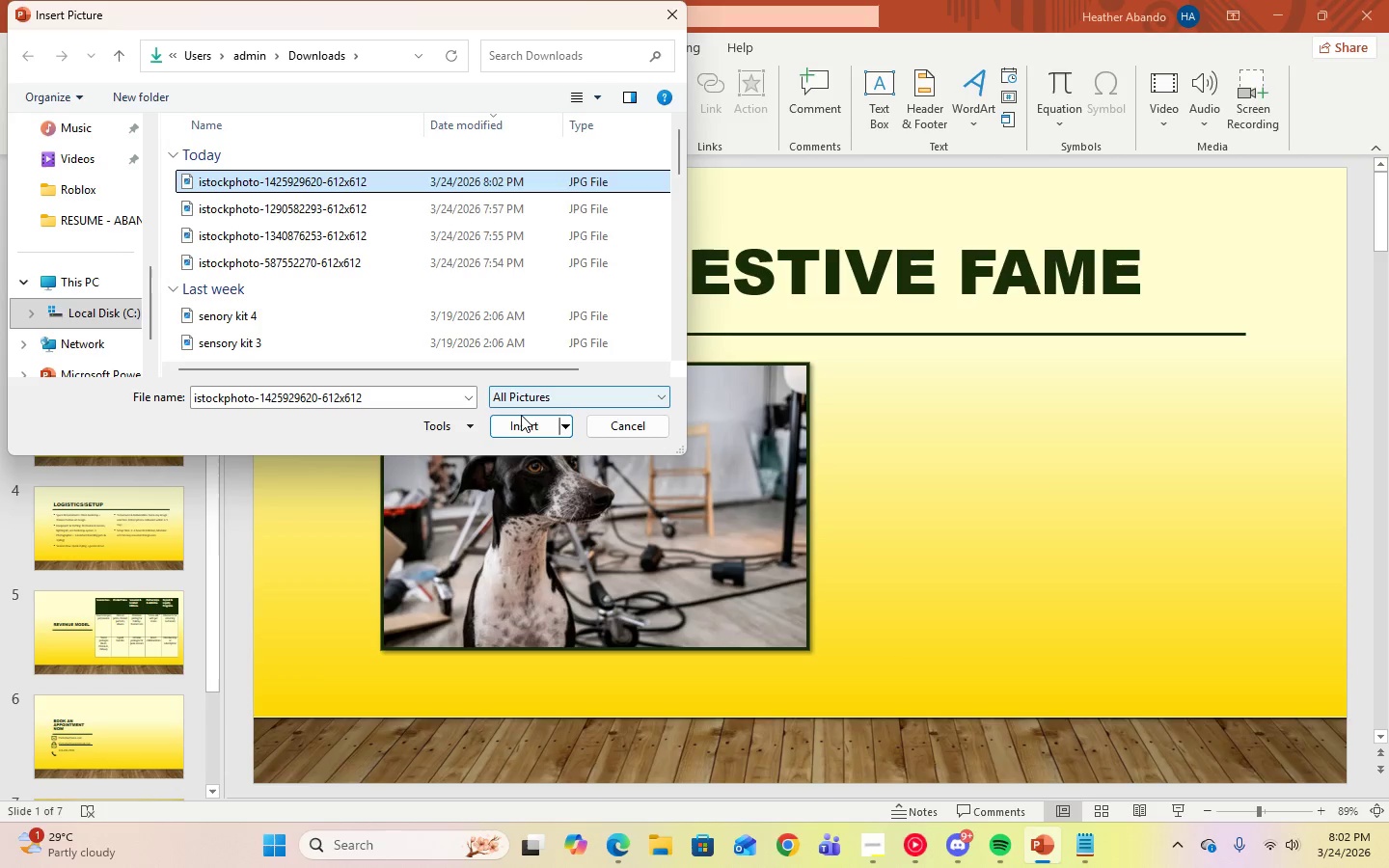 
left_click([519, 420])
 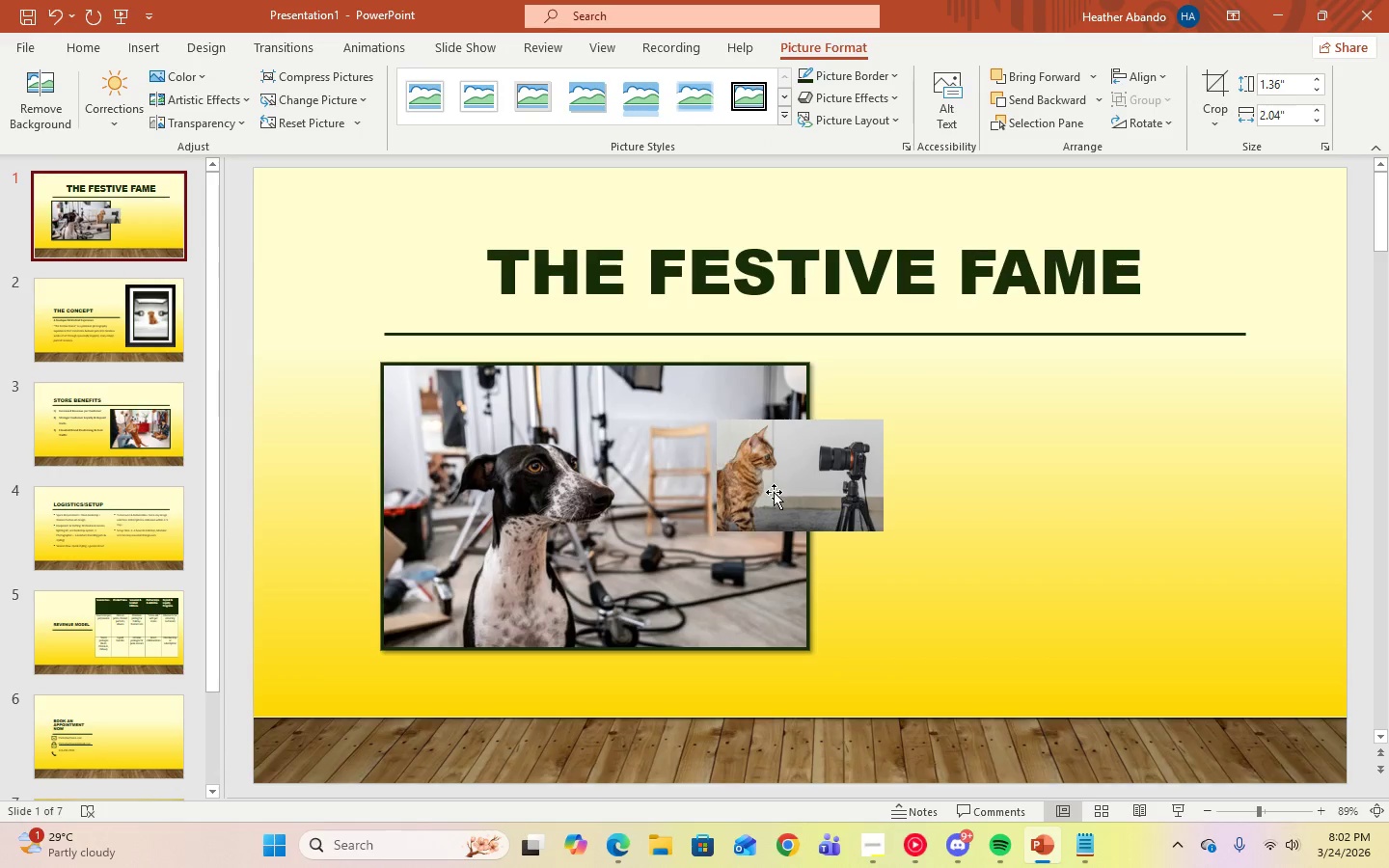 
left_click_drag(start_coordinate=[797, 482], to_coordinate=[921, 467])
 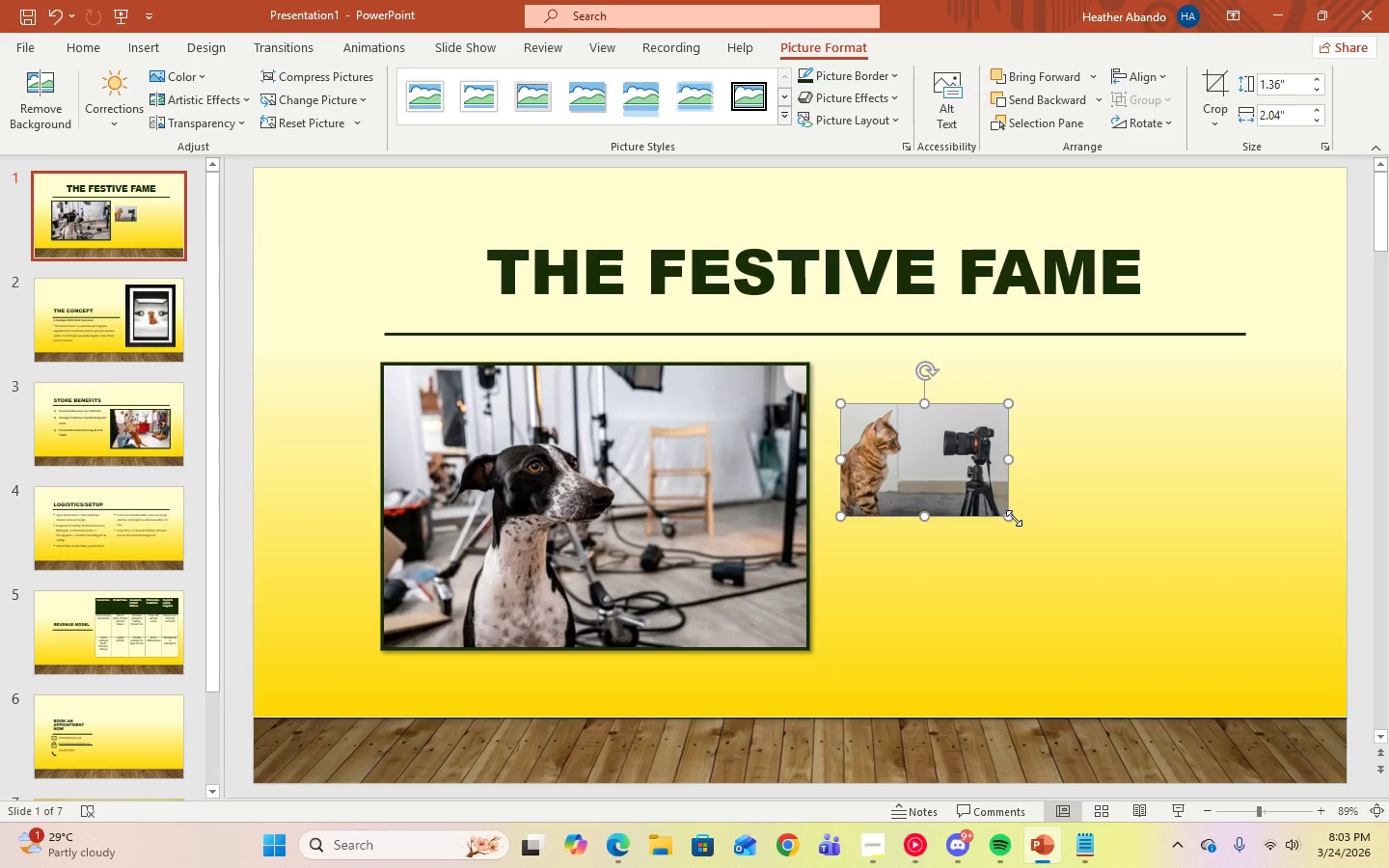 
left_click_drag(start_coordinate=[1013, 518], to_coordinate=[1254, 573])
 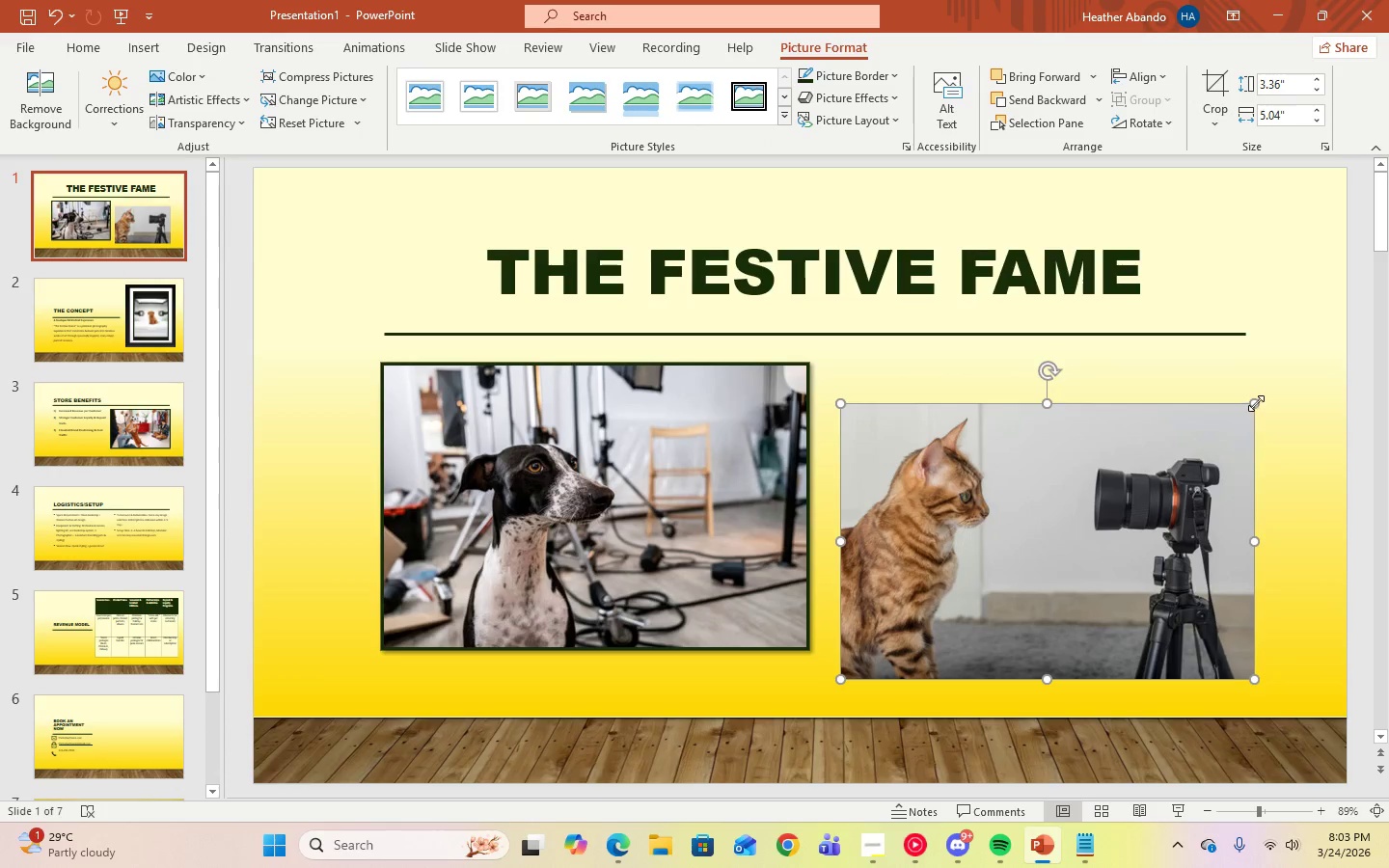 
left_click_drag(start_coordinate=[1136, 457], to_coordinate=[1130, 413])
 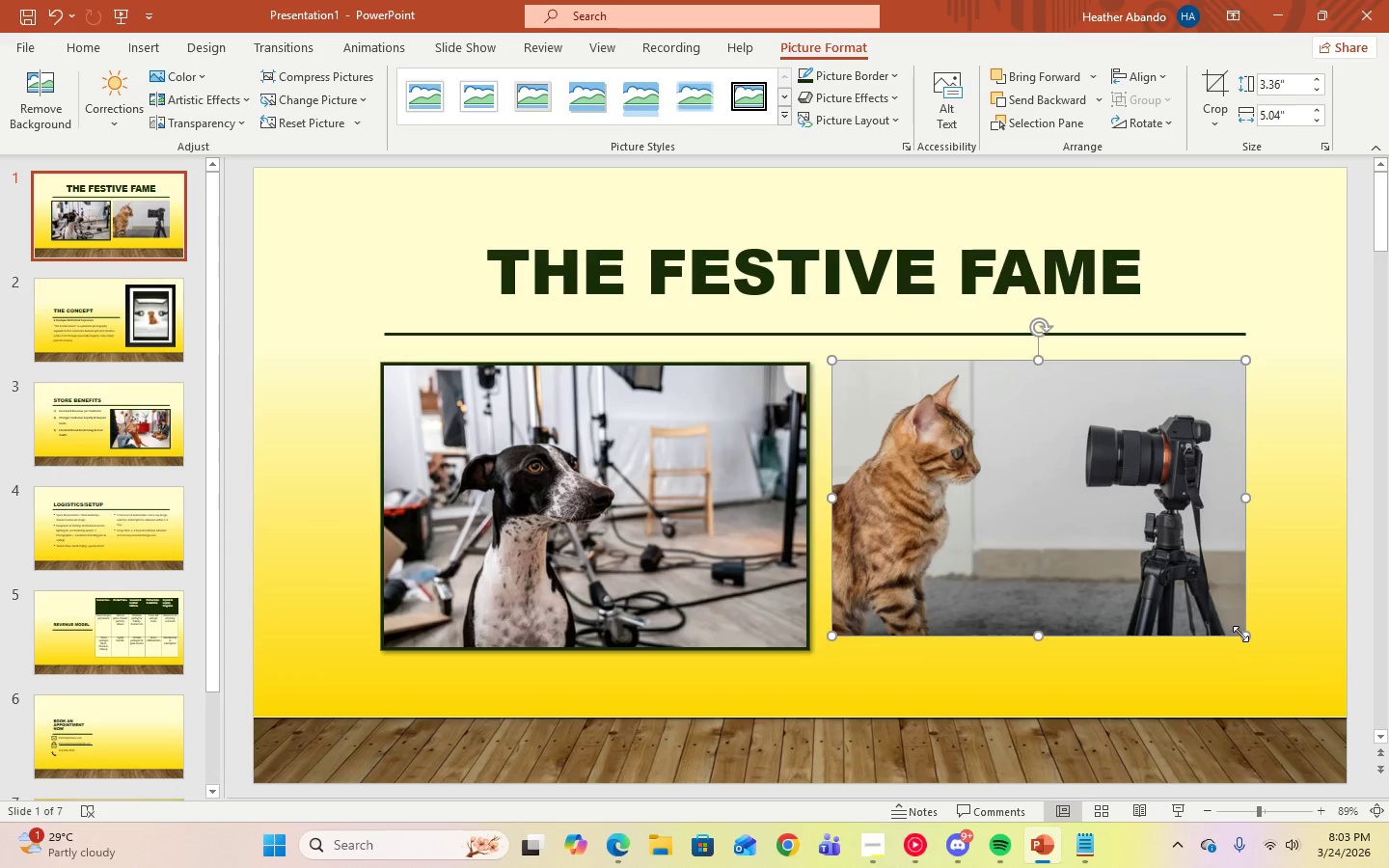 
left_click_drag(start_coordinate=[1242, 634], to_coordinate=[1241, 643])
 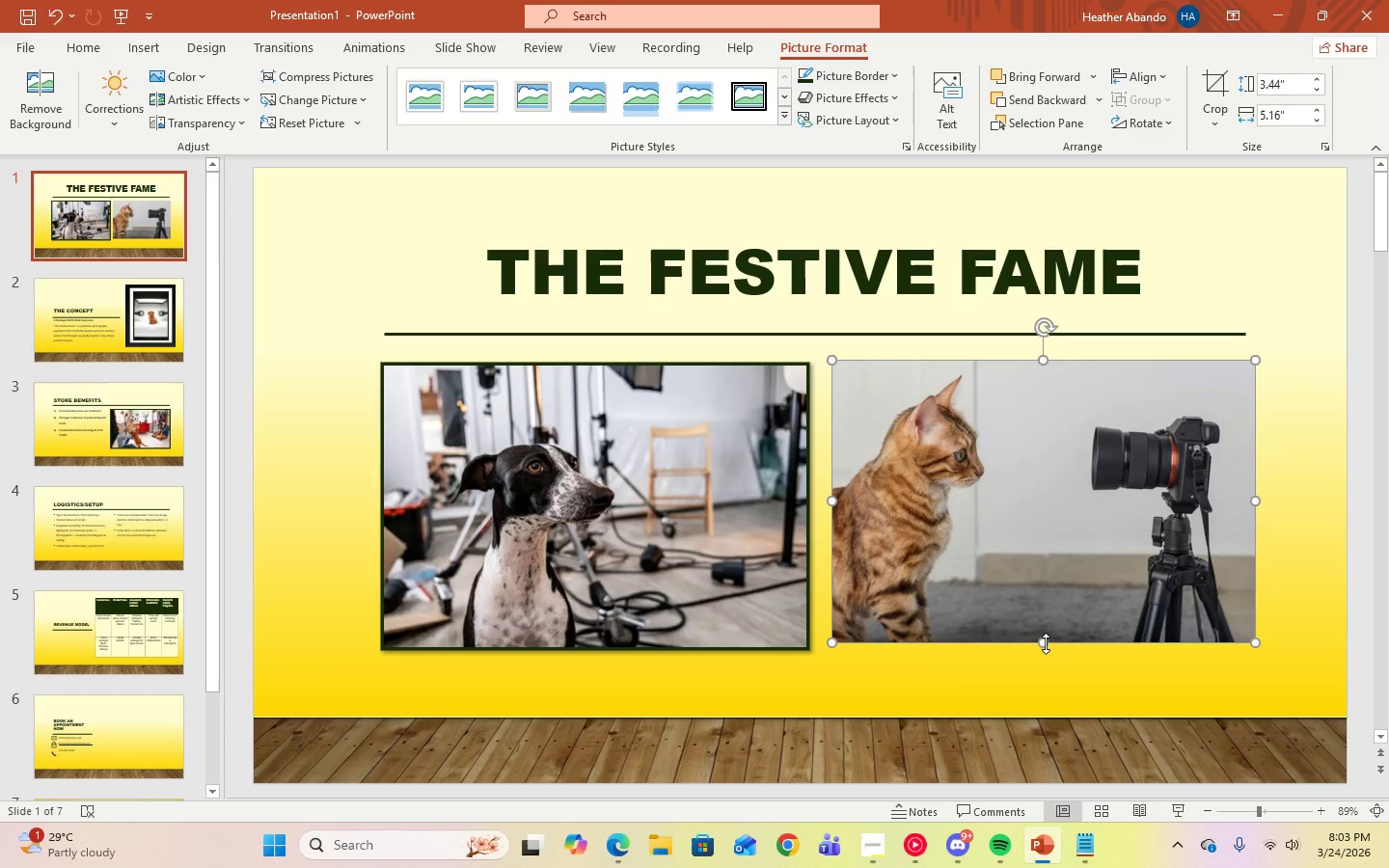 
left_click_drag(start_coordinate=[1046, 643], to_coordinate=[1045, 654])
 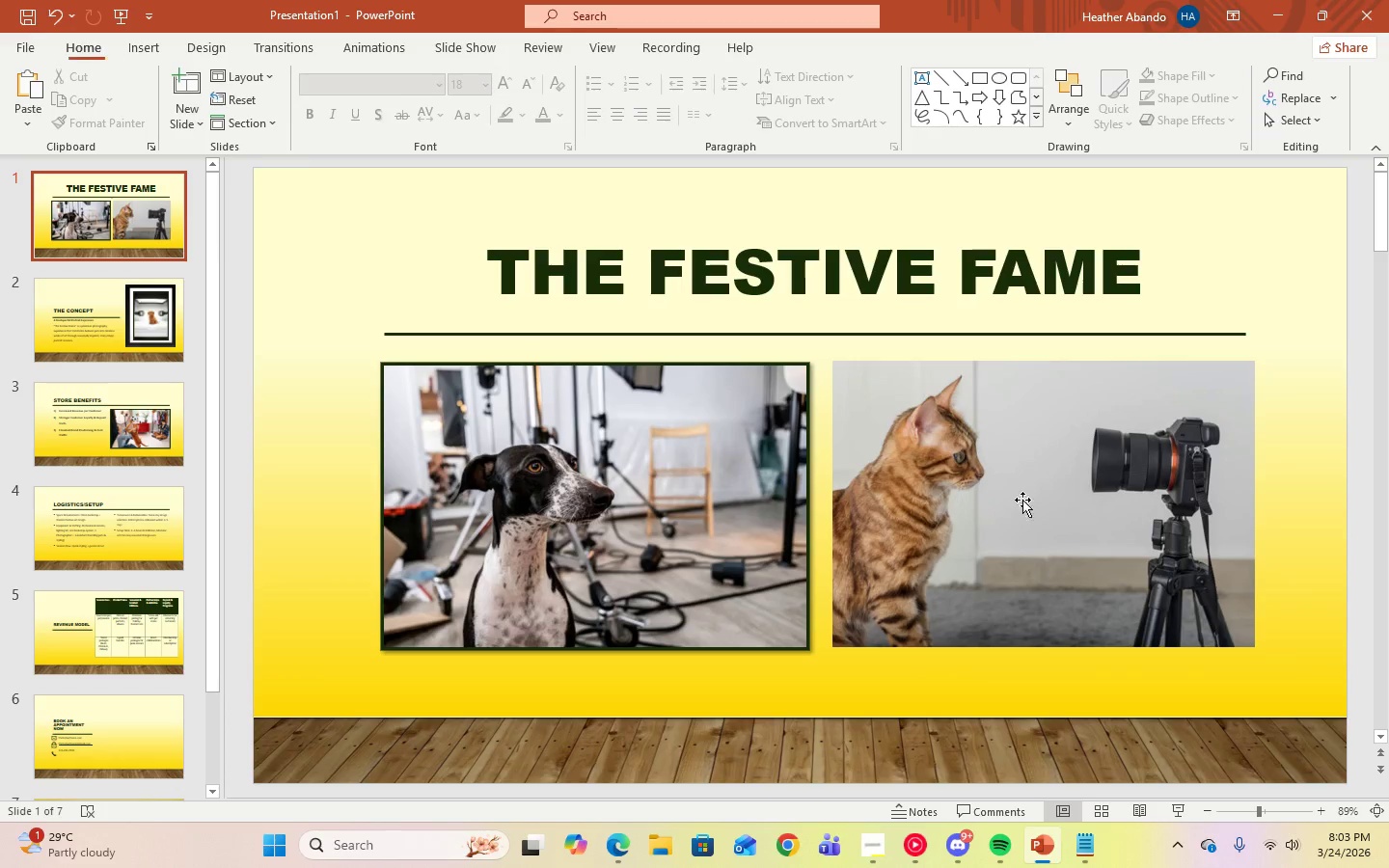 
double_click([1021, 483])
 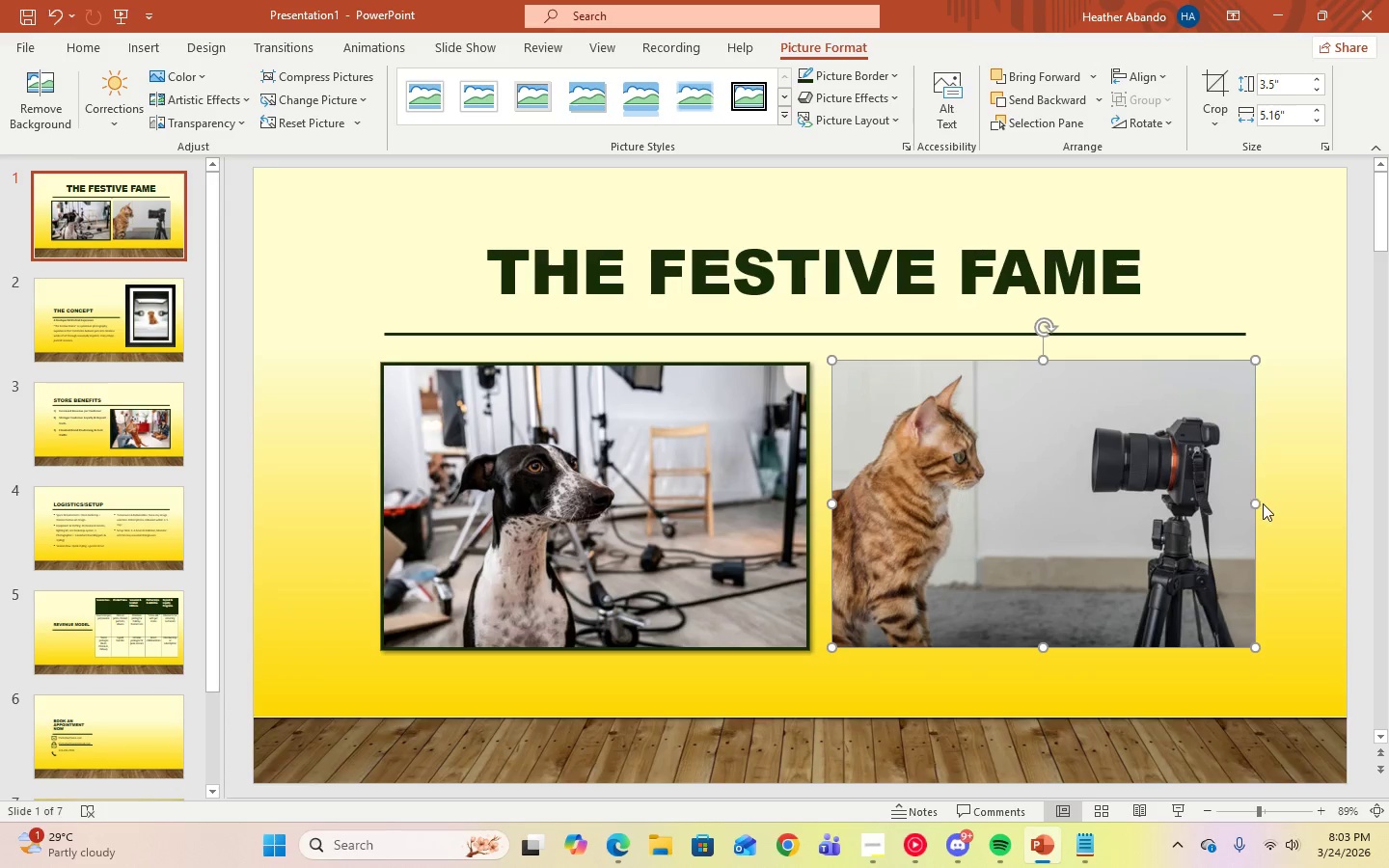 
left_click_drag(start_coordinate=[1259, 503], to_coordinate=[1247, 502])
 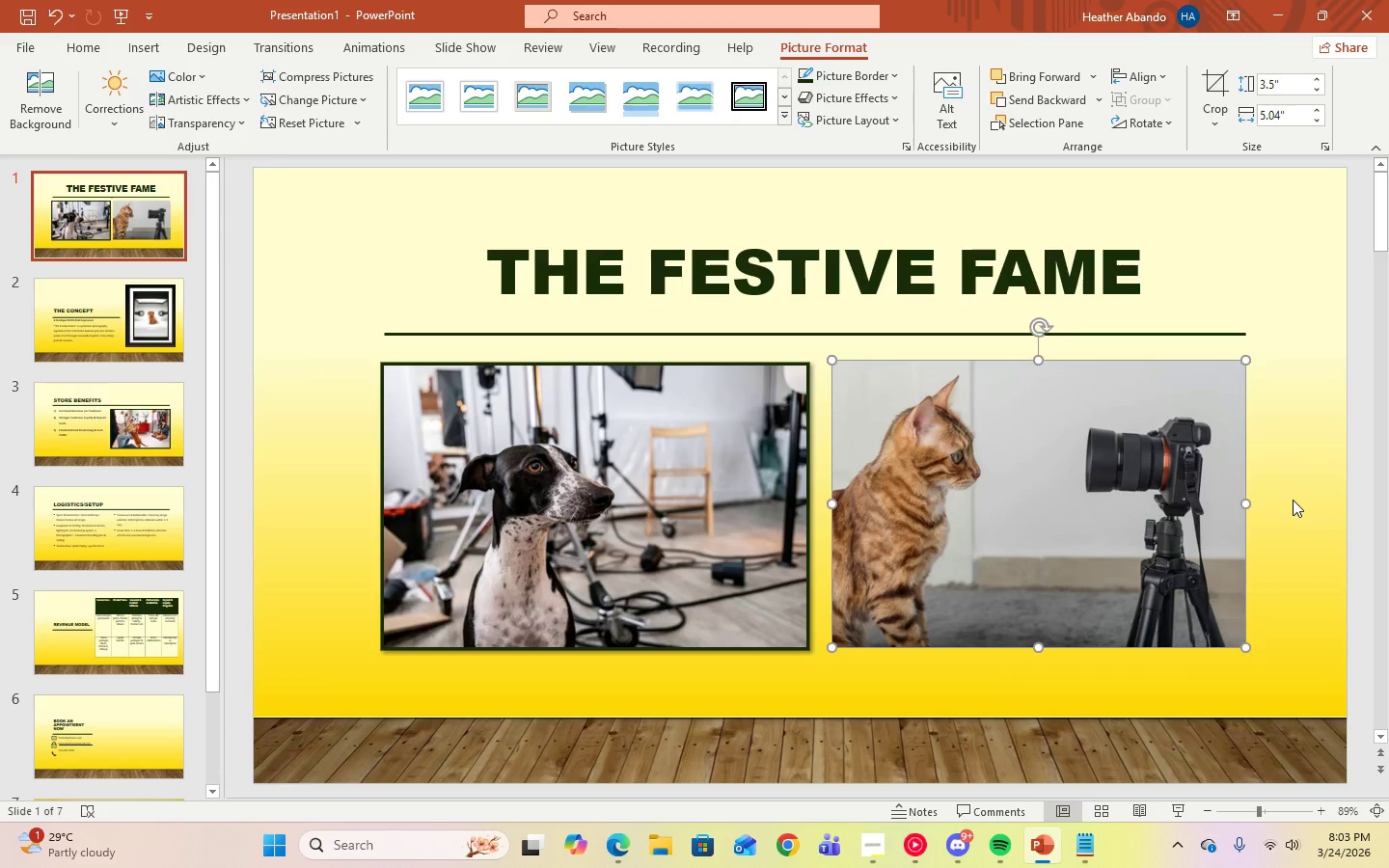 
left_click([1293, 500])
 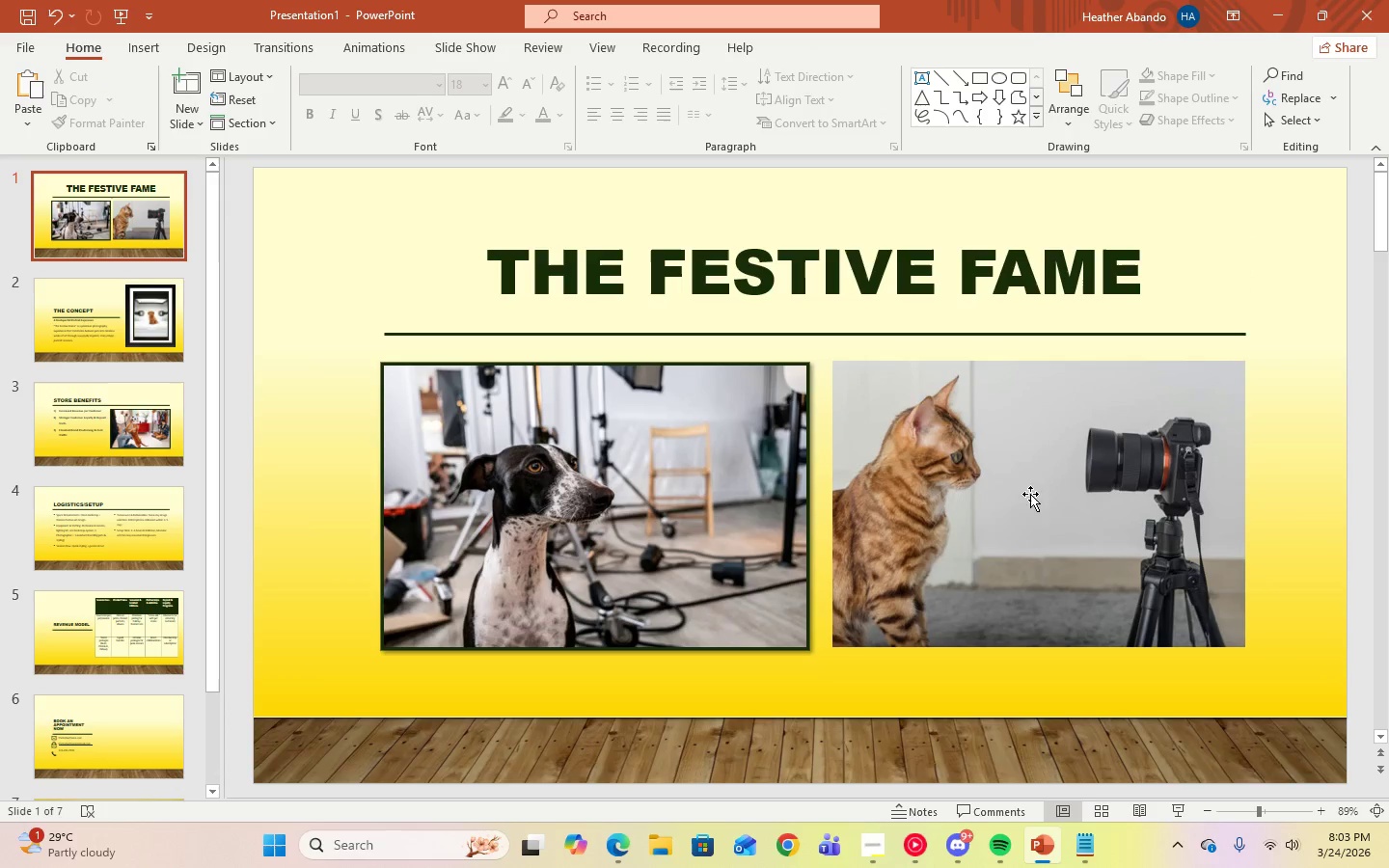 
left_click([994, 500])
 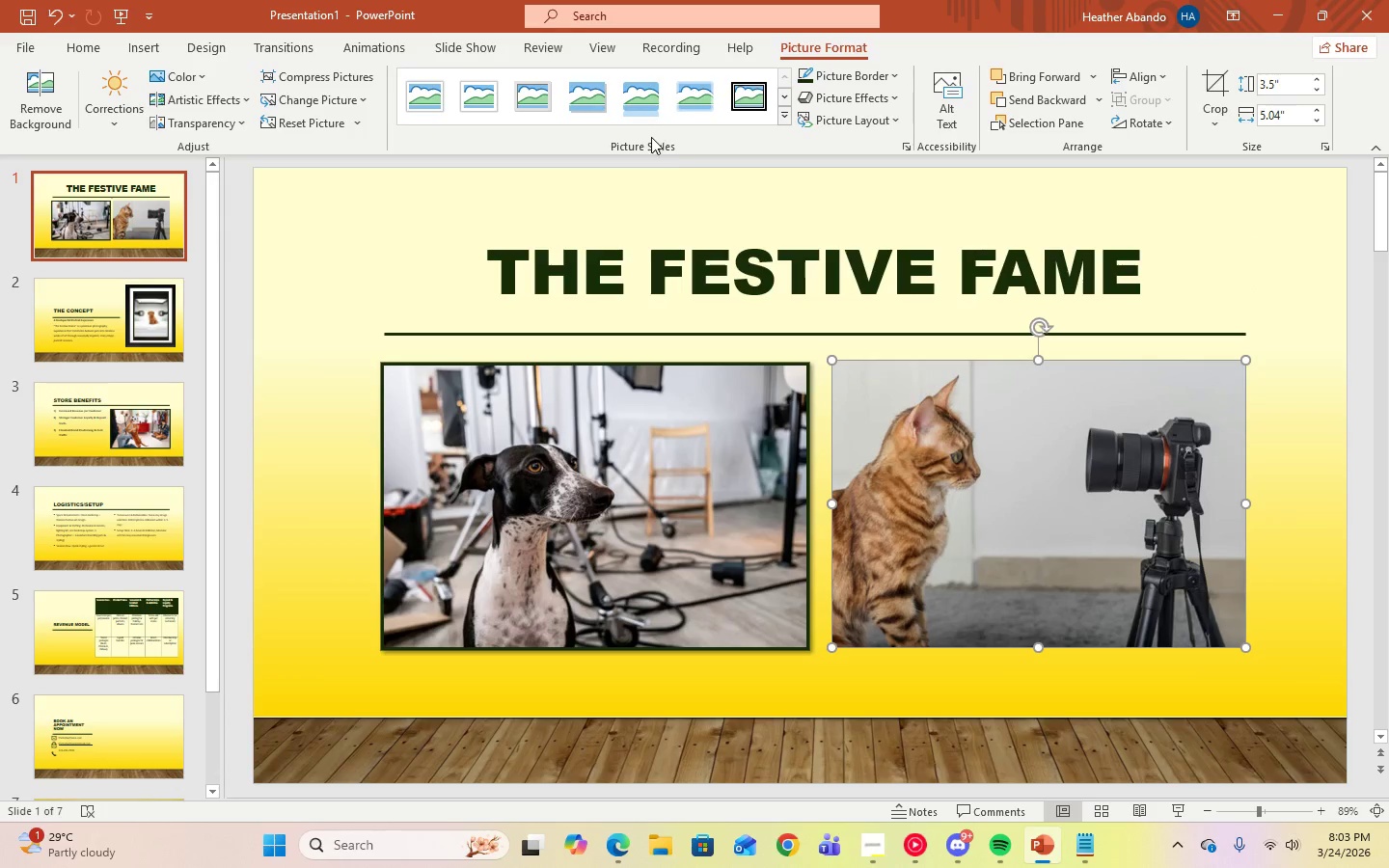 
left_click([789, 110])
 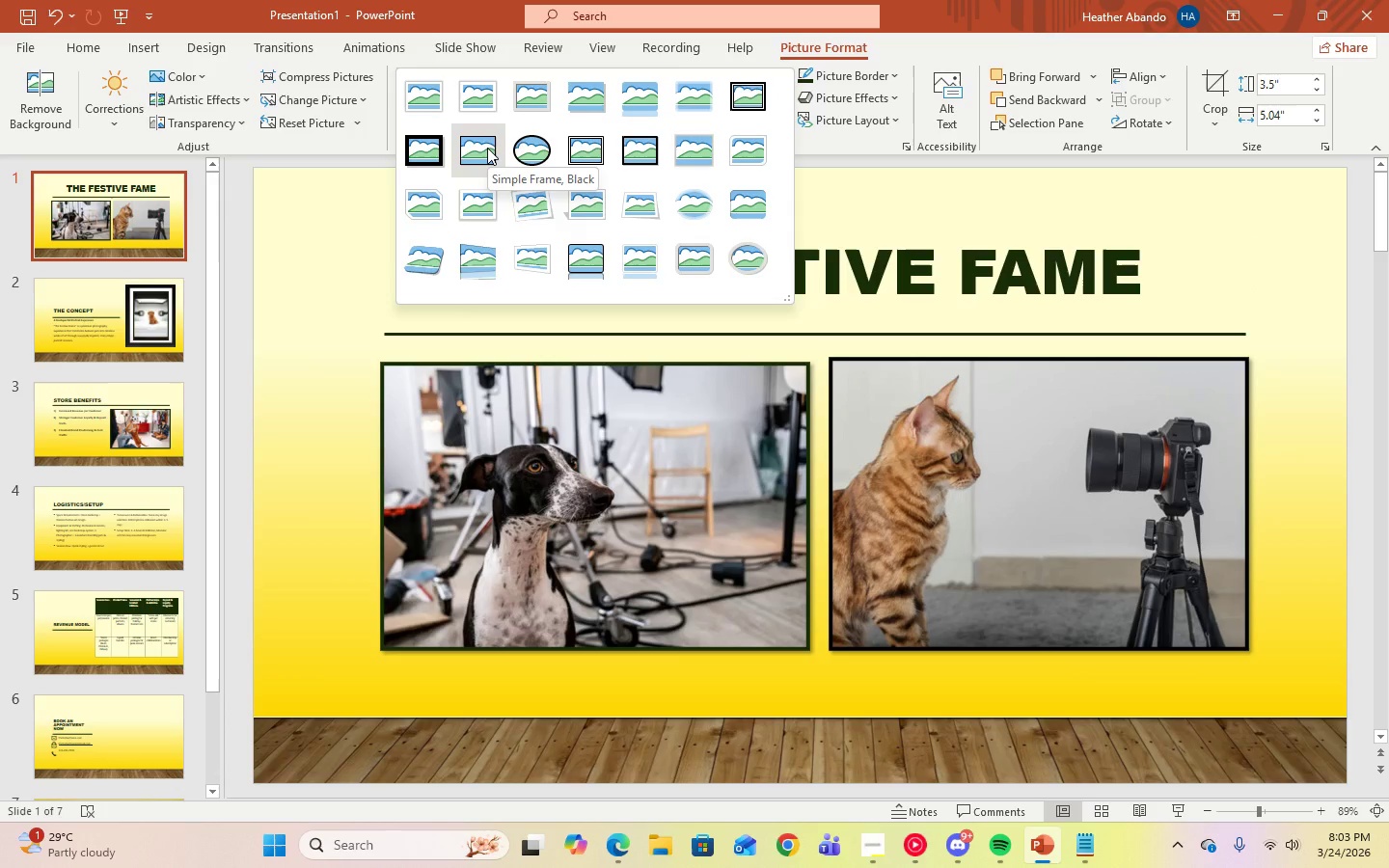 
left_click([487, 148])
 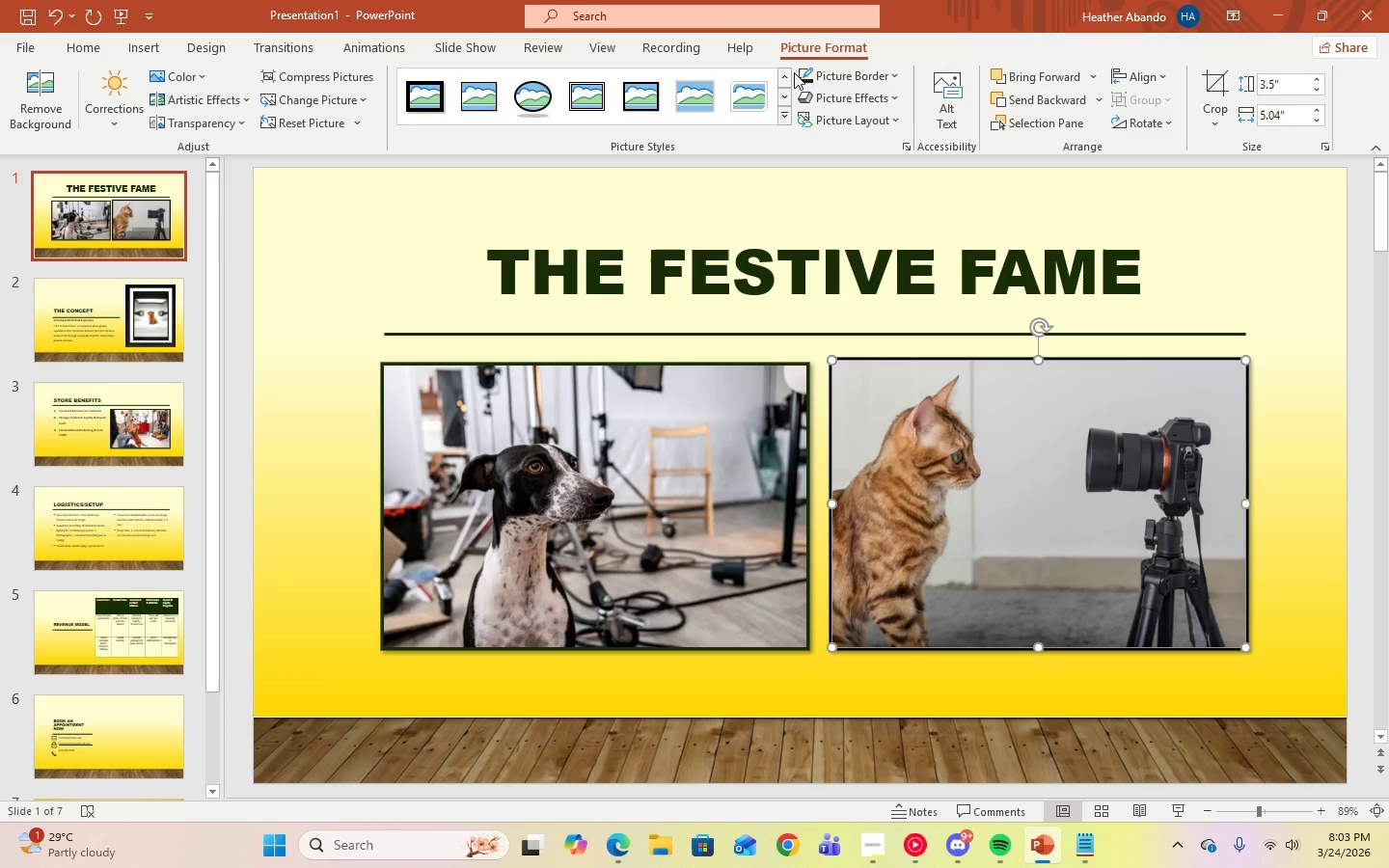 
left_click([804, 76])
 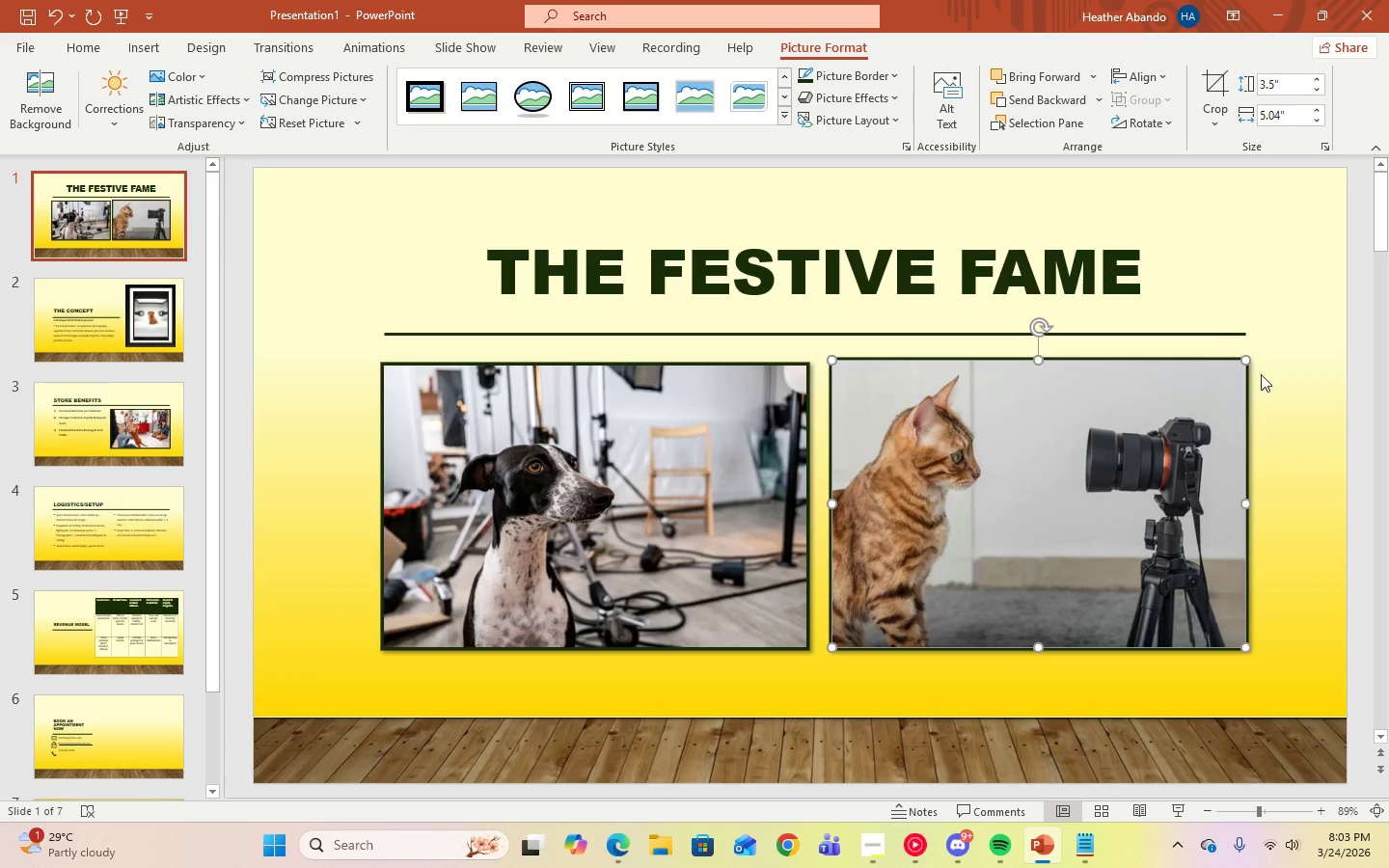 
left_click([1284, 407])
 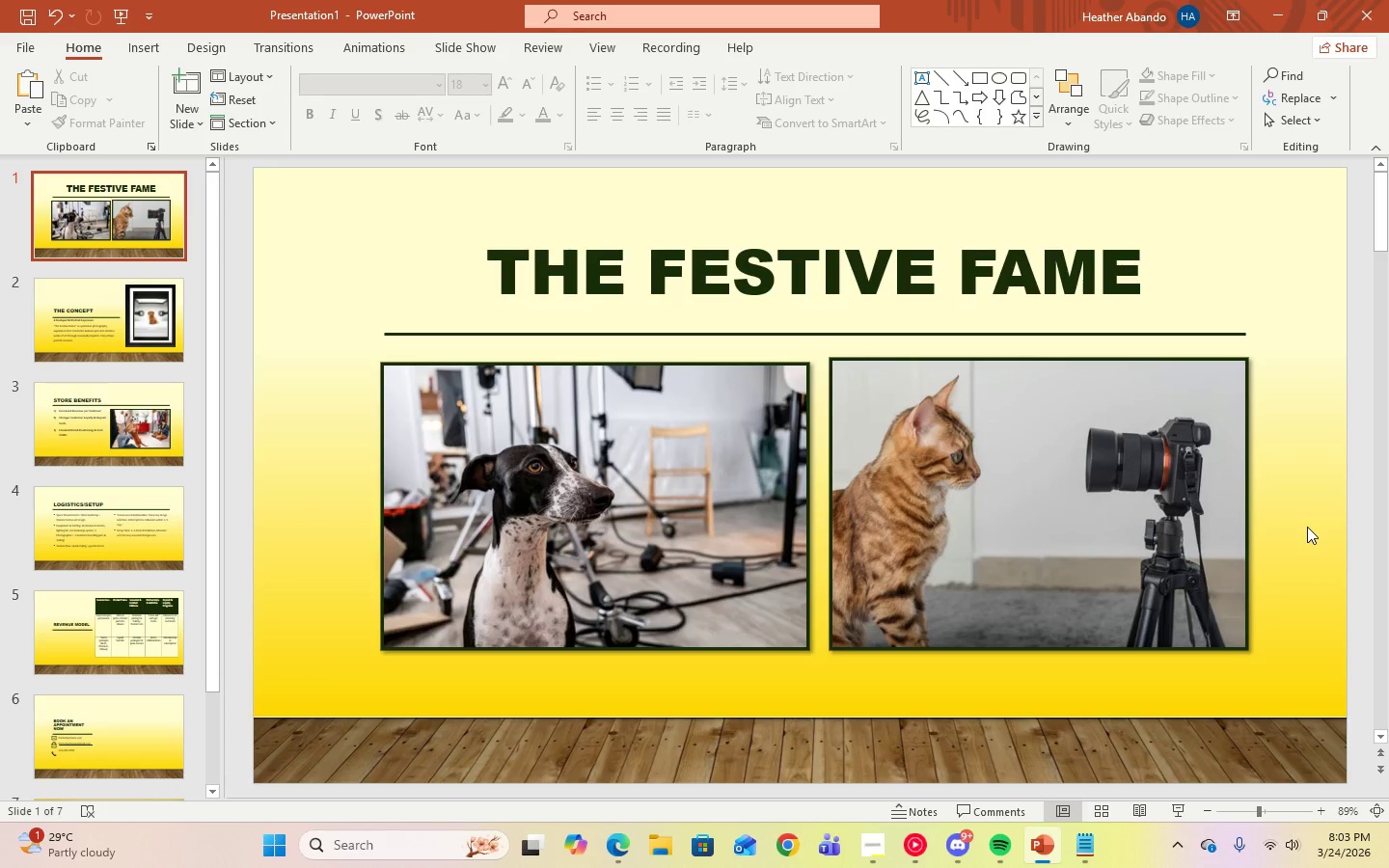 
wait(5.31)
 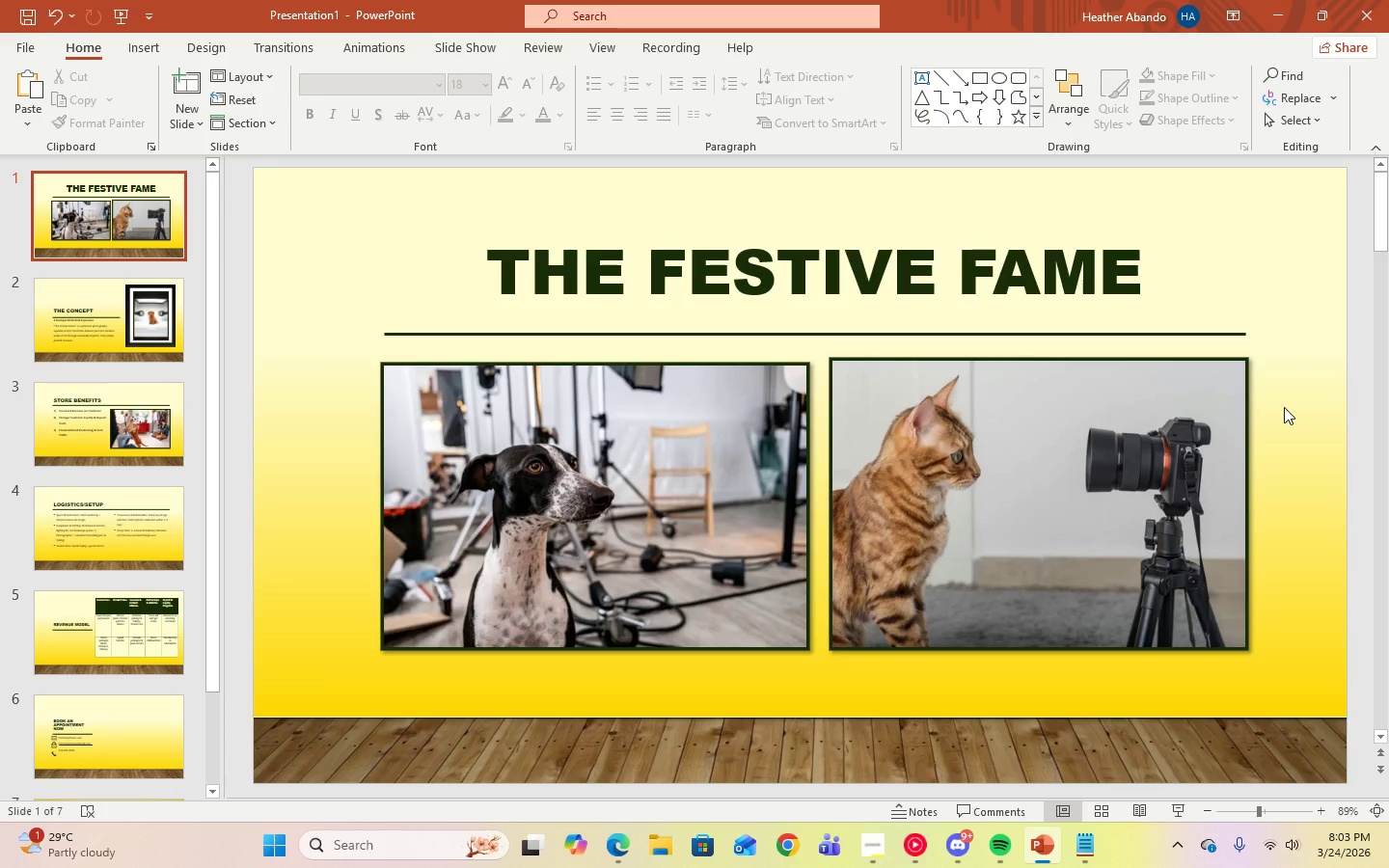 
double_click([142, 343])
 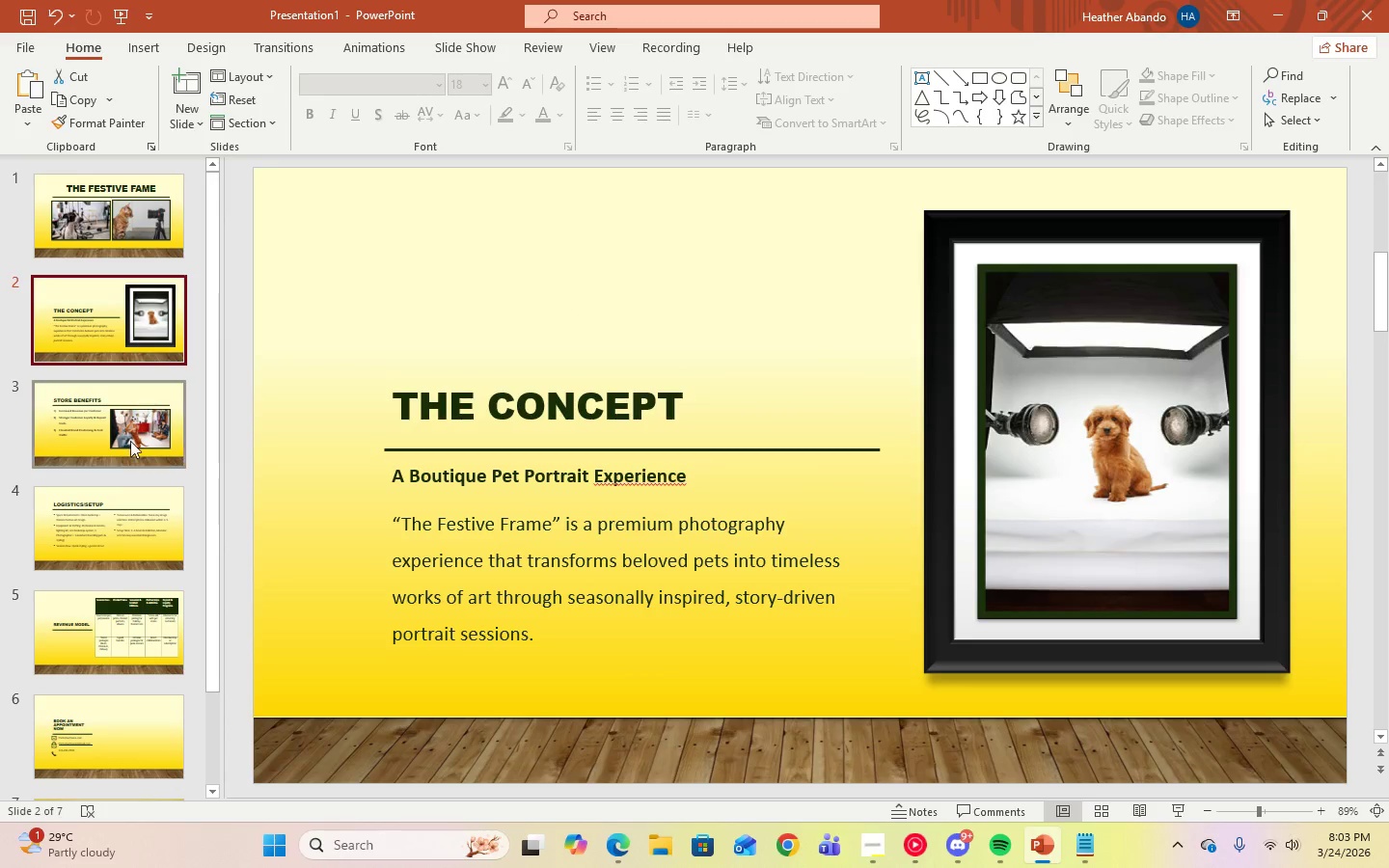 
left_click([116, 464])
 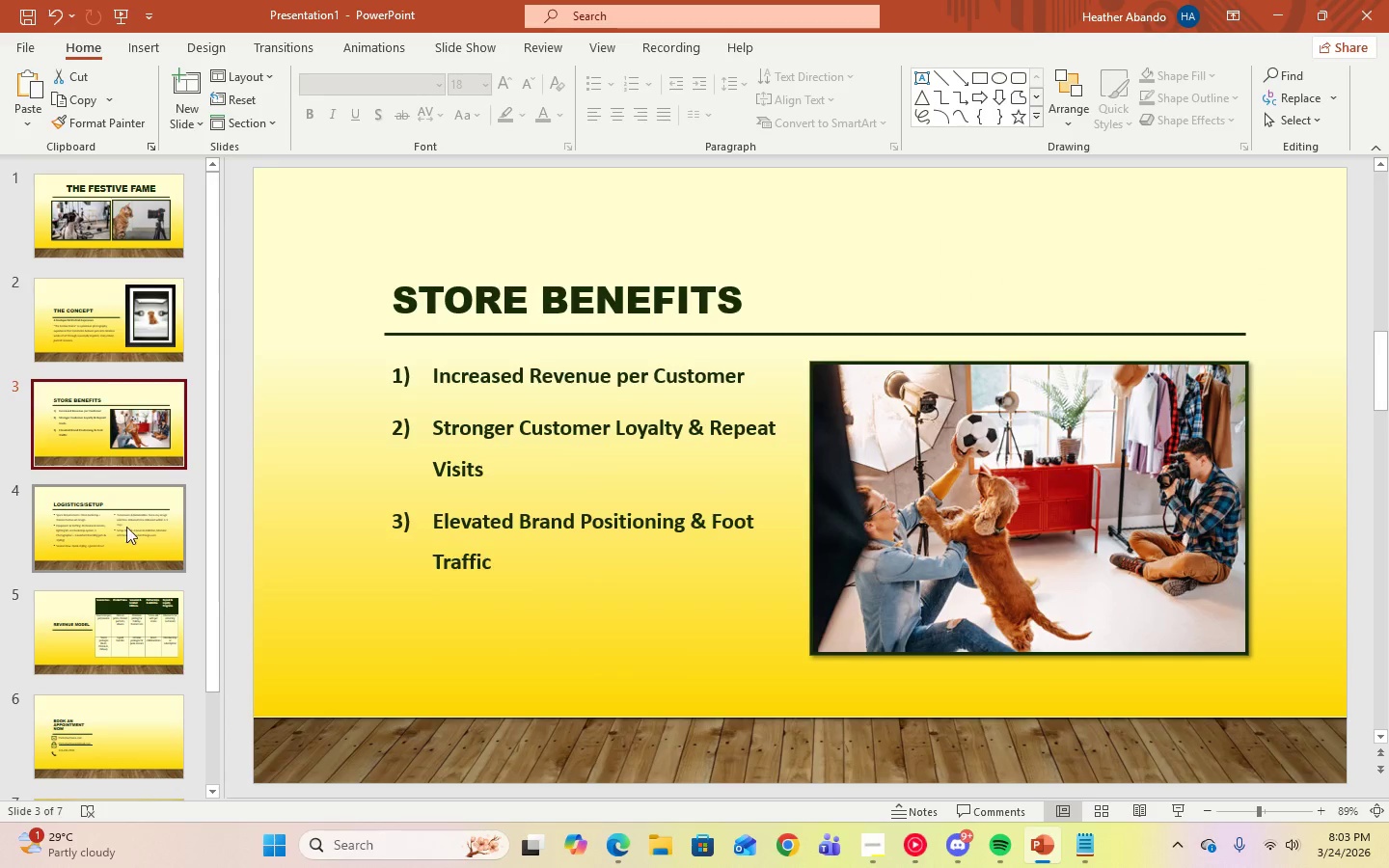 
left_click([126, 528])
 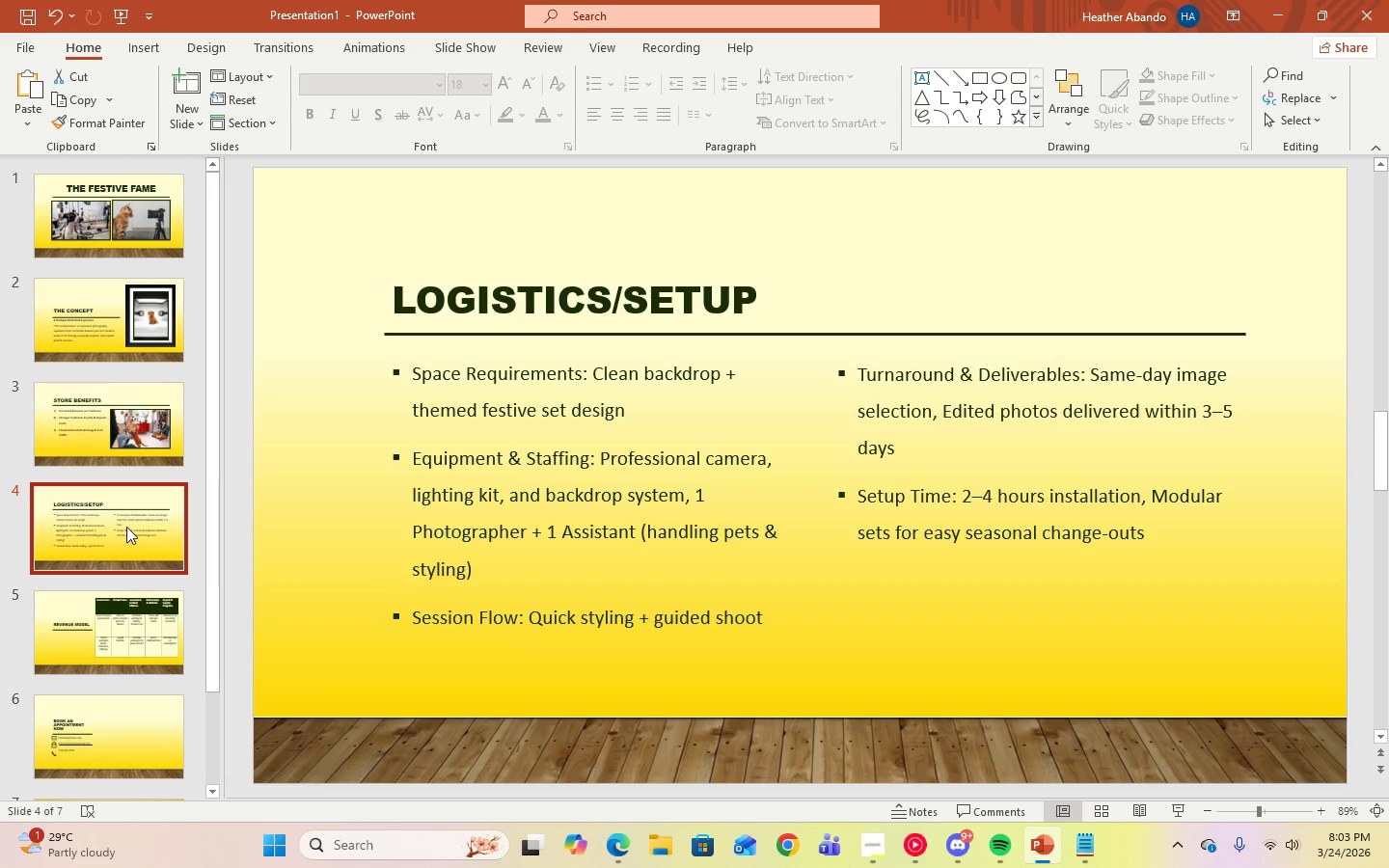 
left_click([123, 616])
 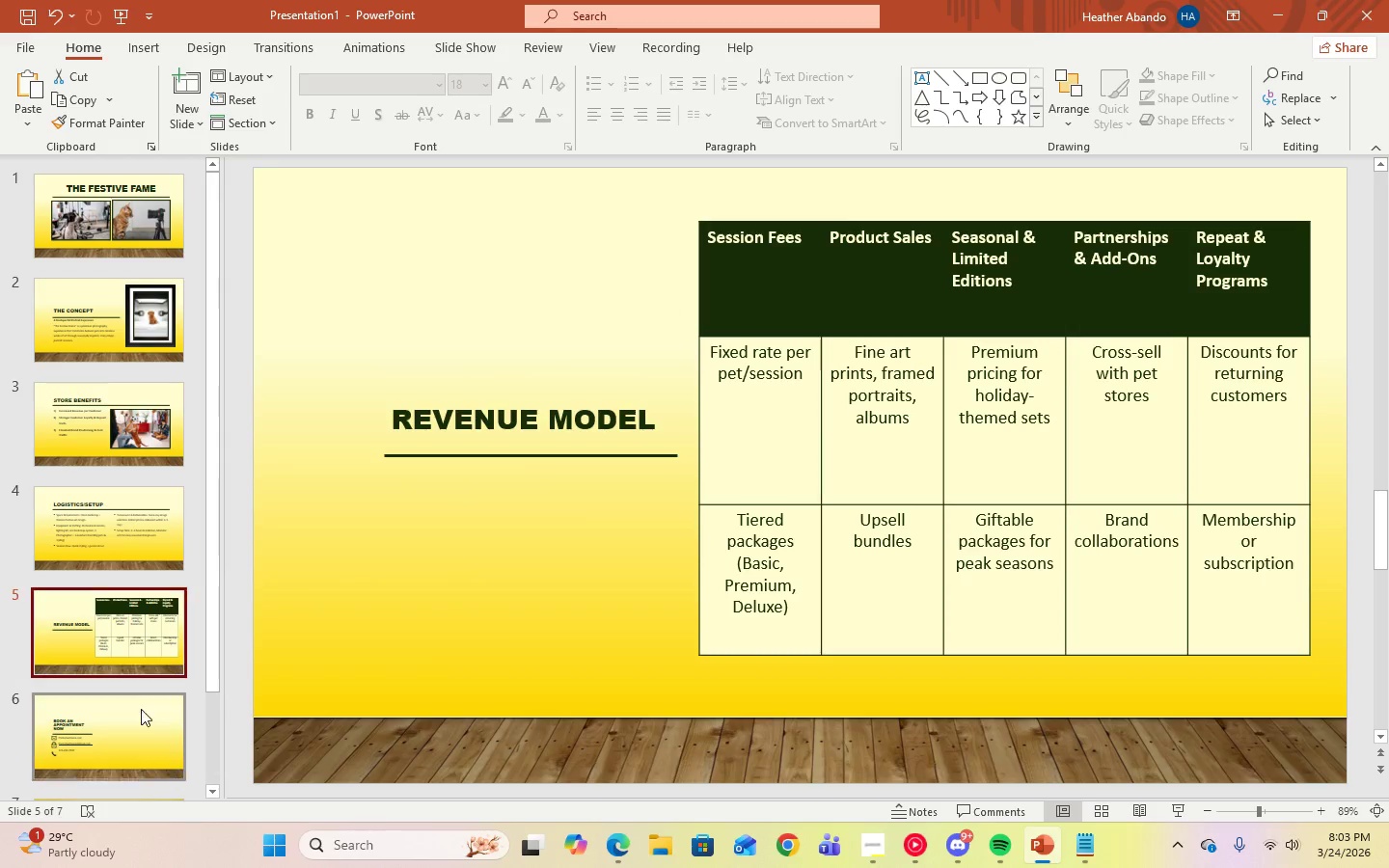 
left_click([140, 720])
 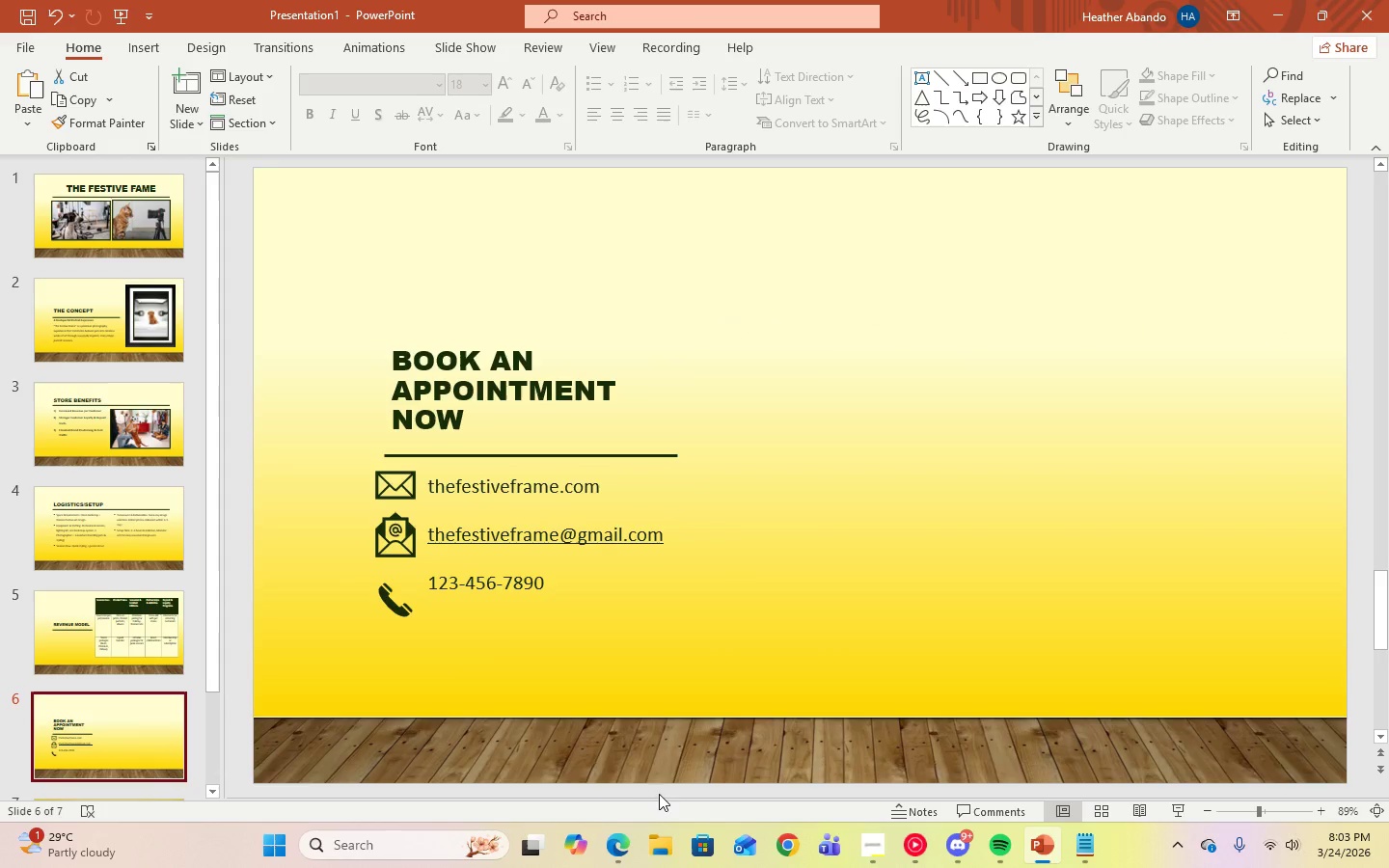 
scroll: coordinate [123, 646], scroll_direction: down, amount: 3.0
 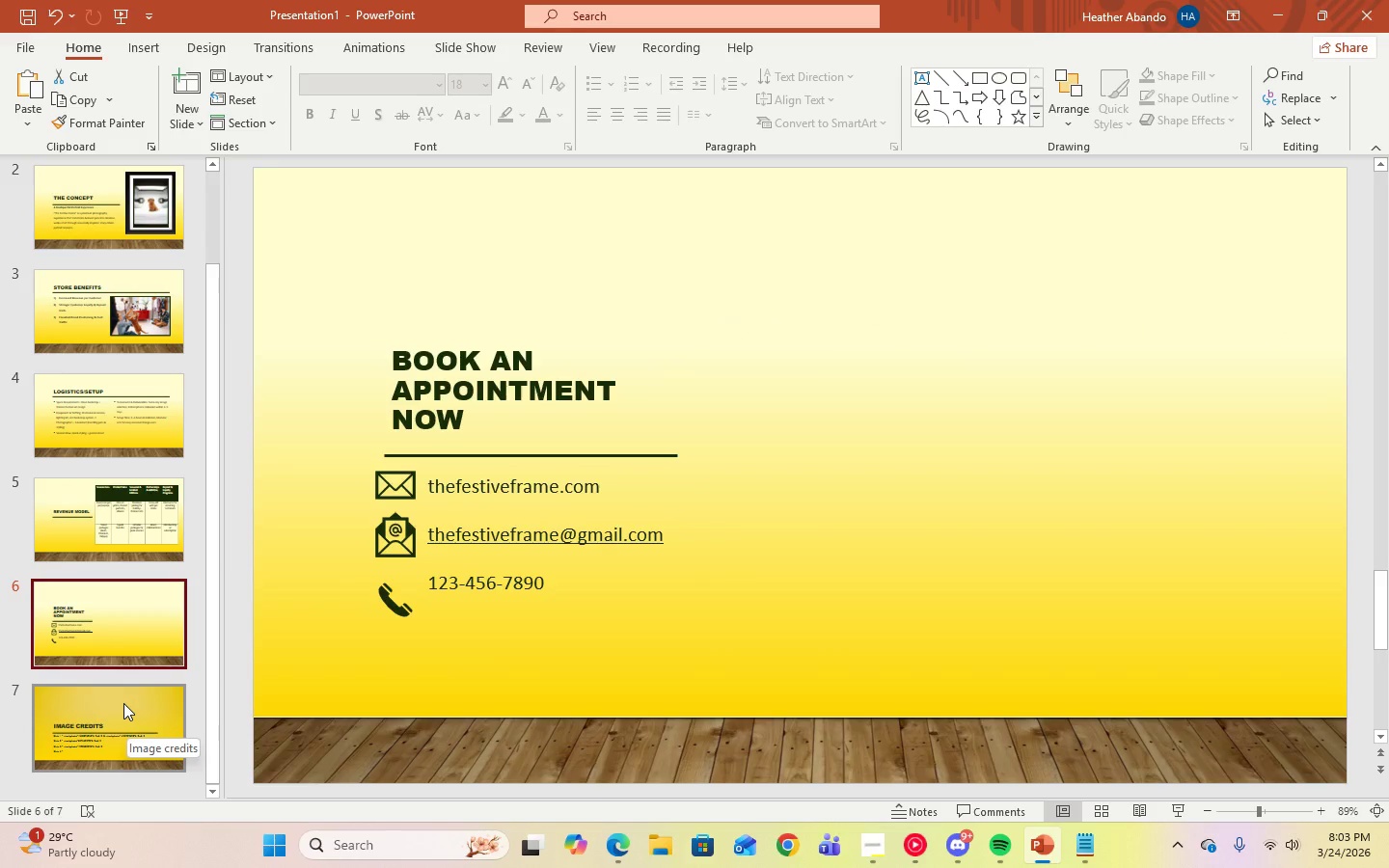 
scroll: coordinate [122, 697], scroll_direction: up, amount: 3.0
 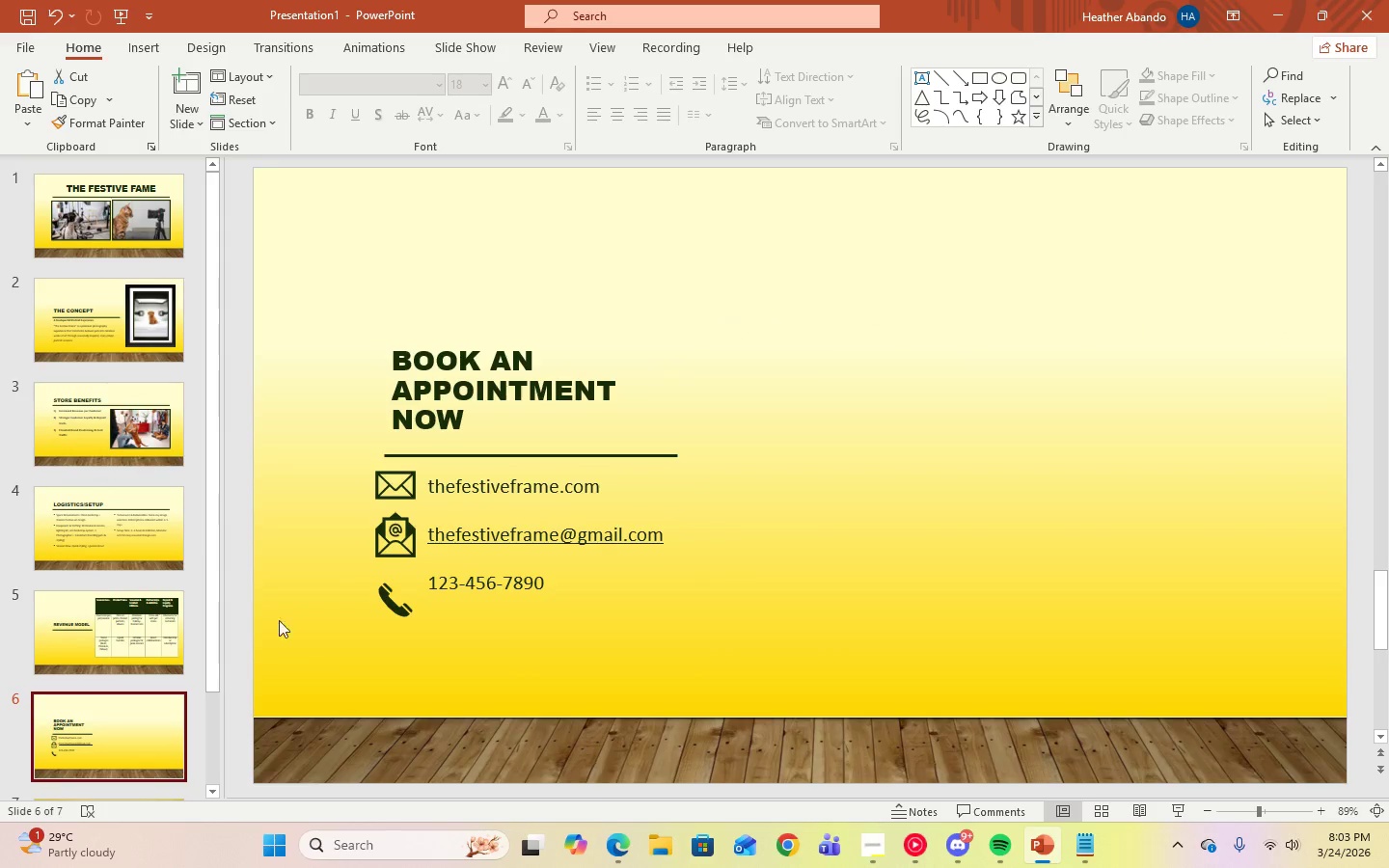 
scroll: coordinate [41, 718], scroll_direction: down, amount: 2.0
 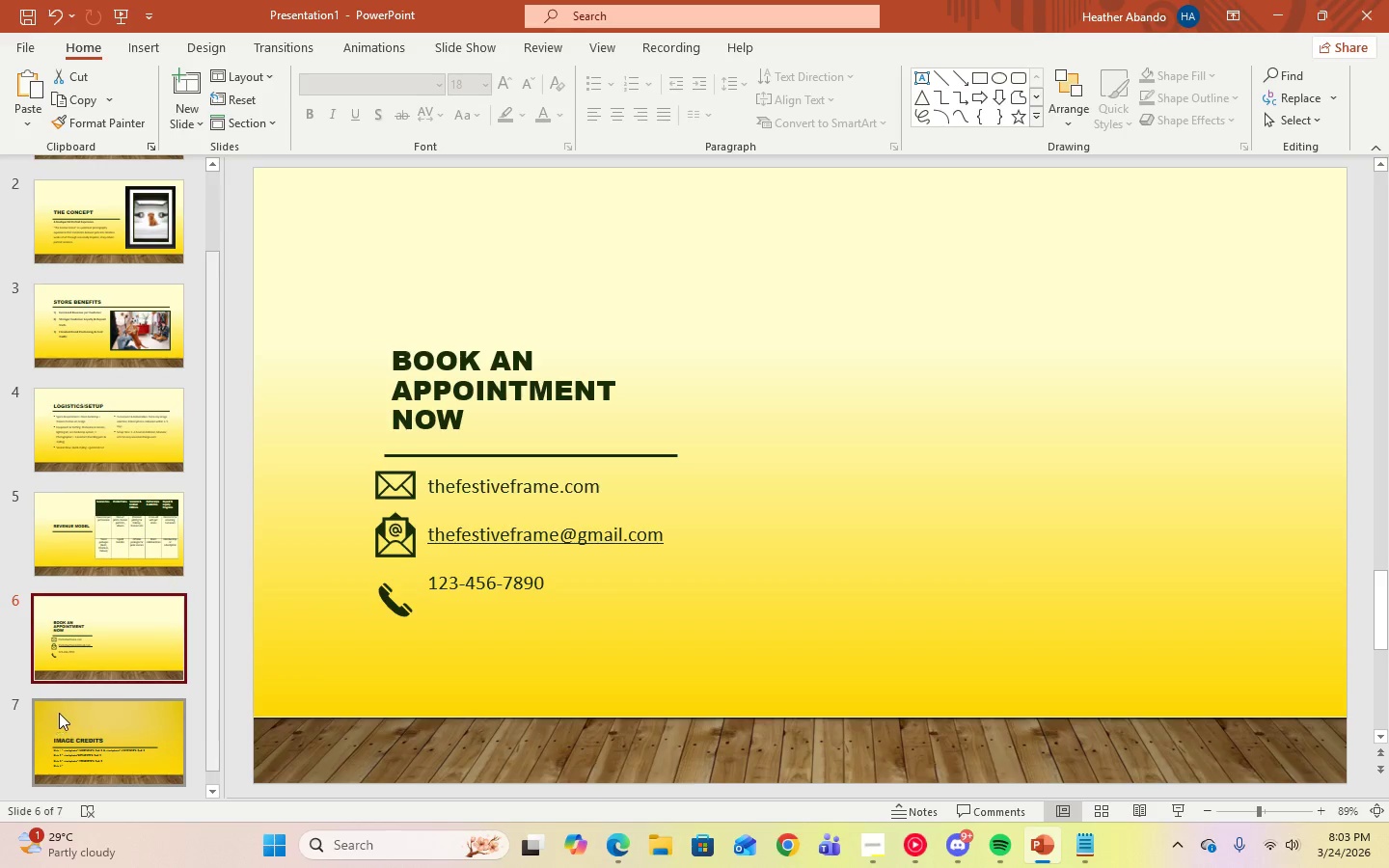 
scroll: coordinate [62, 697], scroll_direction: up, amount: 3.0
 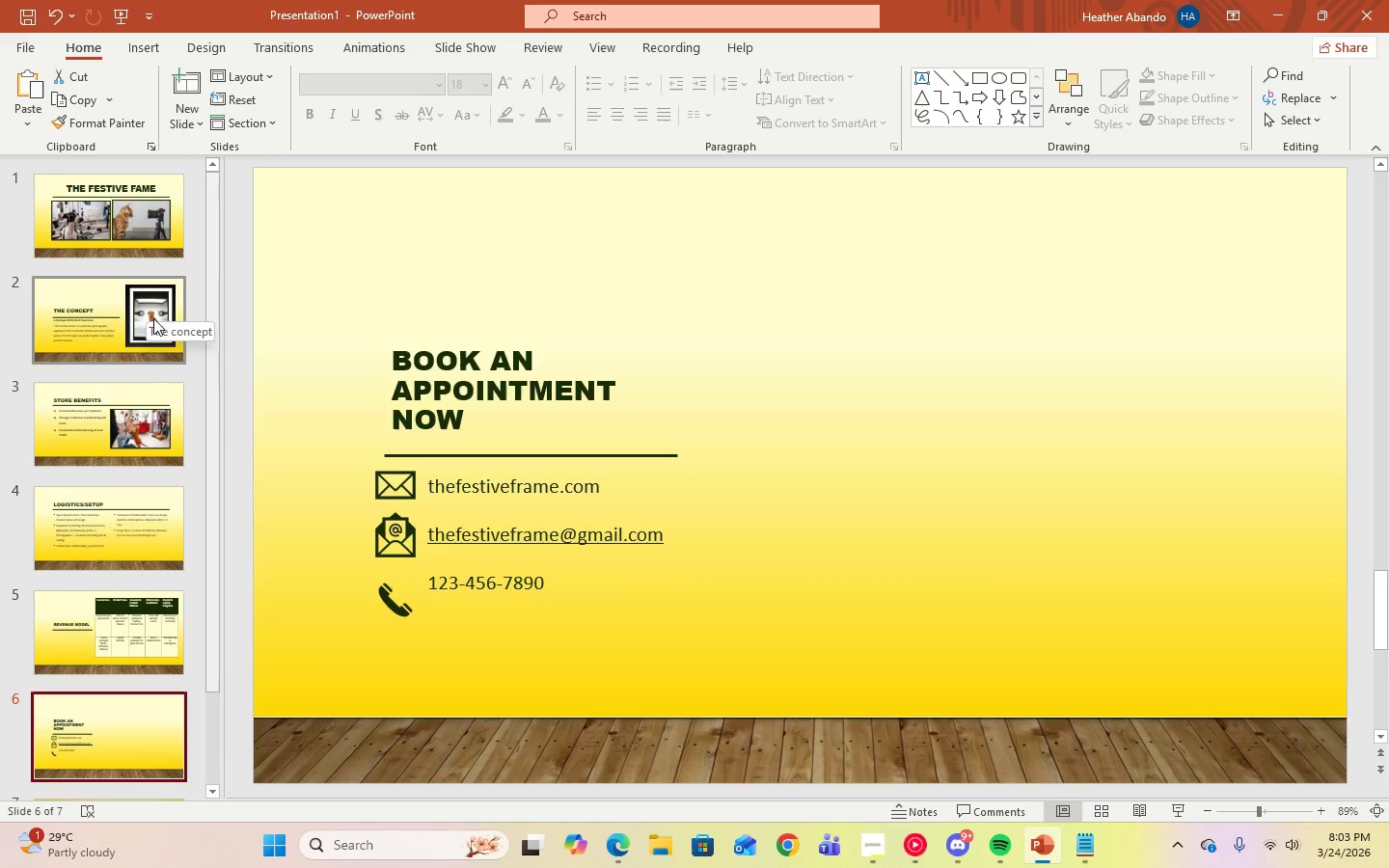 
scroll: coordinate [125, 450], scroll_direction: down, amount: 4.0
 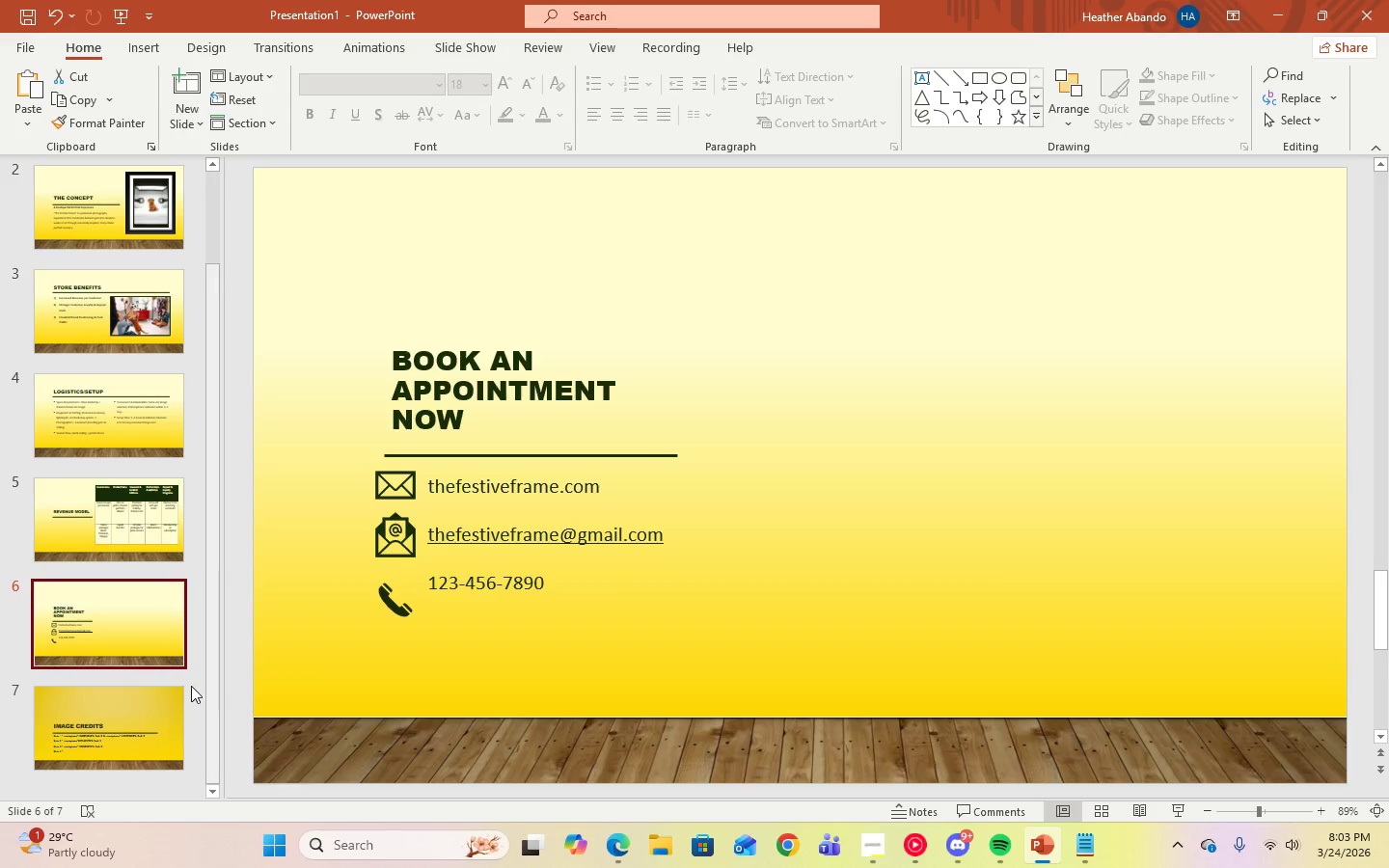 
left_click([106, 733])
 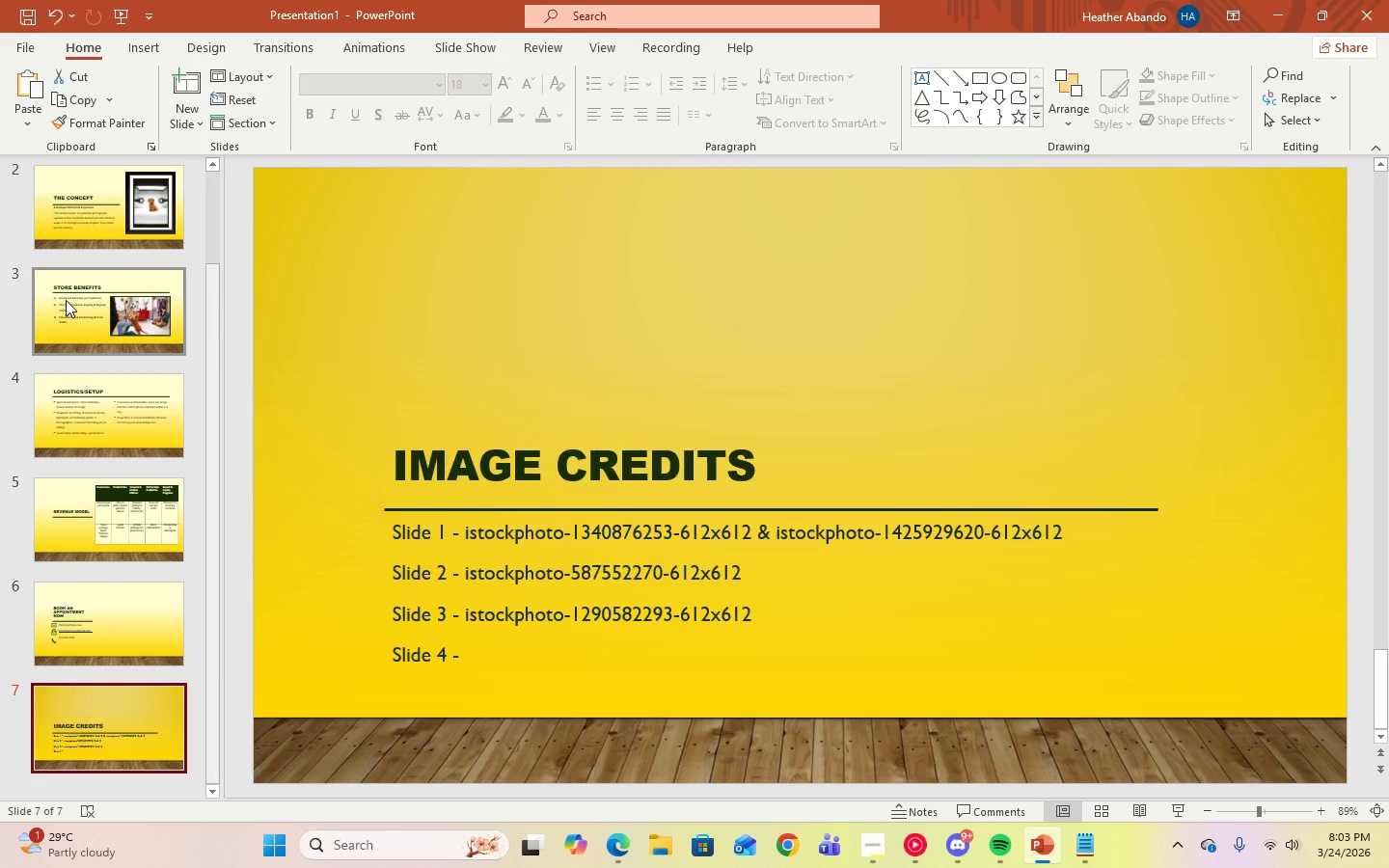 
left_click([481, 643])
 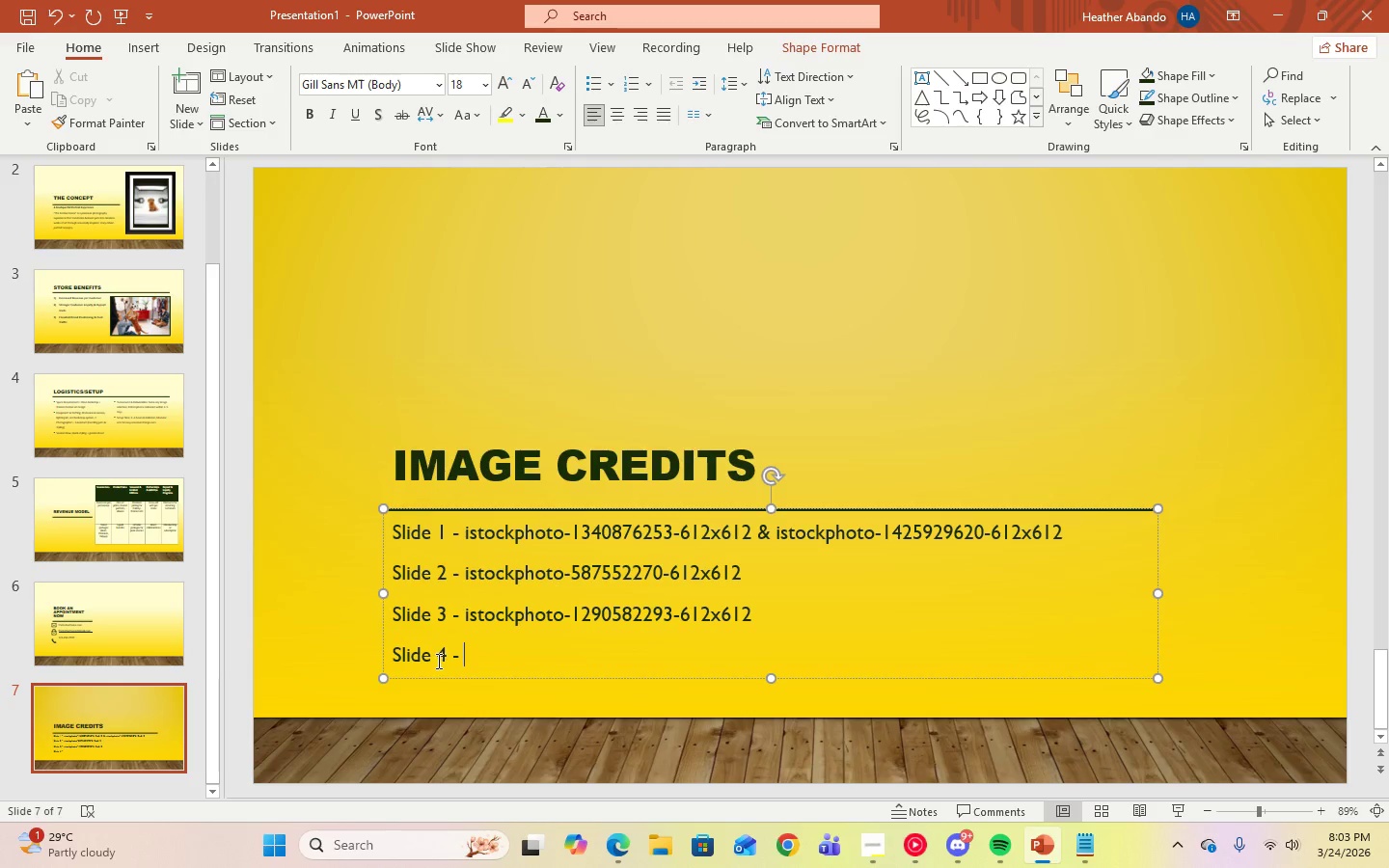 
left_click([446, 658])
 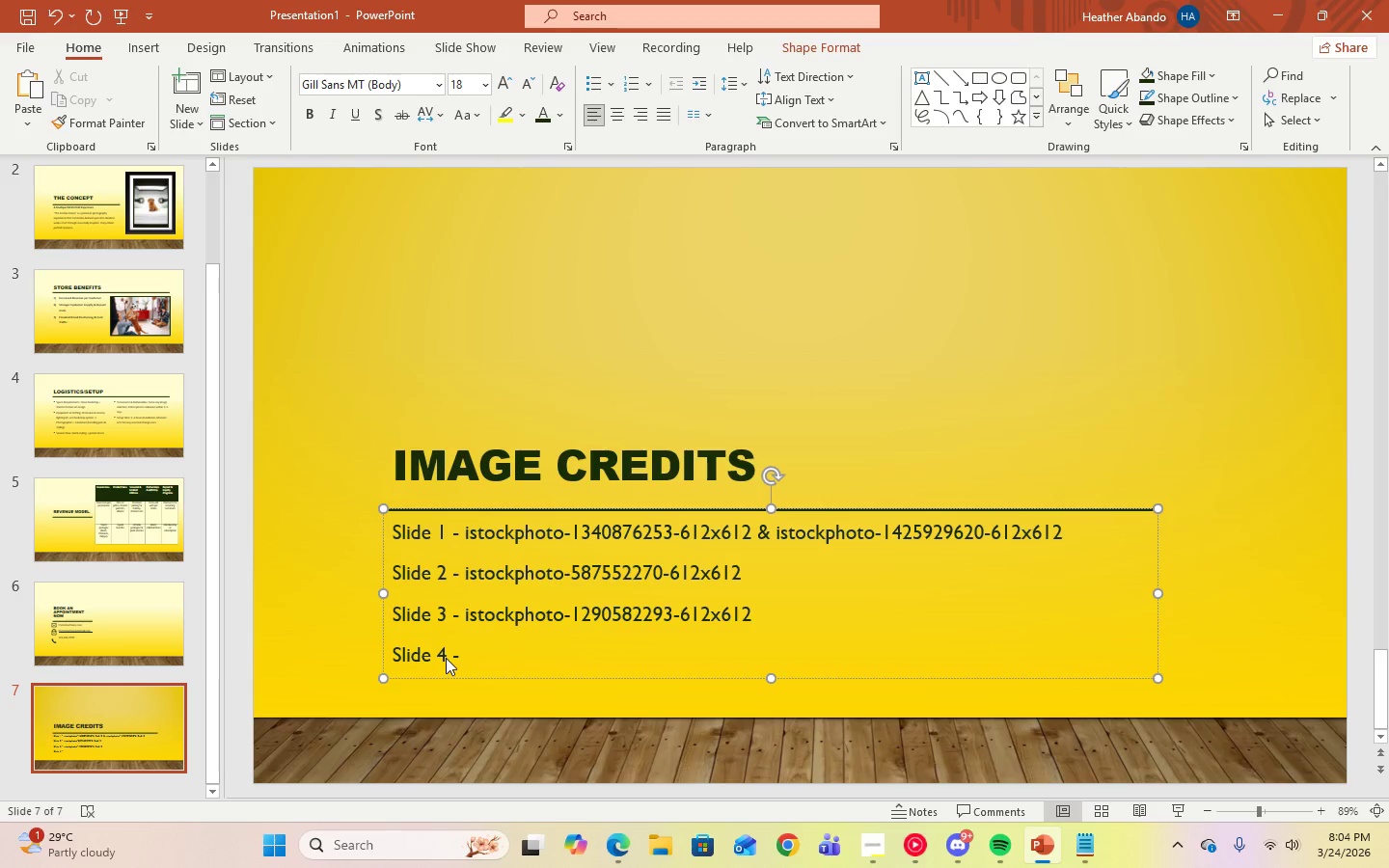 
key(Backspace)
 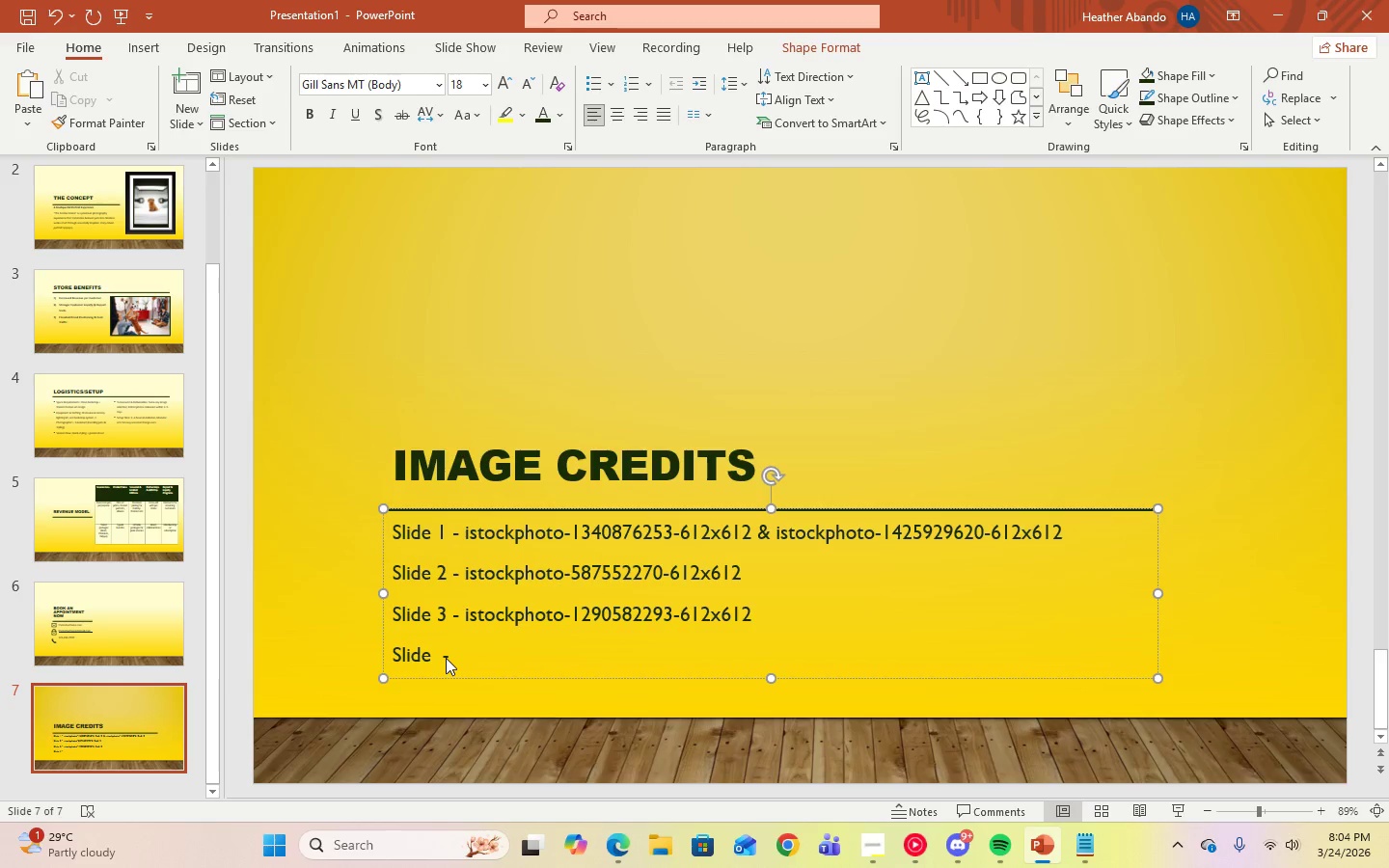 
key(Numpad6)
 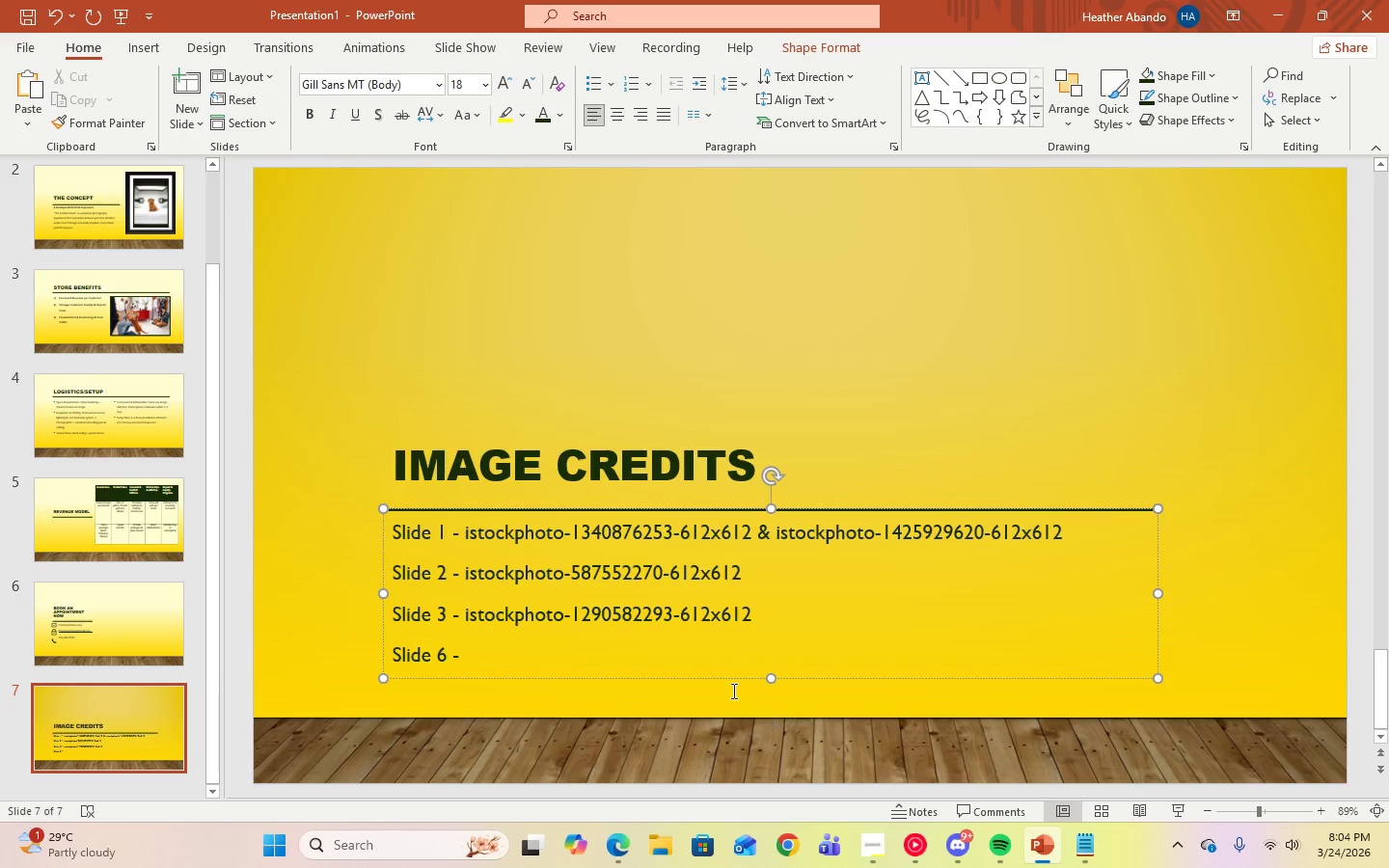 
left_click([570, 656])
 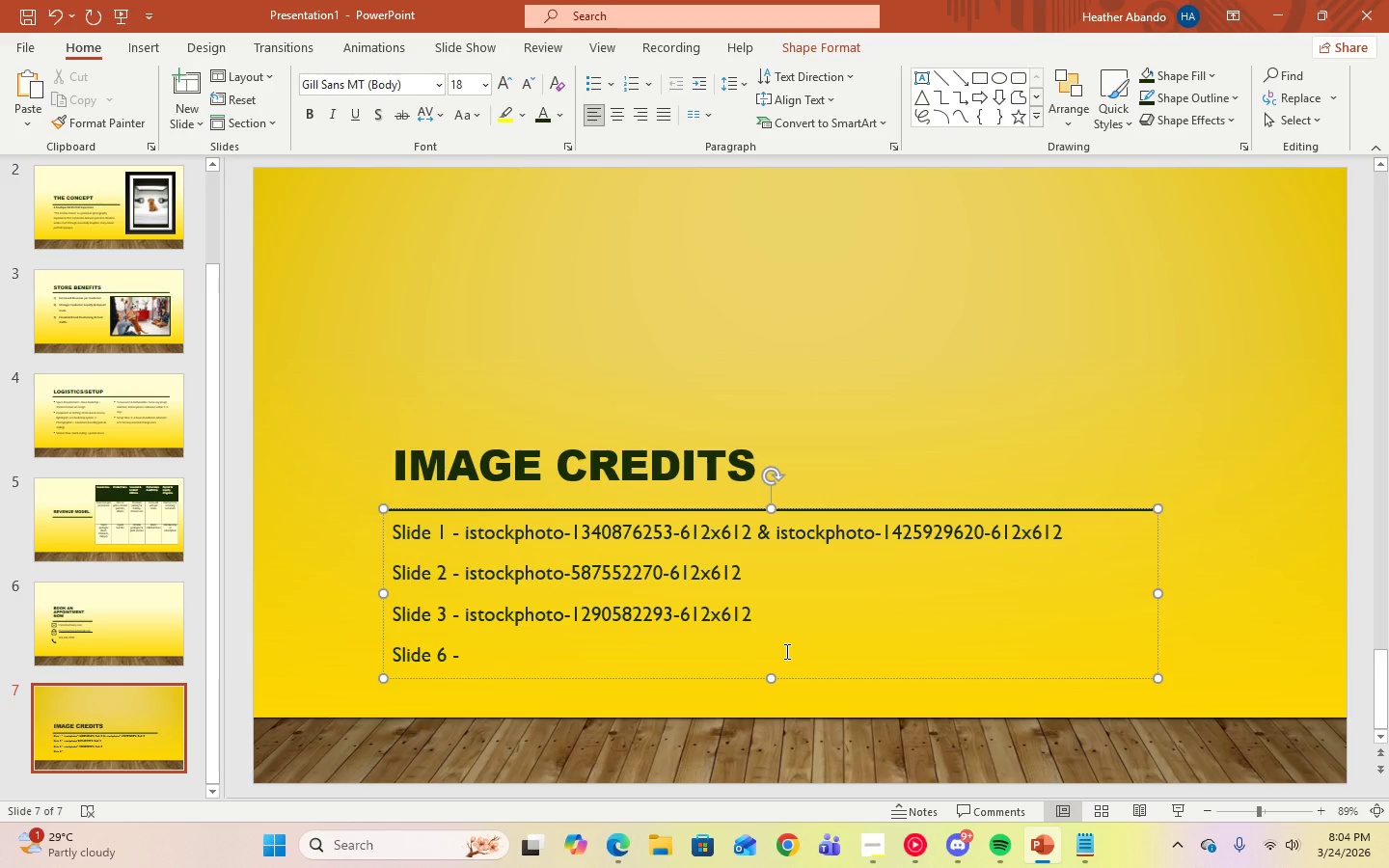 
wait(6.88)
 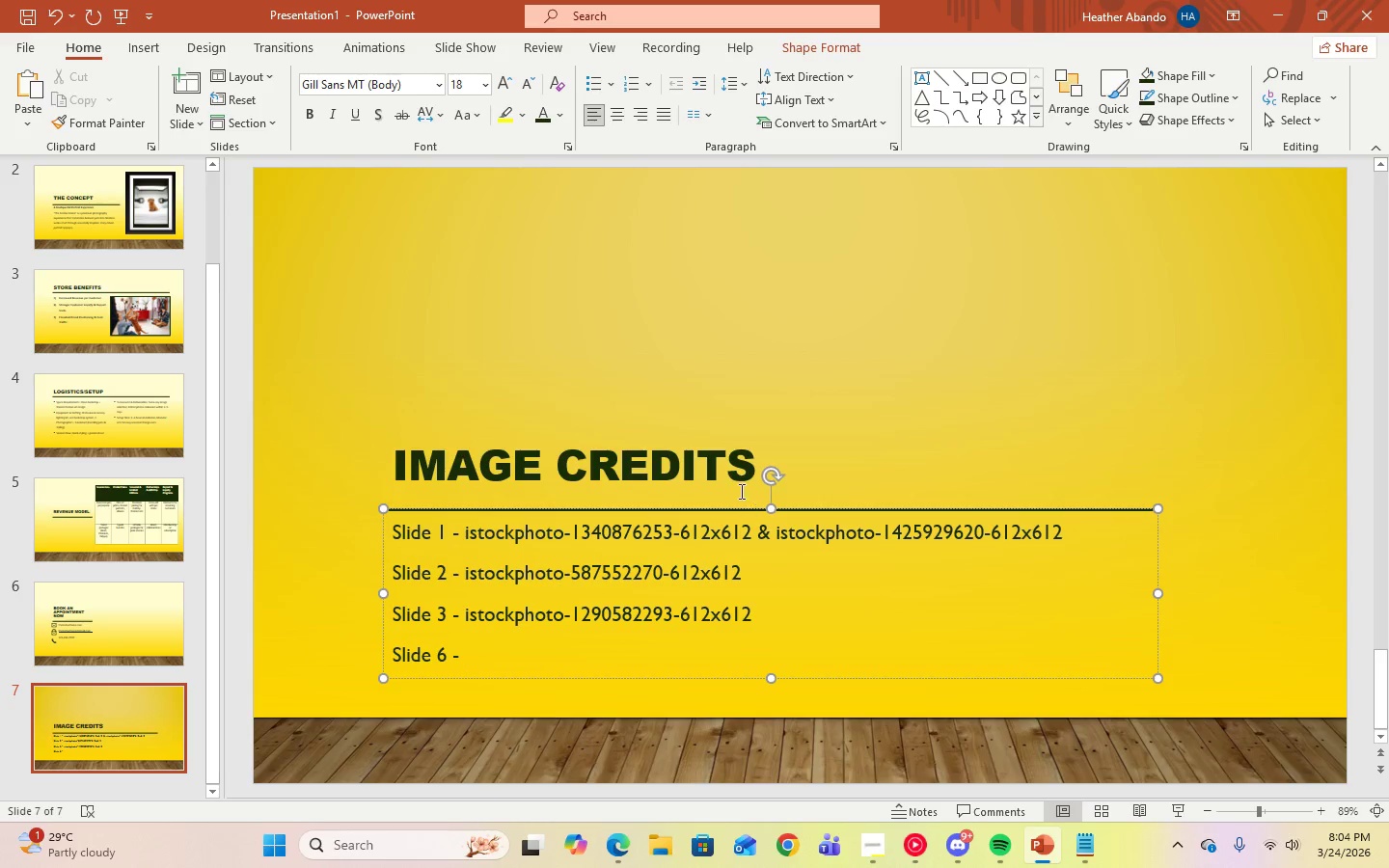 
left_click([614, 859])
 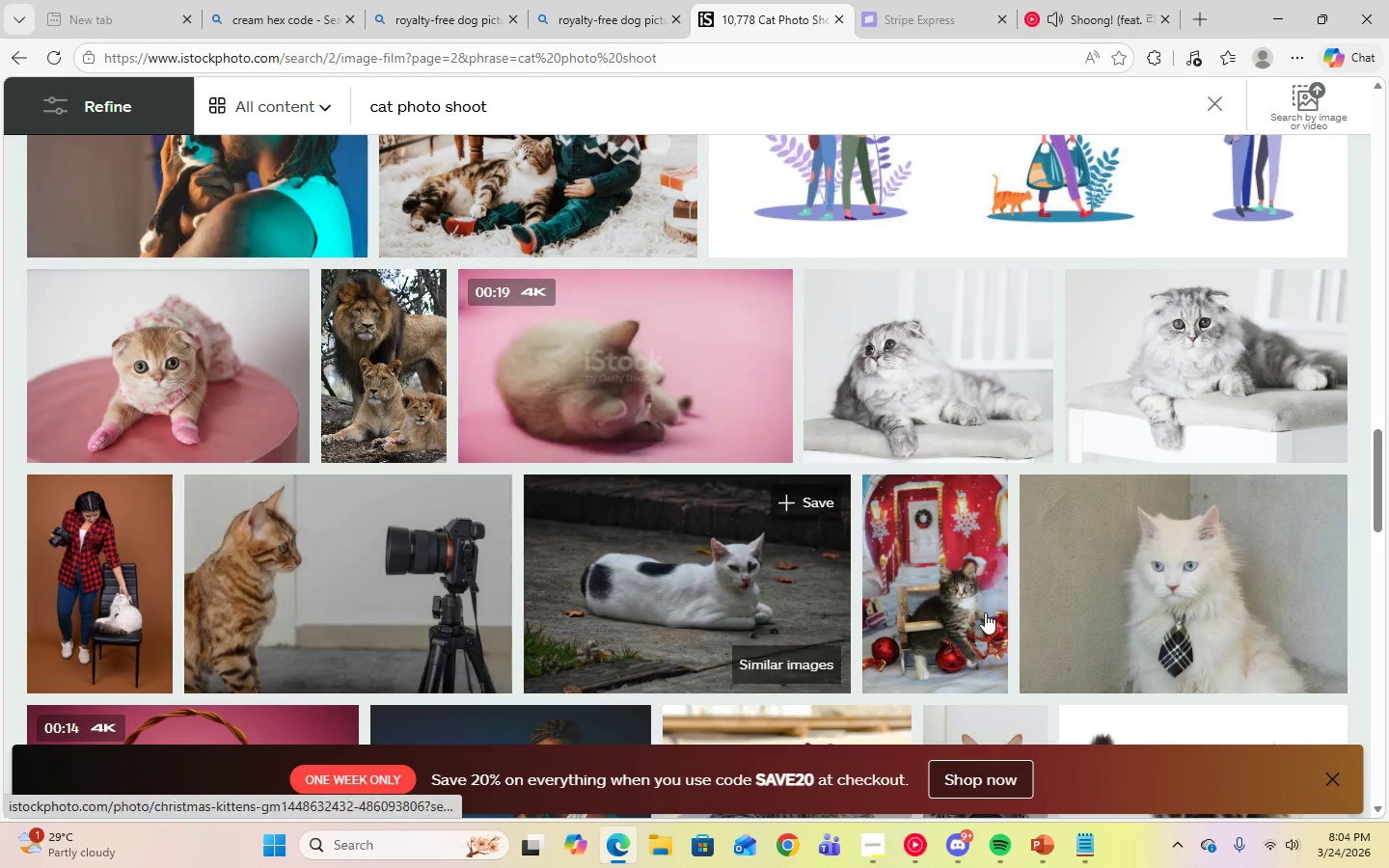 
scroll: coordinate [1072, 600], scroll_direction: down, amount: 10.0
 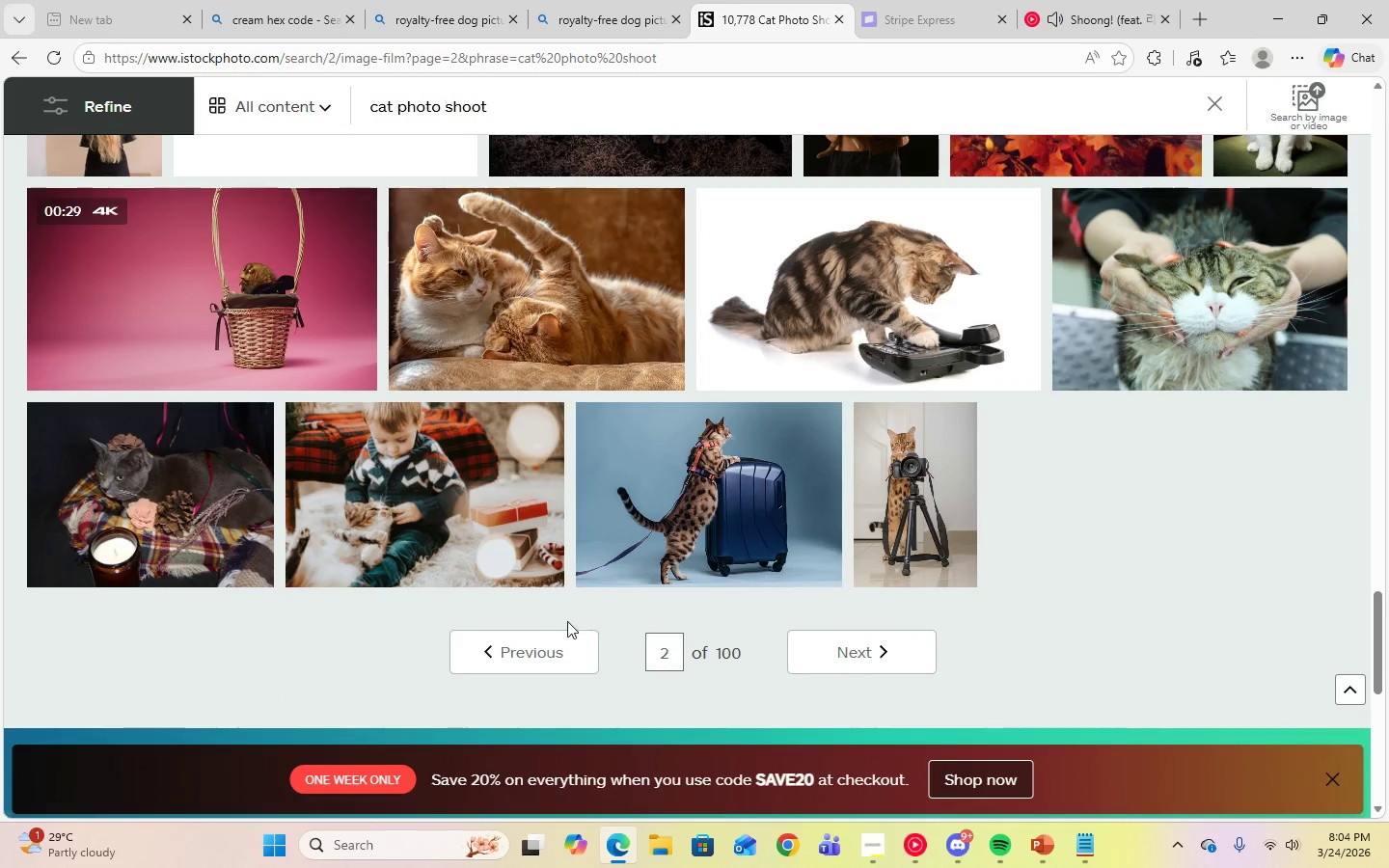 
left_click([536, 648])
 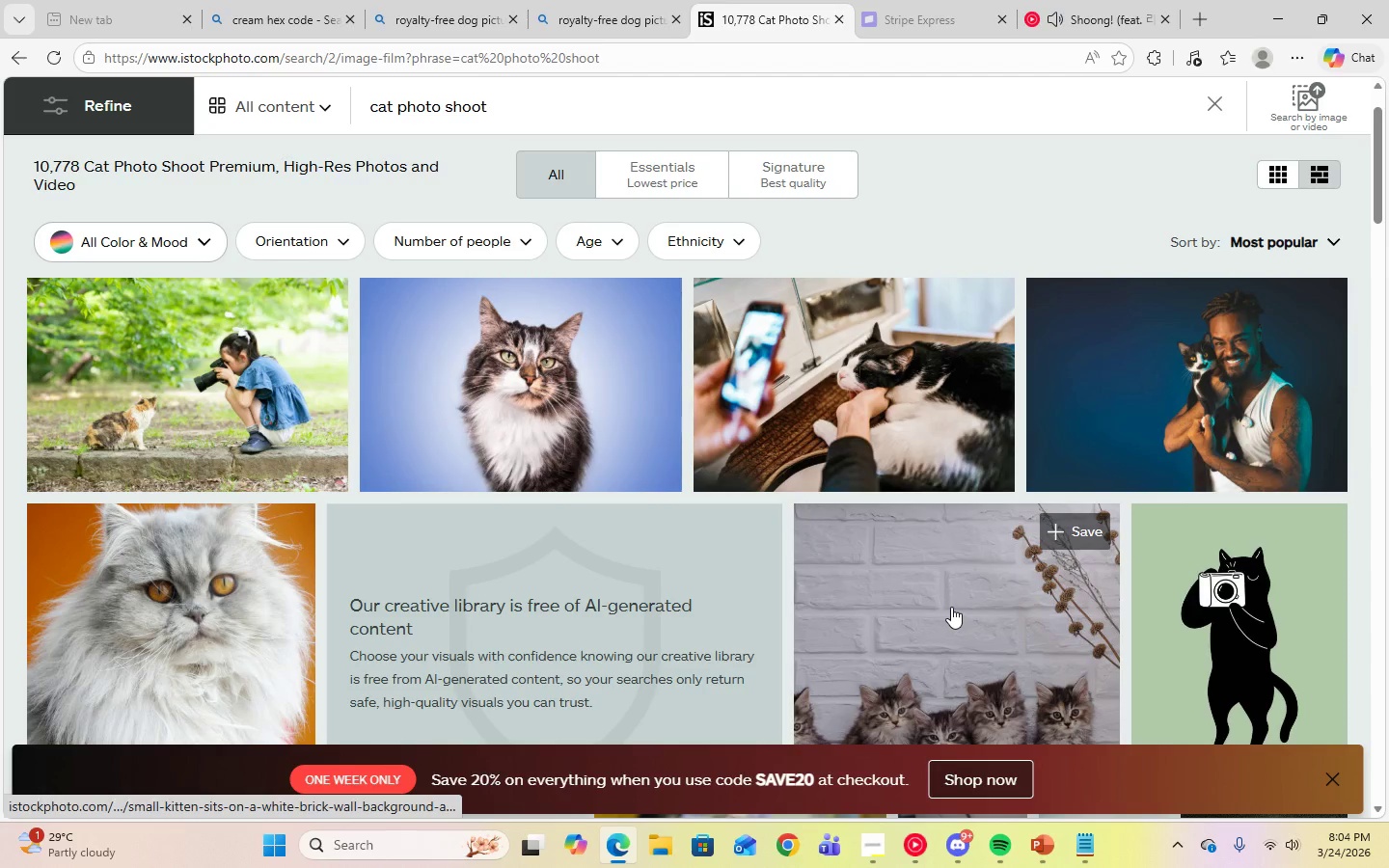 
scroll: coordinate [951, 607], scroll_direction: down, amount: 3.0
 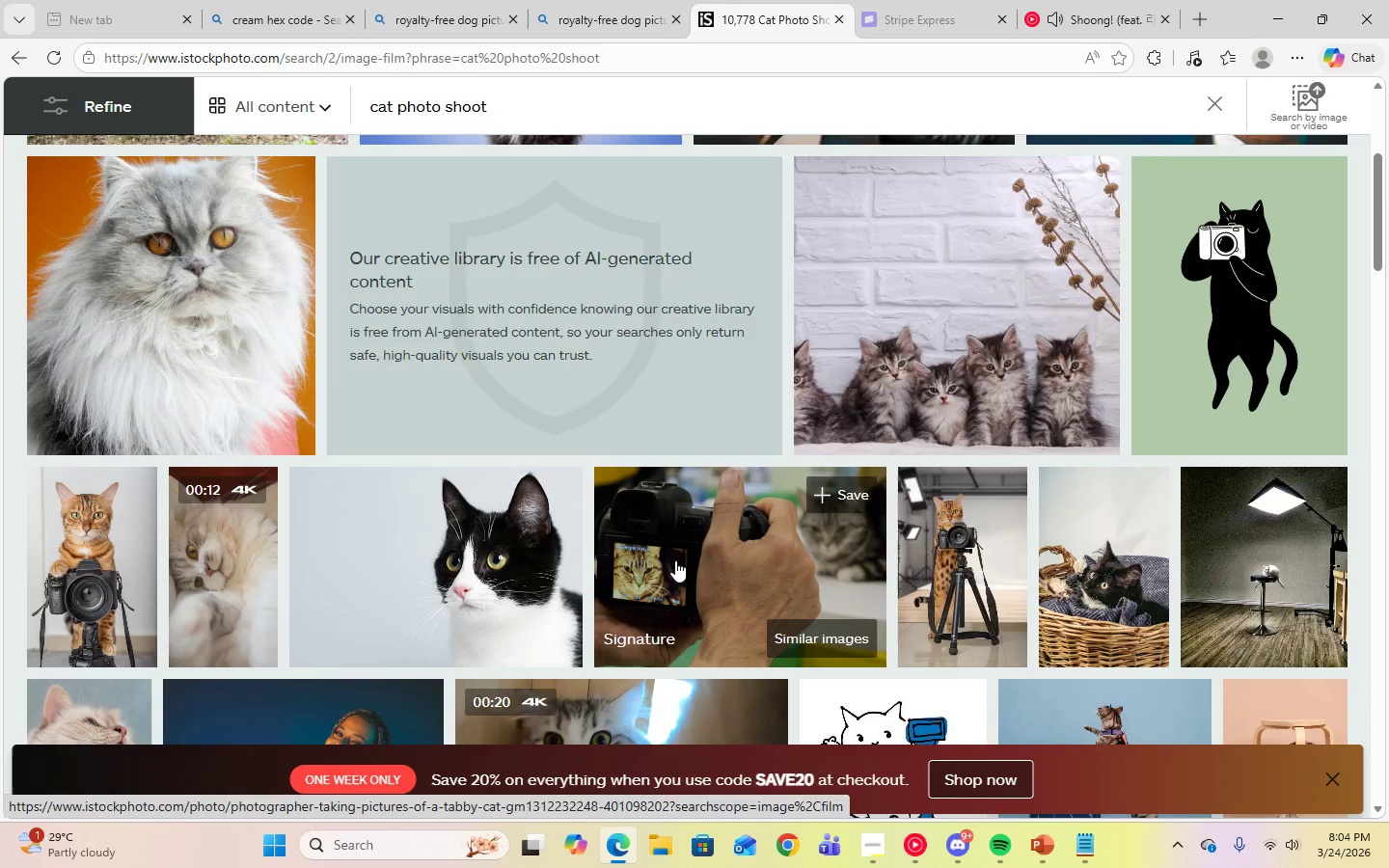 
right_click([675, 560])
 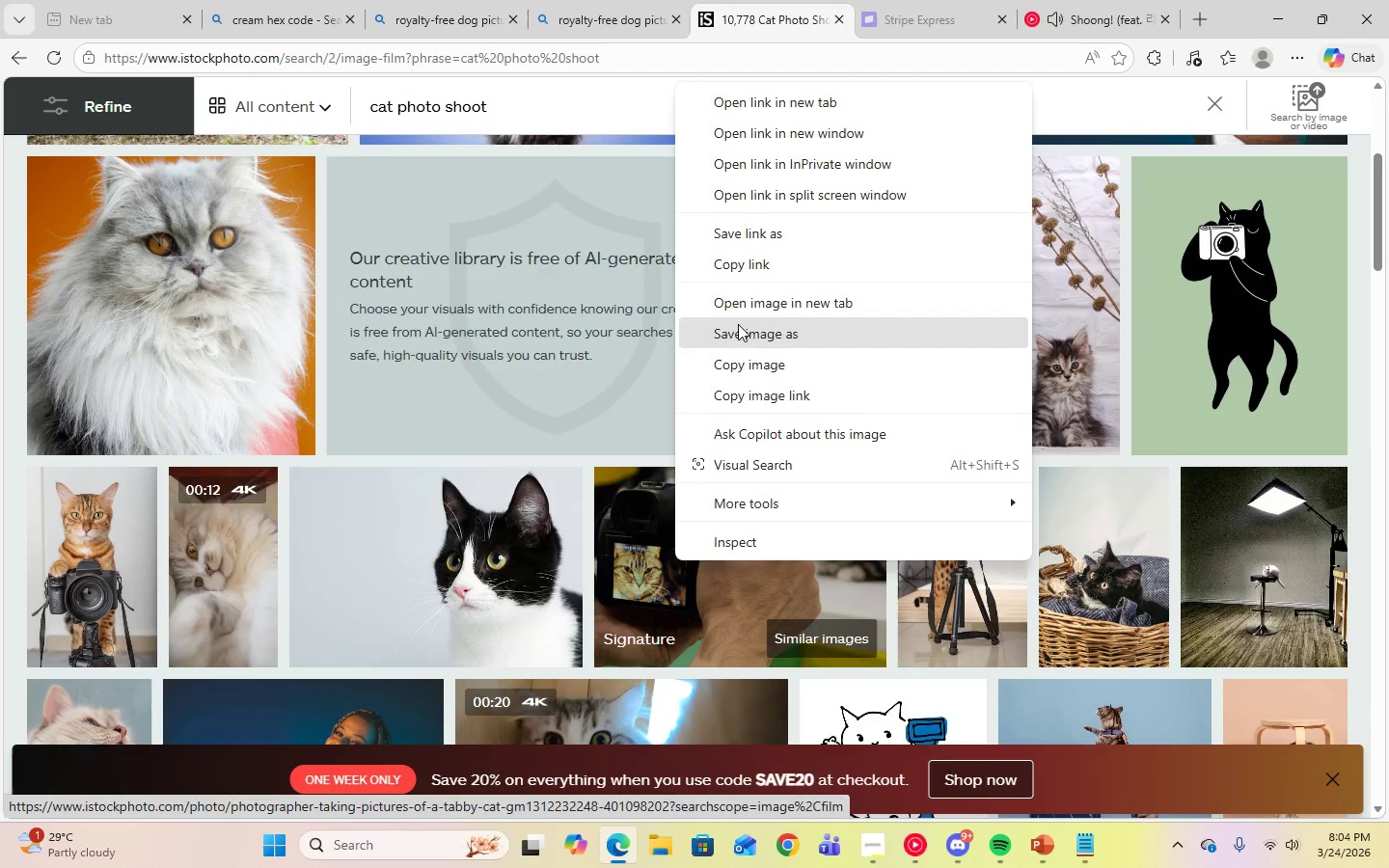 
left_click([743, 334])
 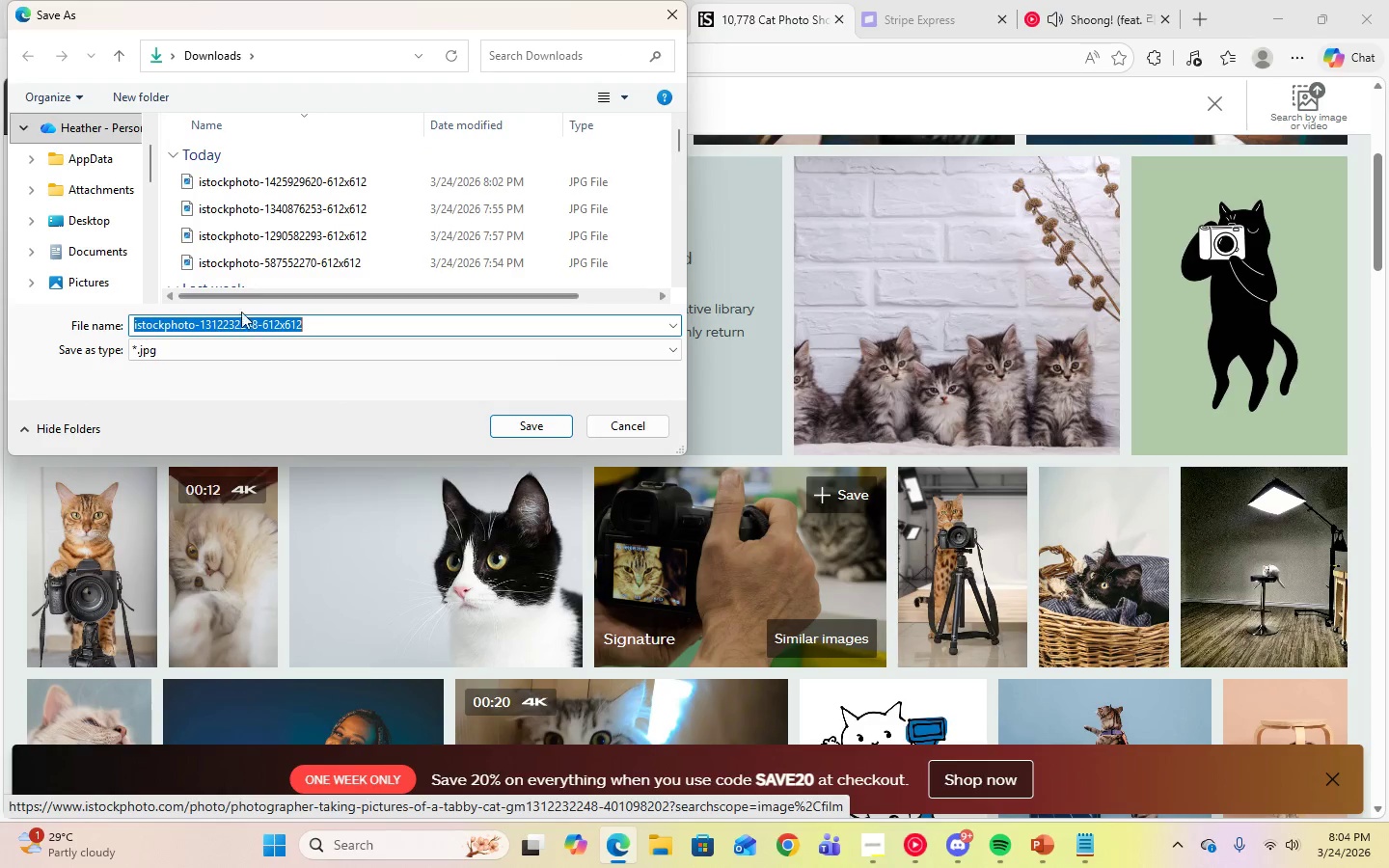 
right_click([240, 322])
 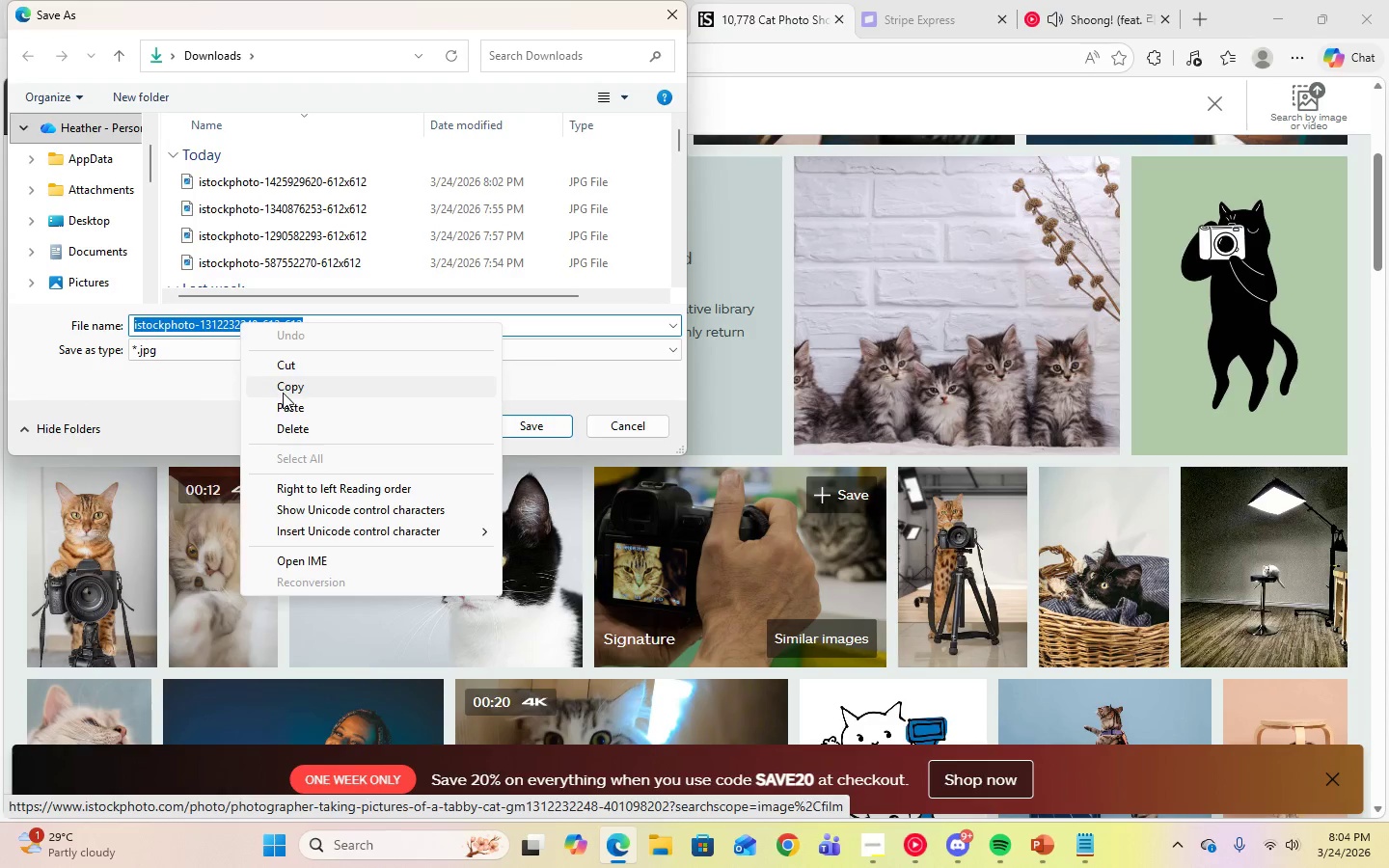 
left_click([283, 393])
 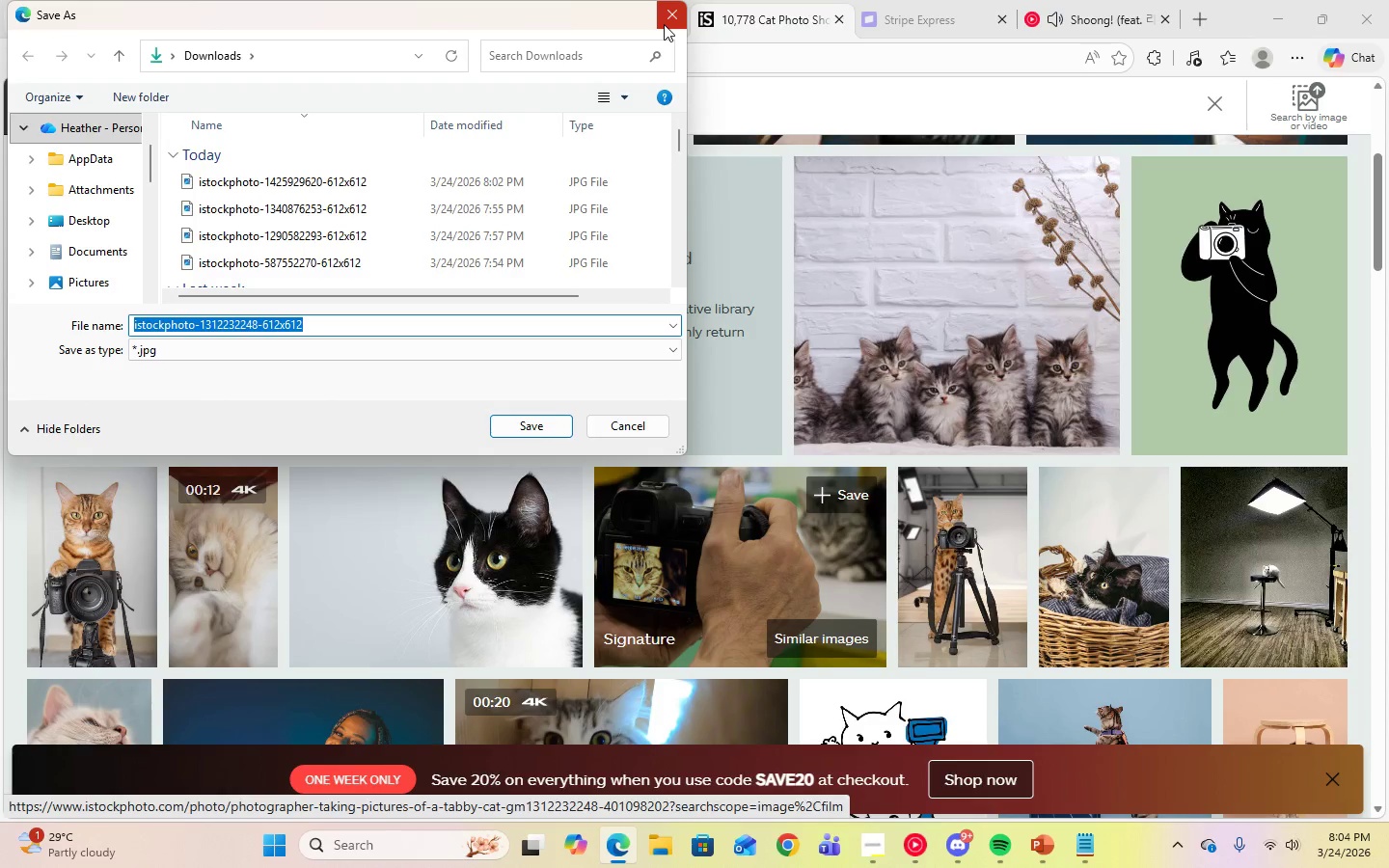 
left_click([664, 24])
 